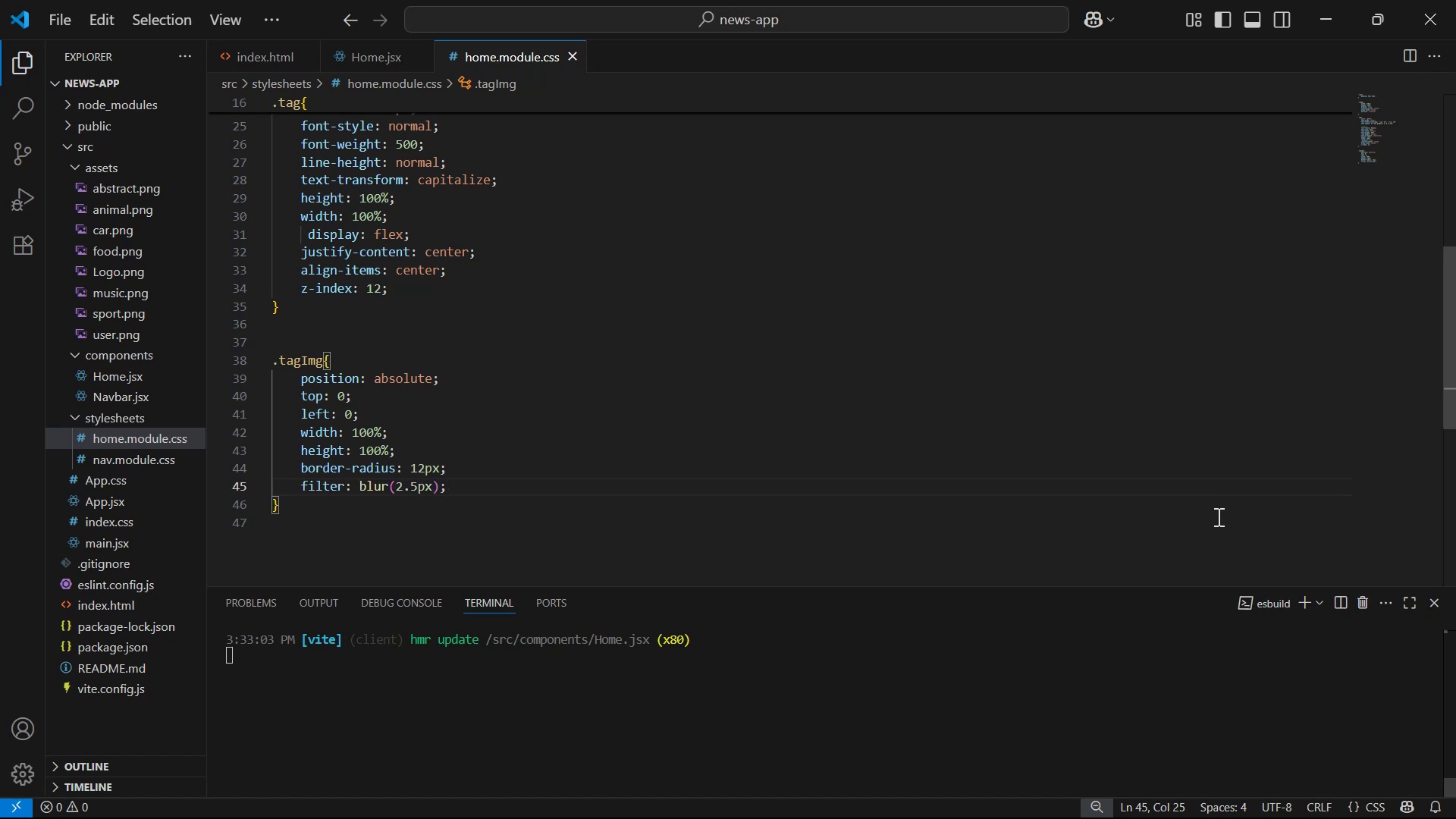 
key(Alt+AltLeft)
 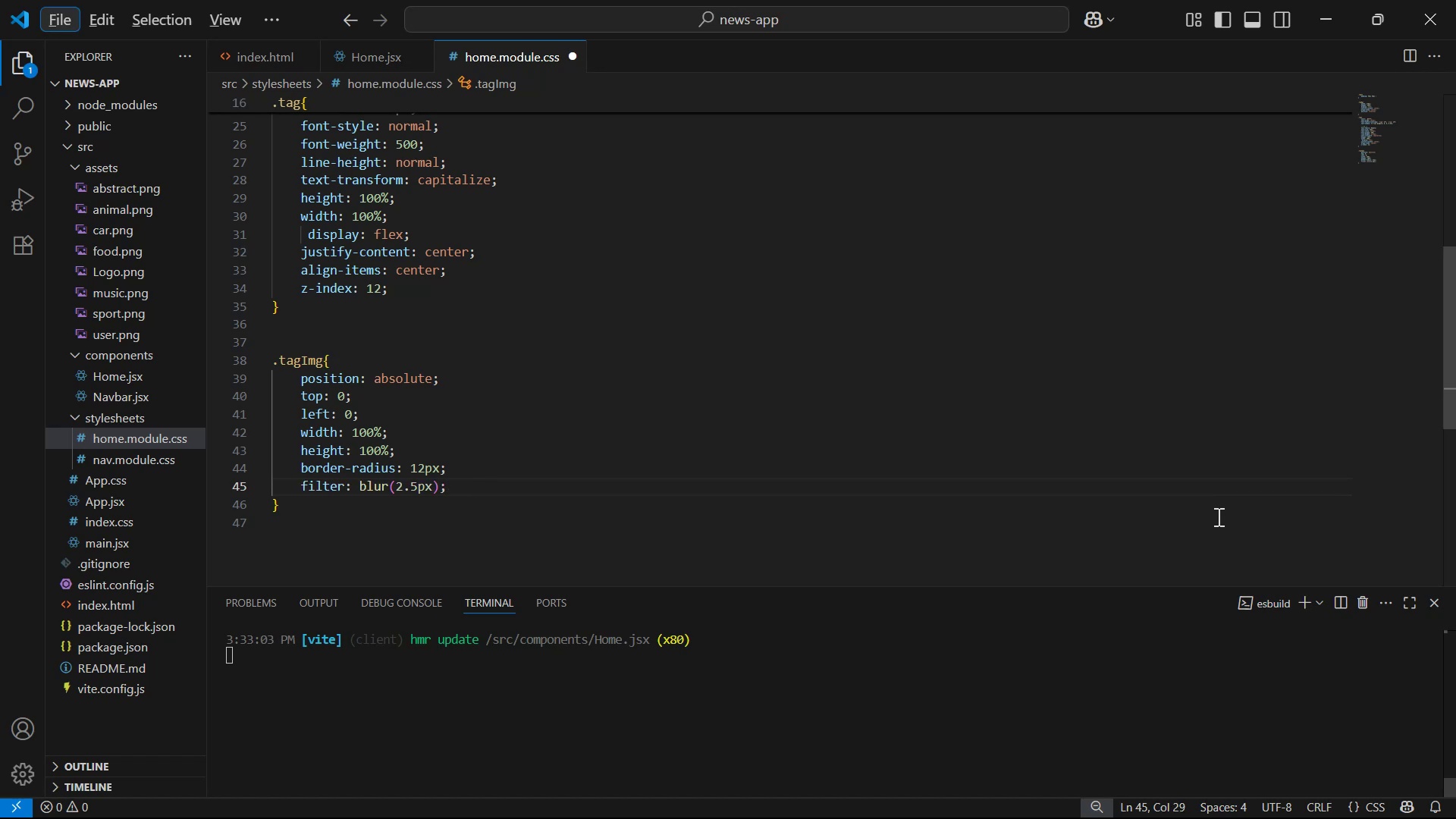 
key(Alt+Tab)
 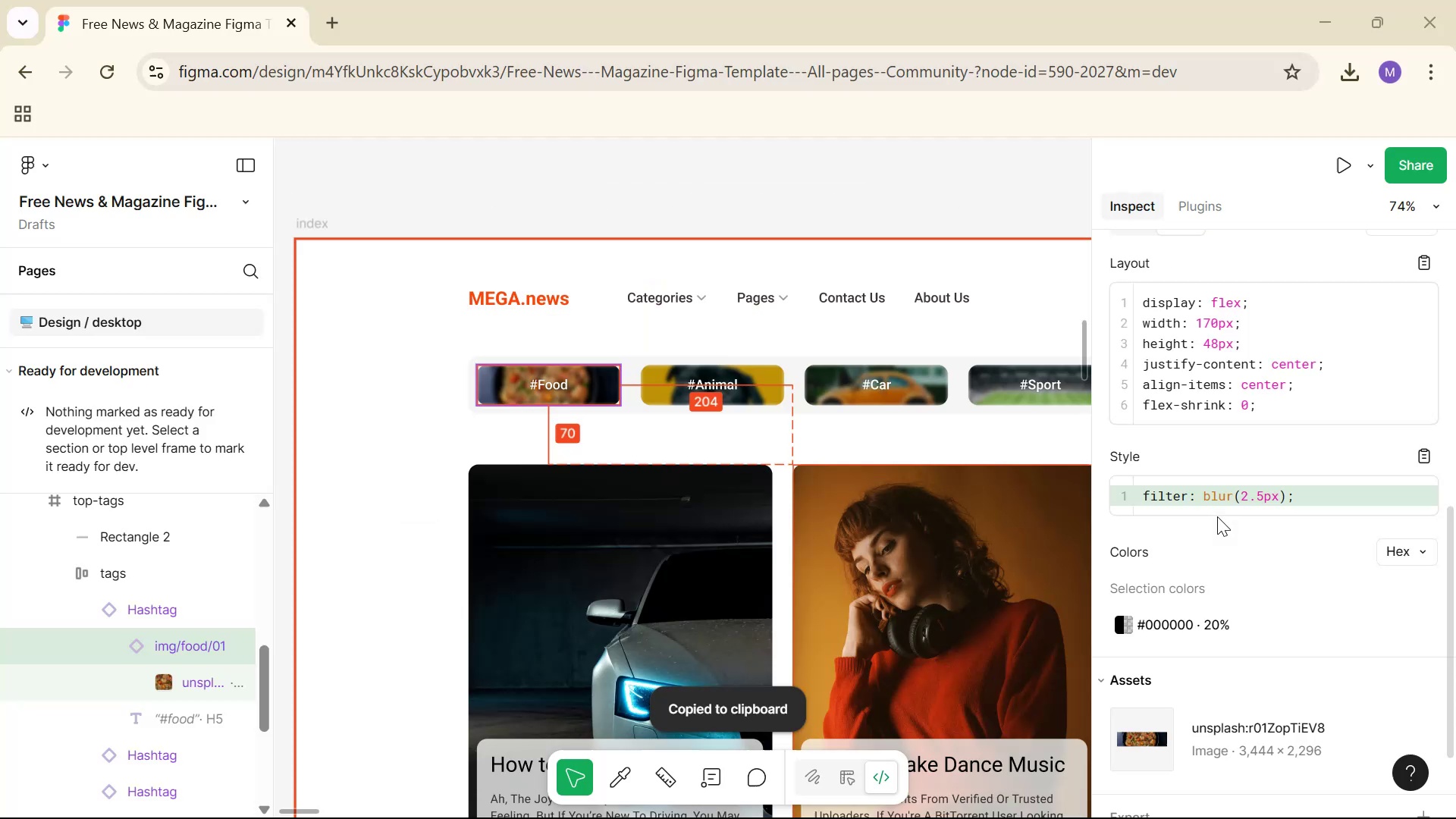 
key(Alt+Tab)
 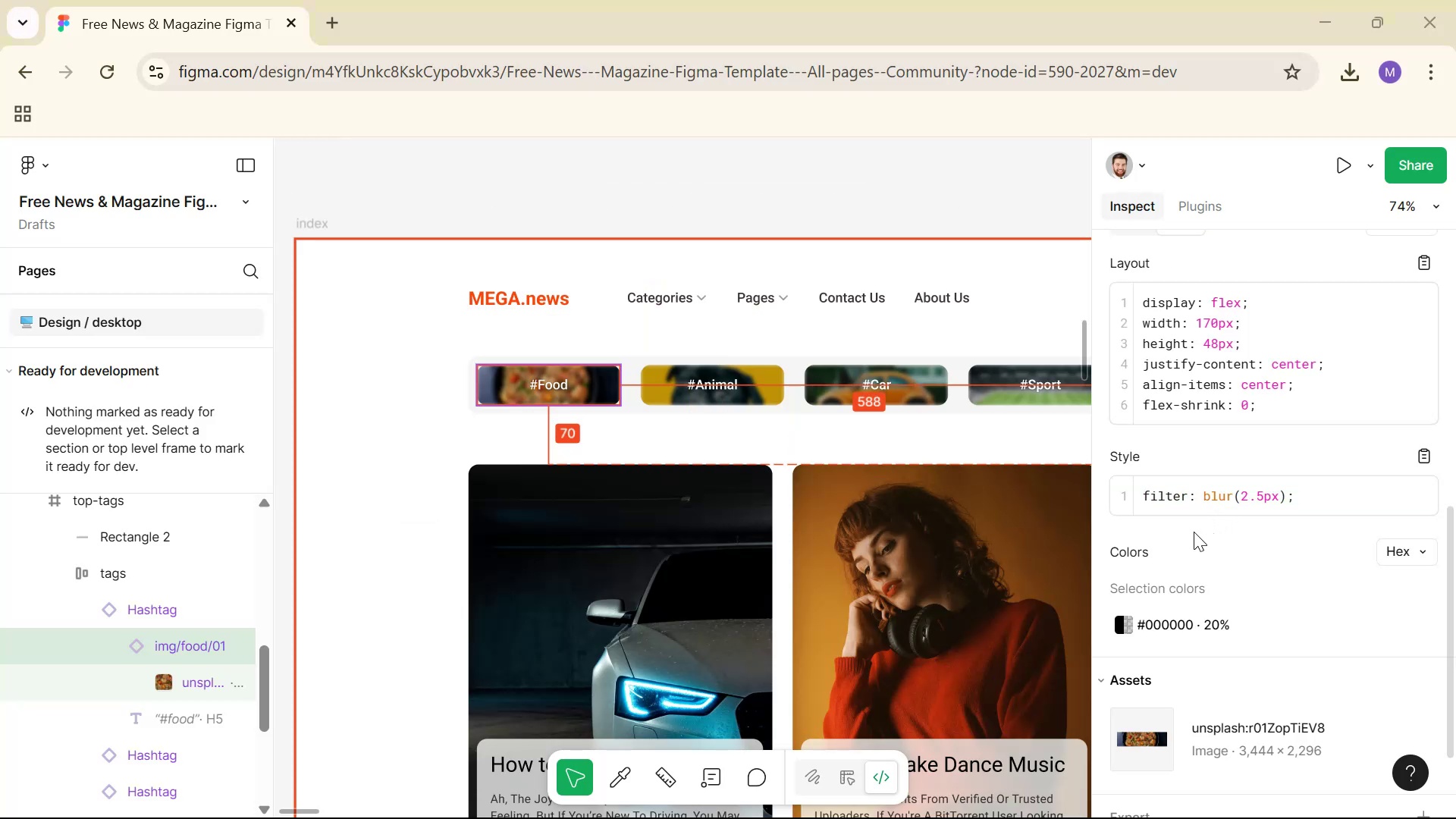 
key(Alt+Tab)
 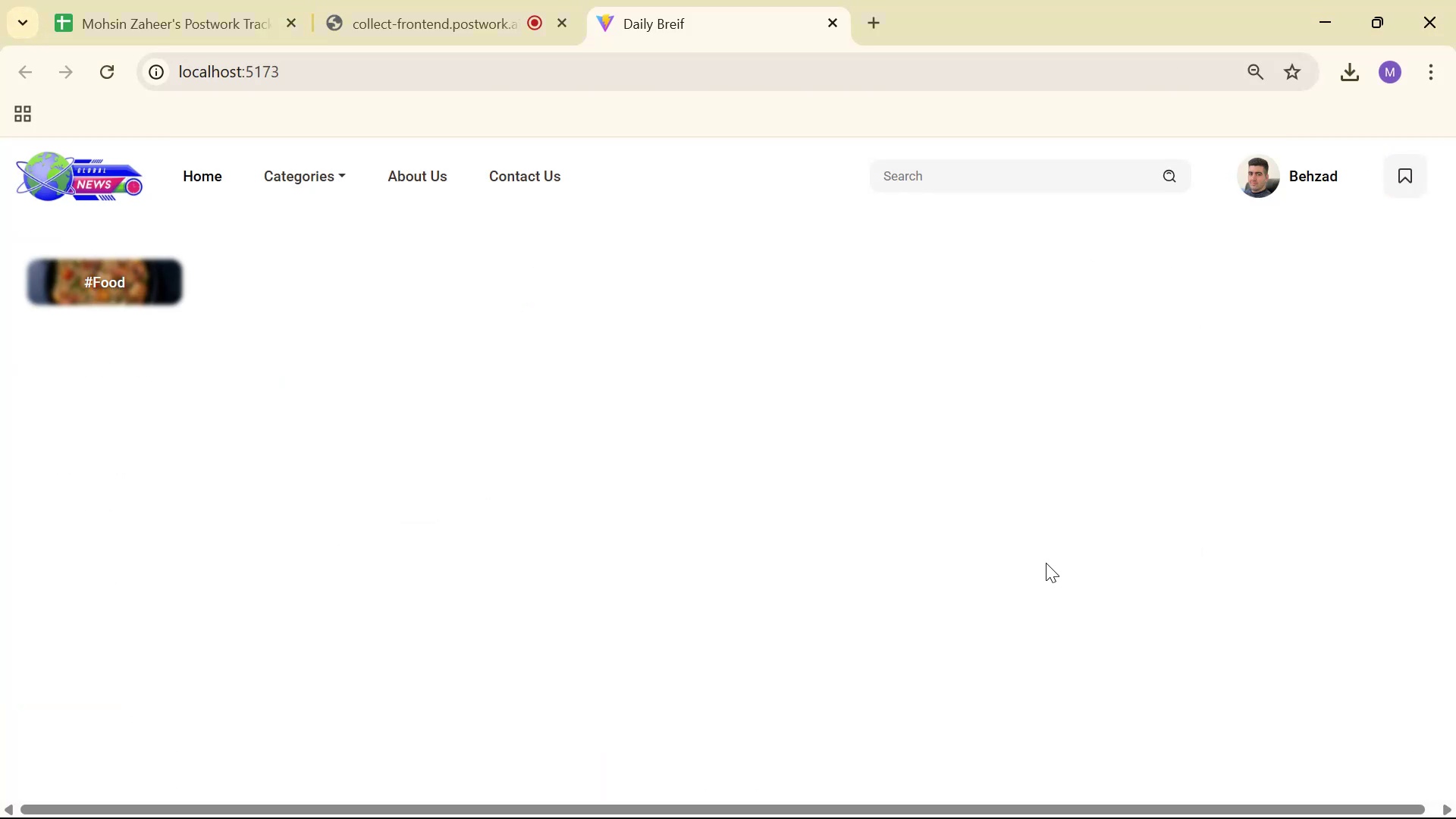 
scroll: coordinate [1047, 574], scroll_direction: up, amount: 3.0
 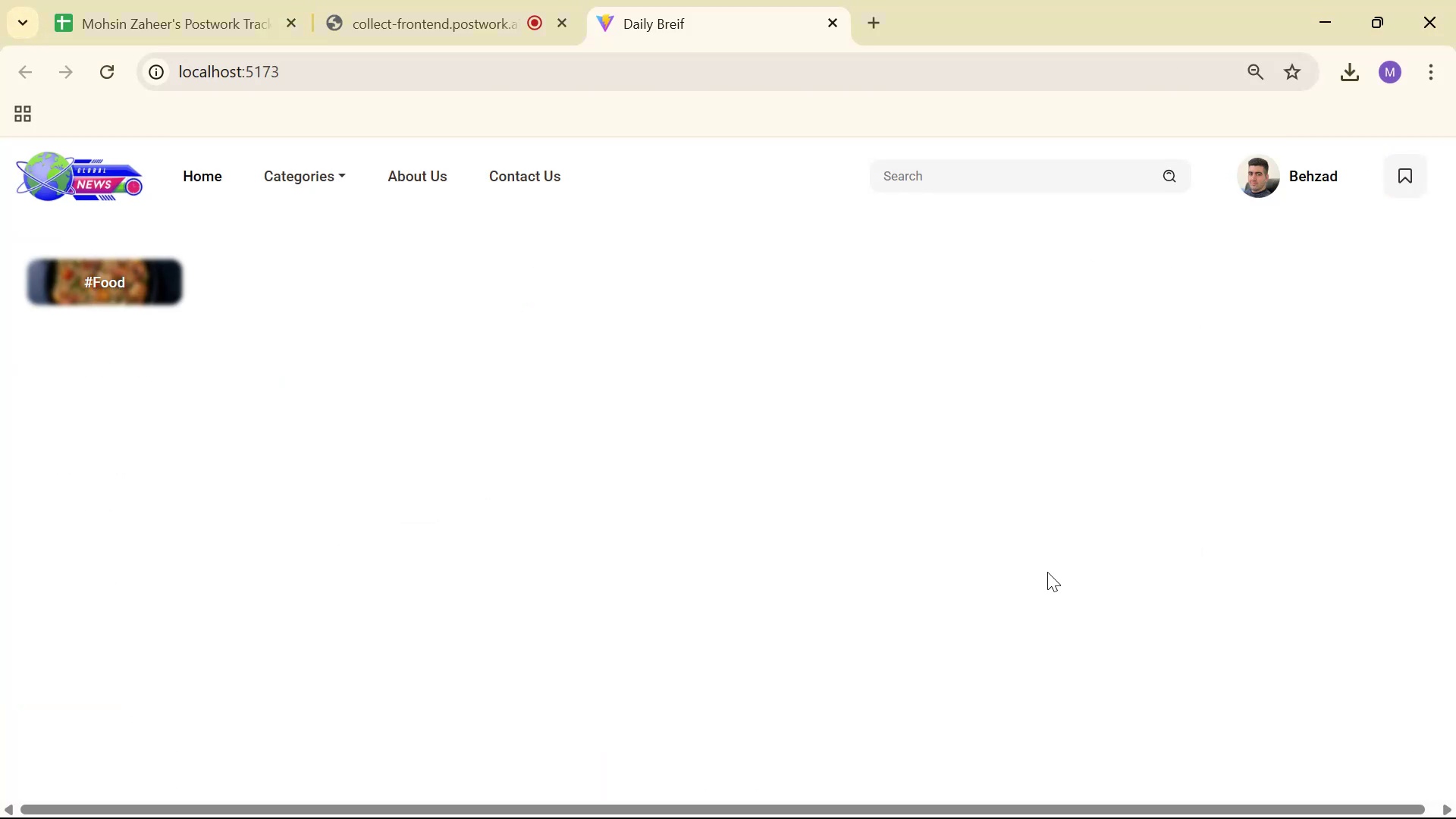 
key(Alt+Tab)
 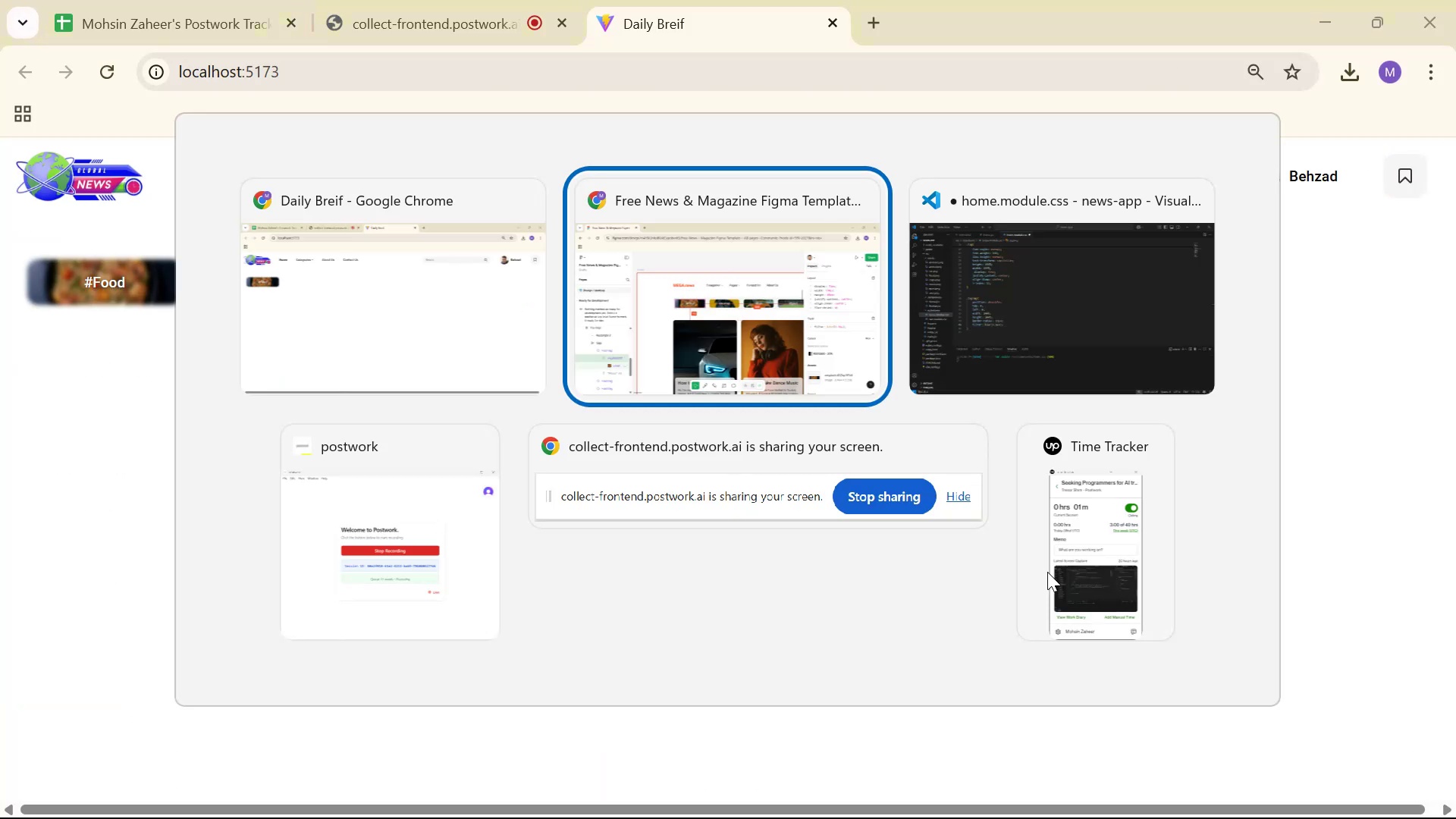 
key(Alt+Tab)
 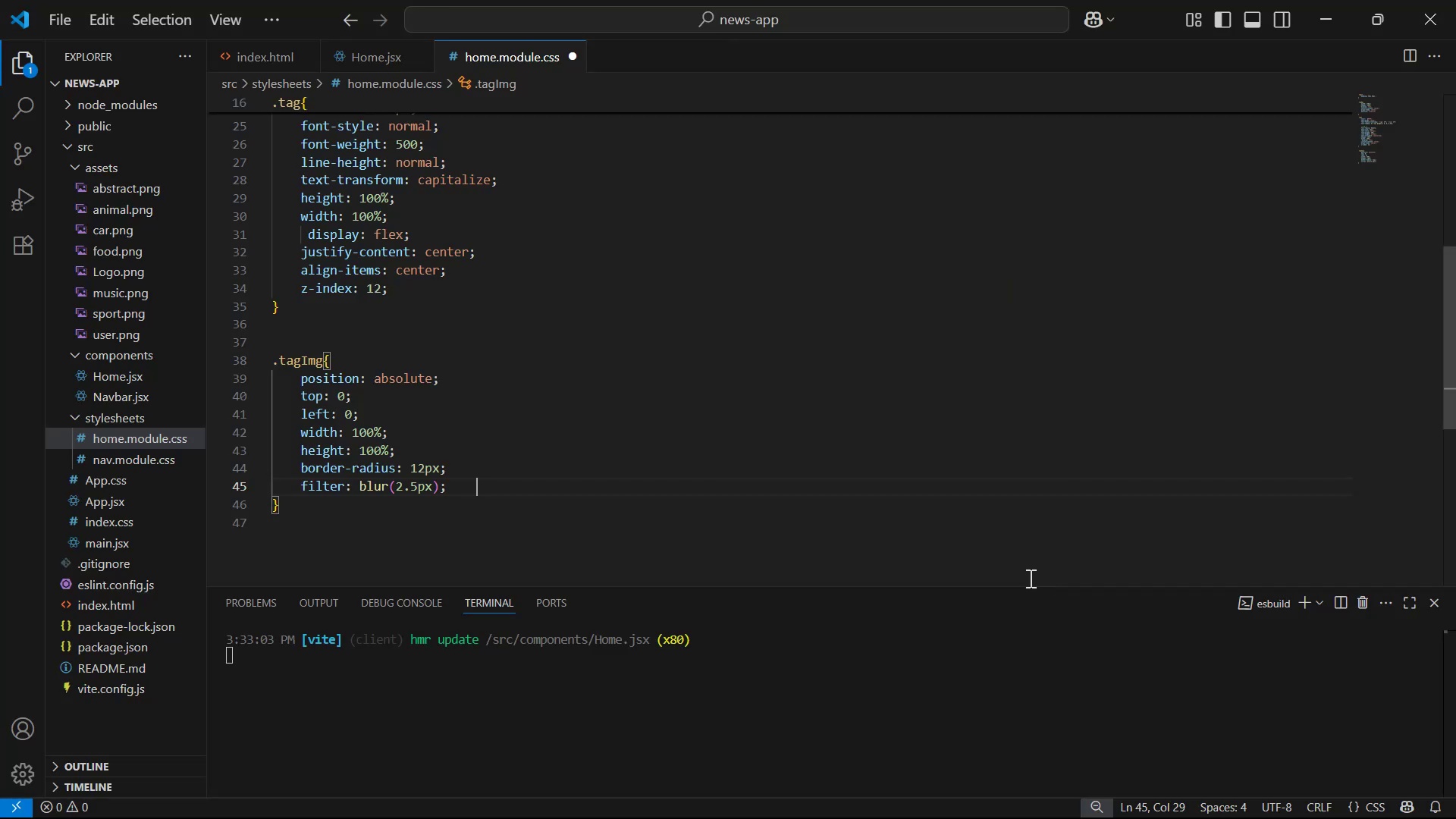 
hold_key(key=ArrowLeft, duration=0.67)
 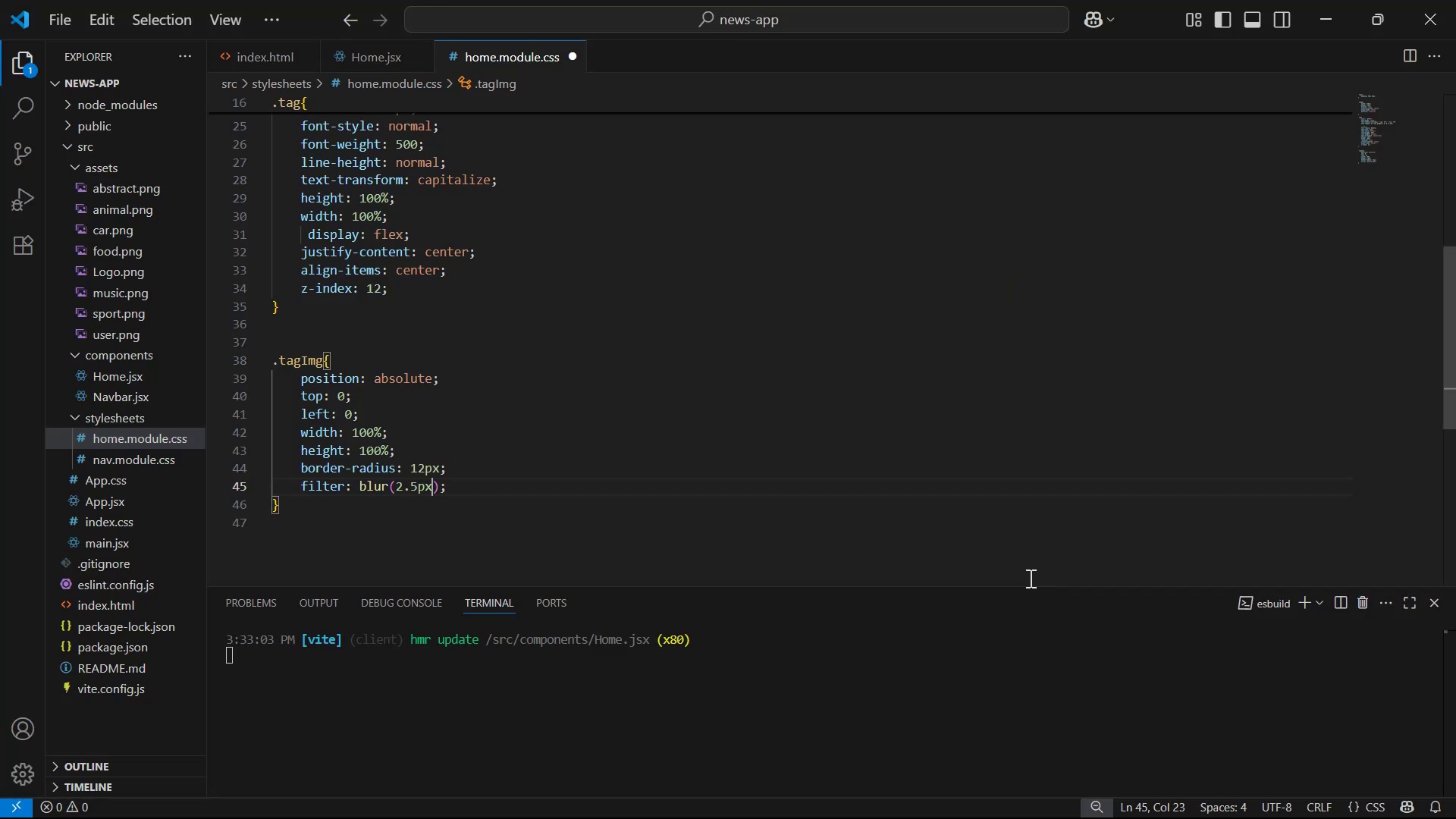 
key(ArrowLeft)
 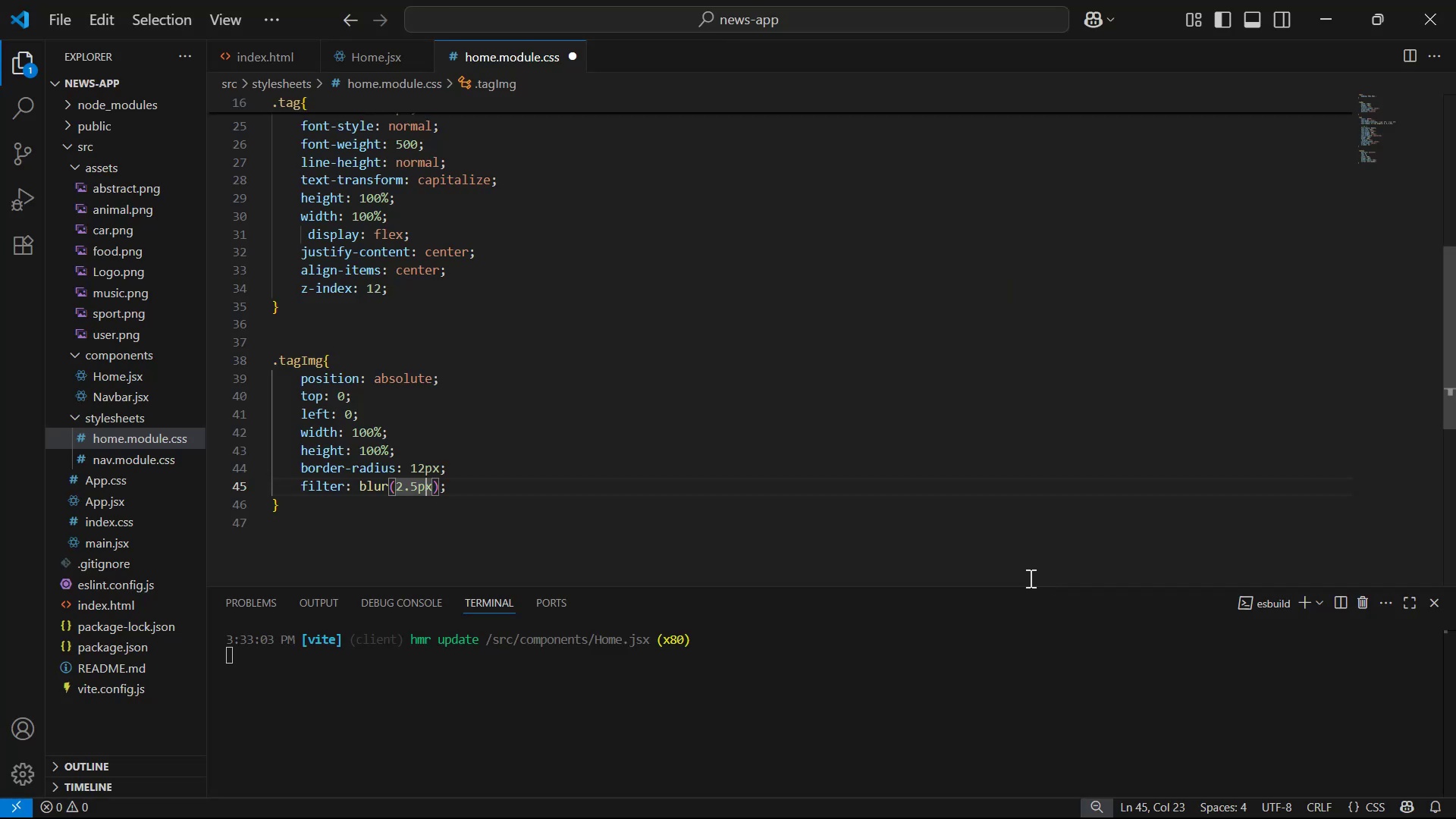 
key(ArrowLeft)
 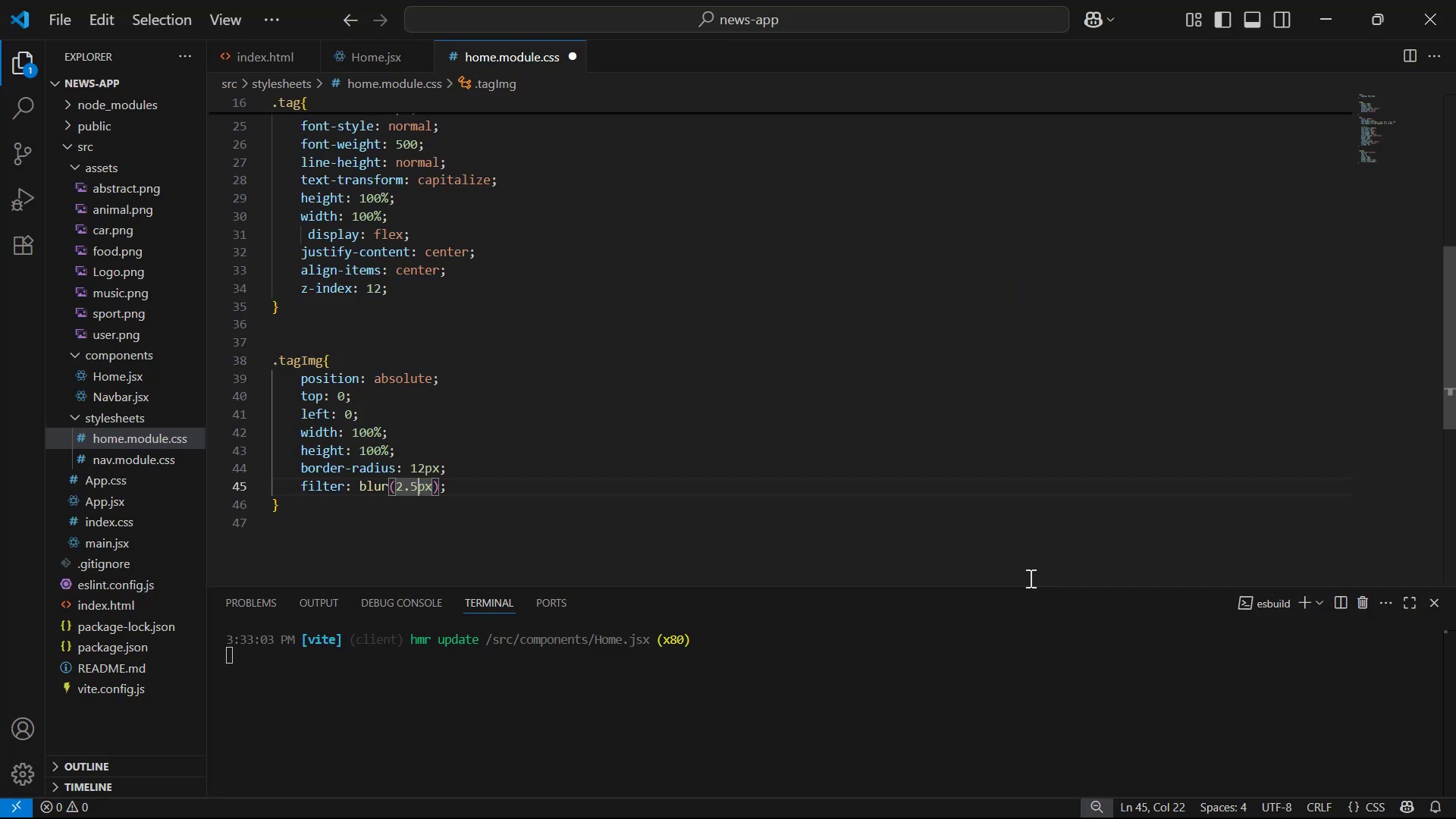 
key(Backspace)
 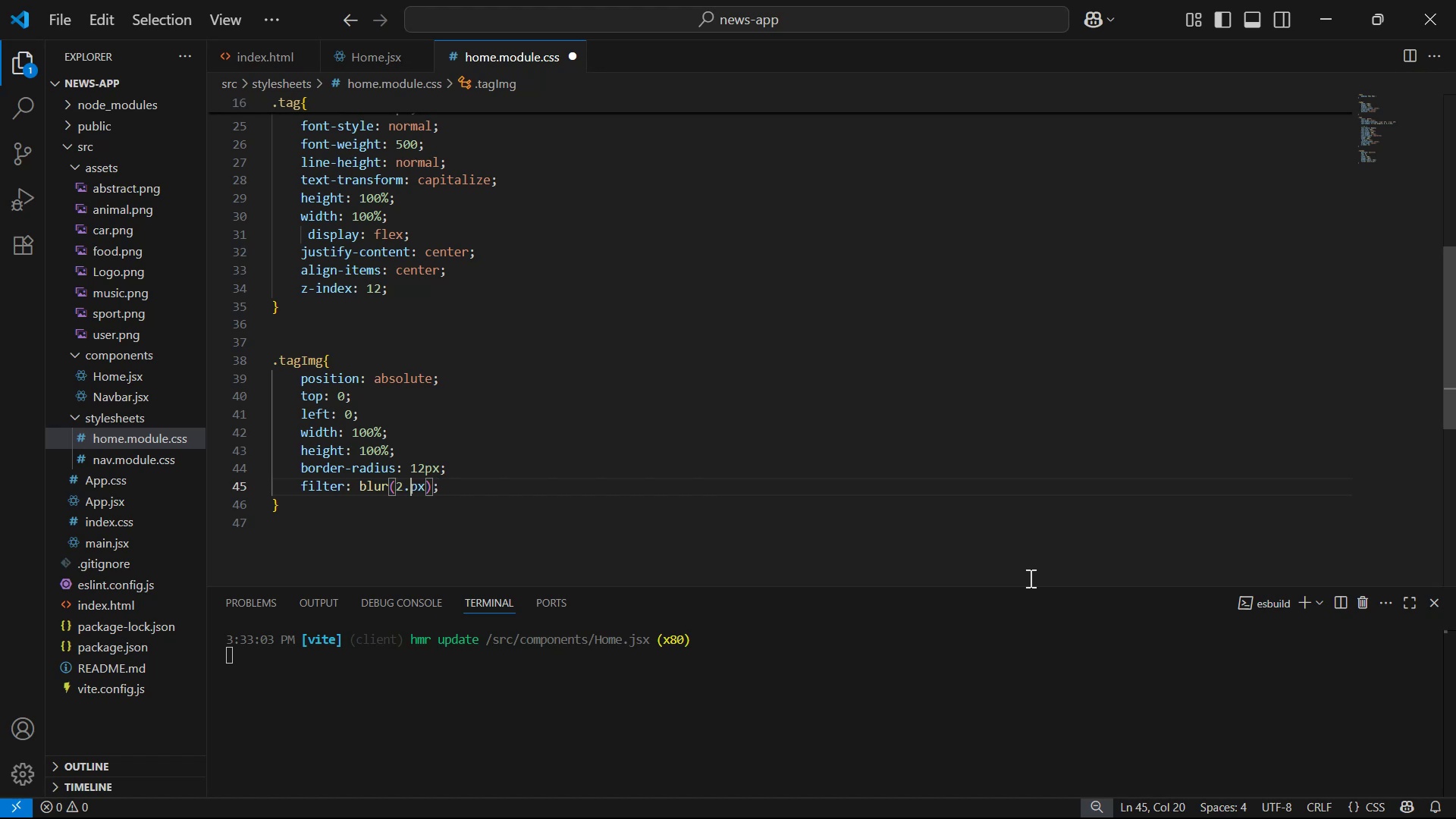 
key(Backspace)
 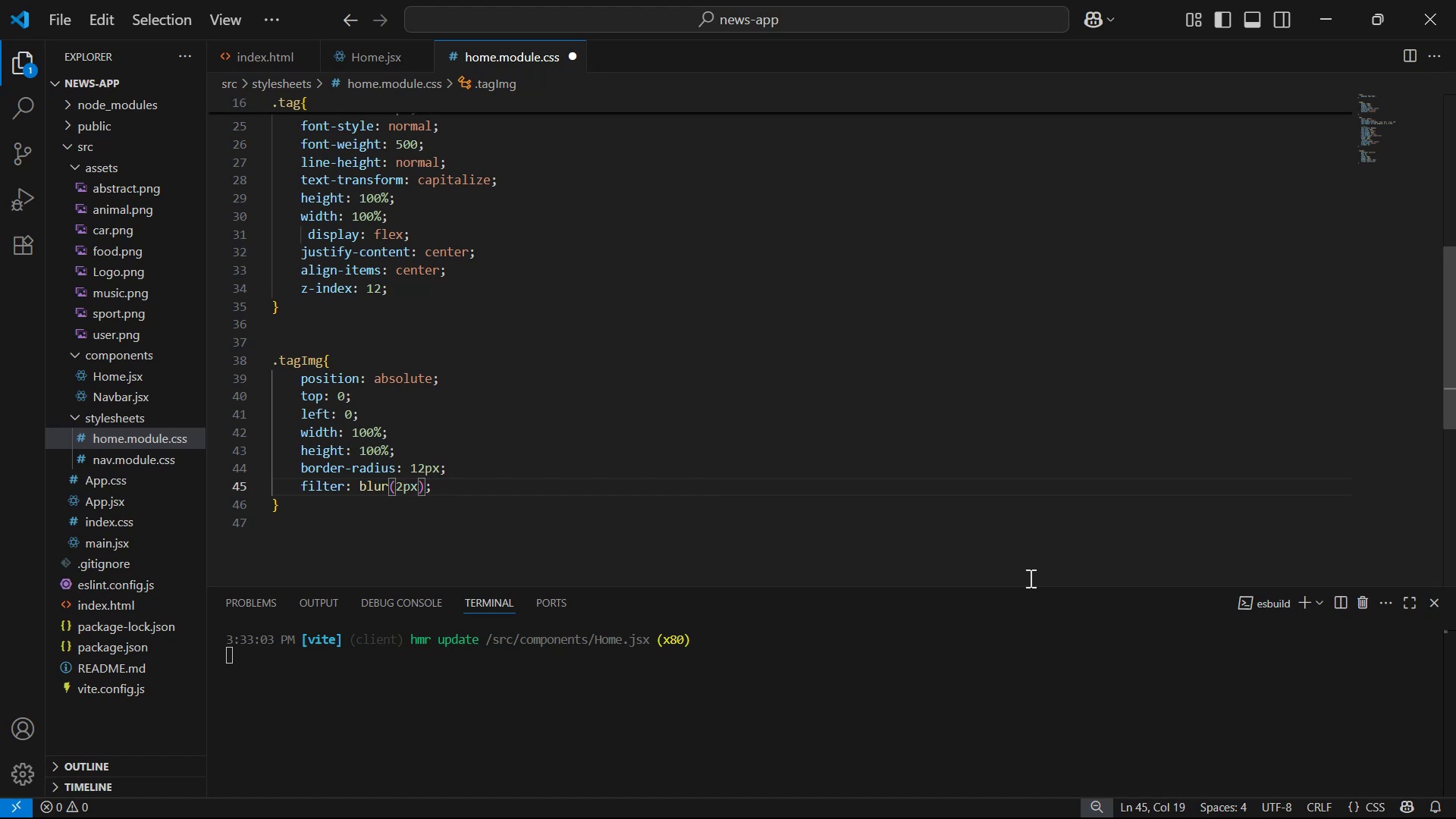 
key(Period)
 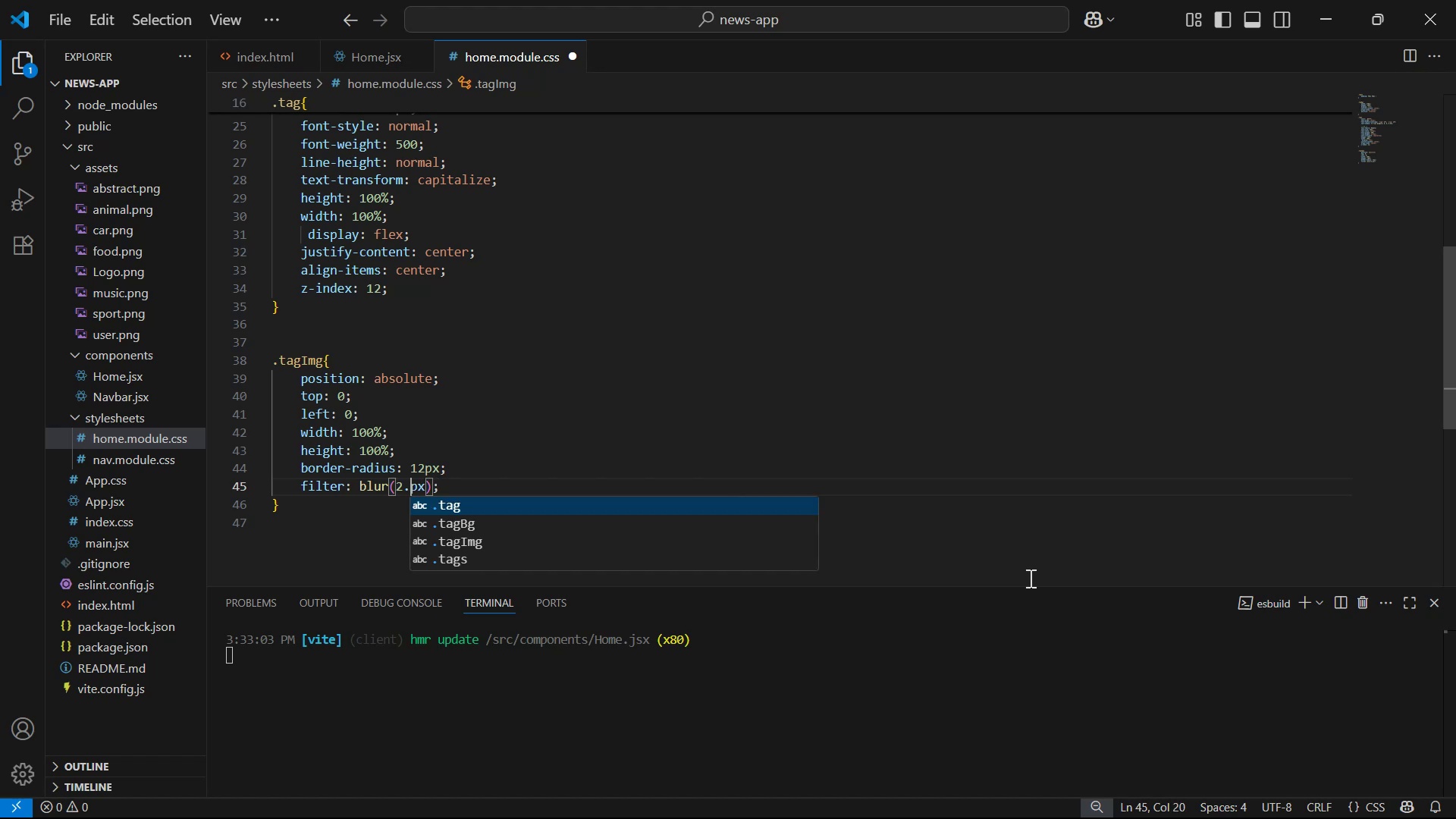 
key(0)
 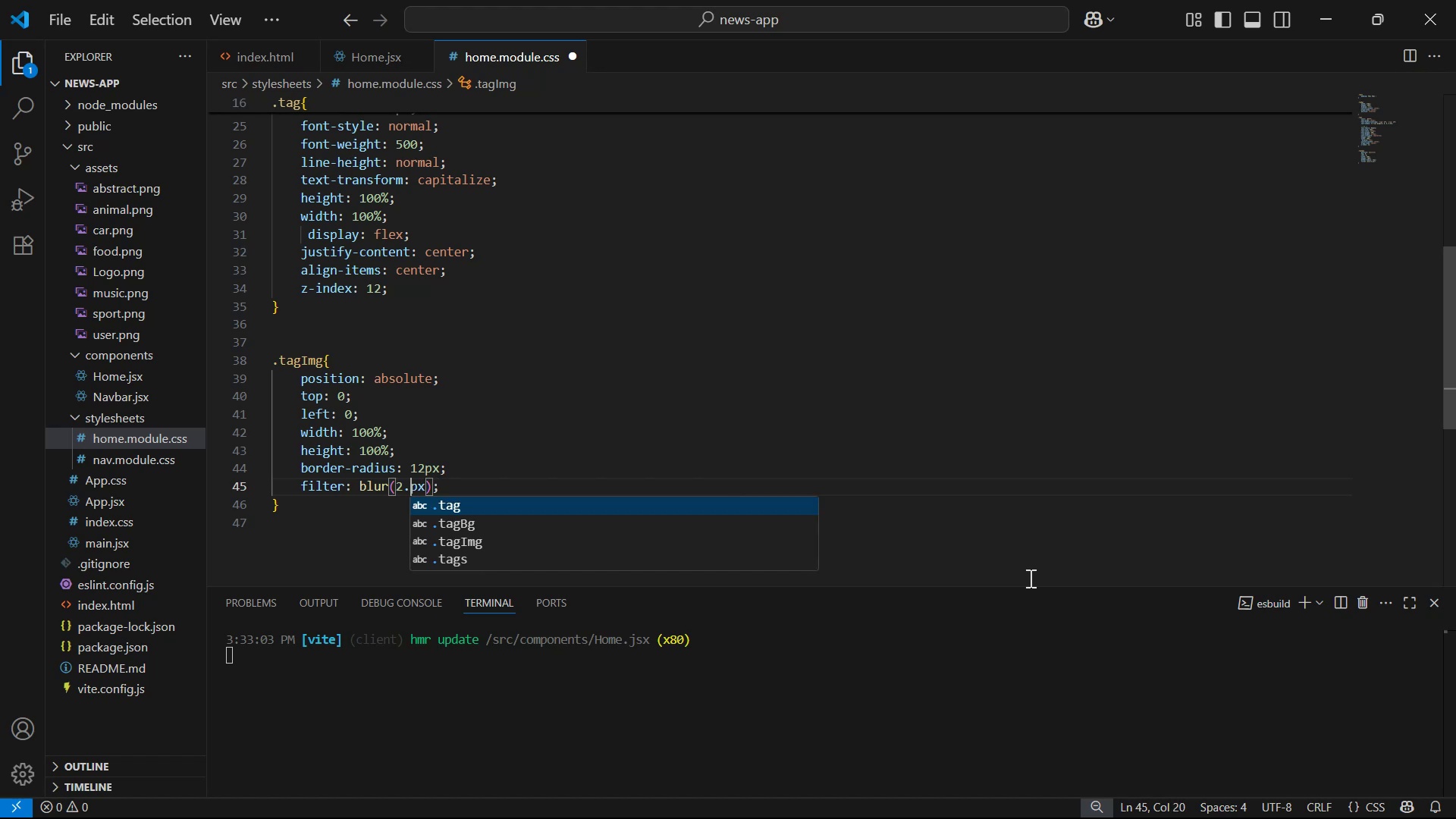 
key(Control+S)
 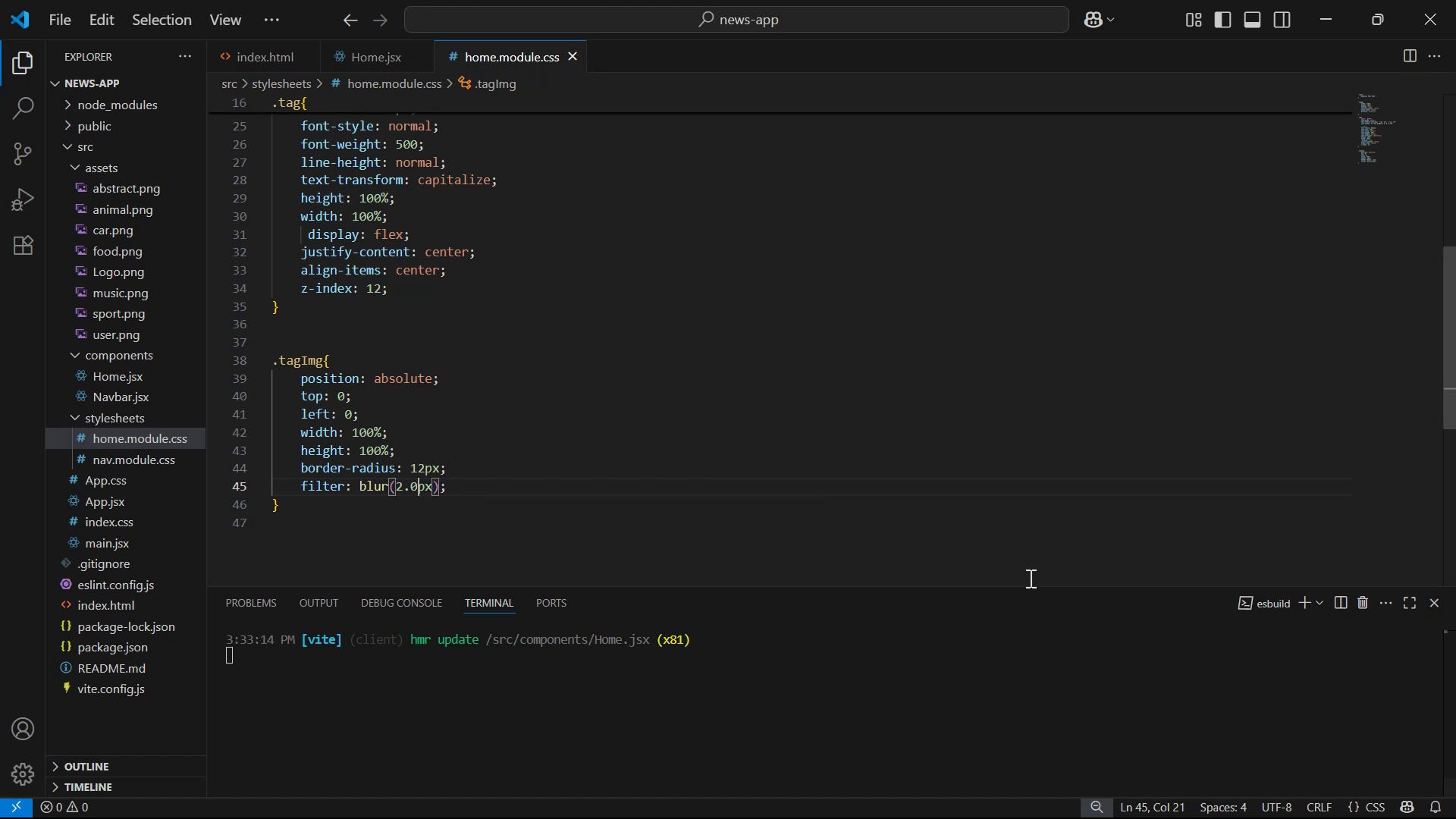 
key(Alt+AltLeft)
 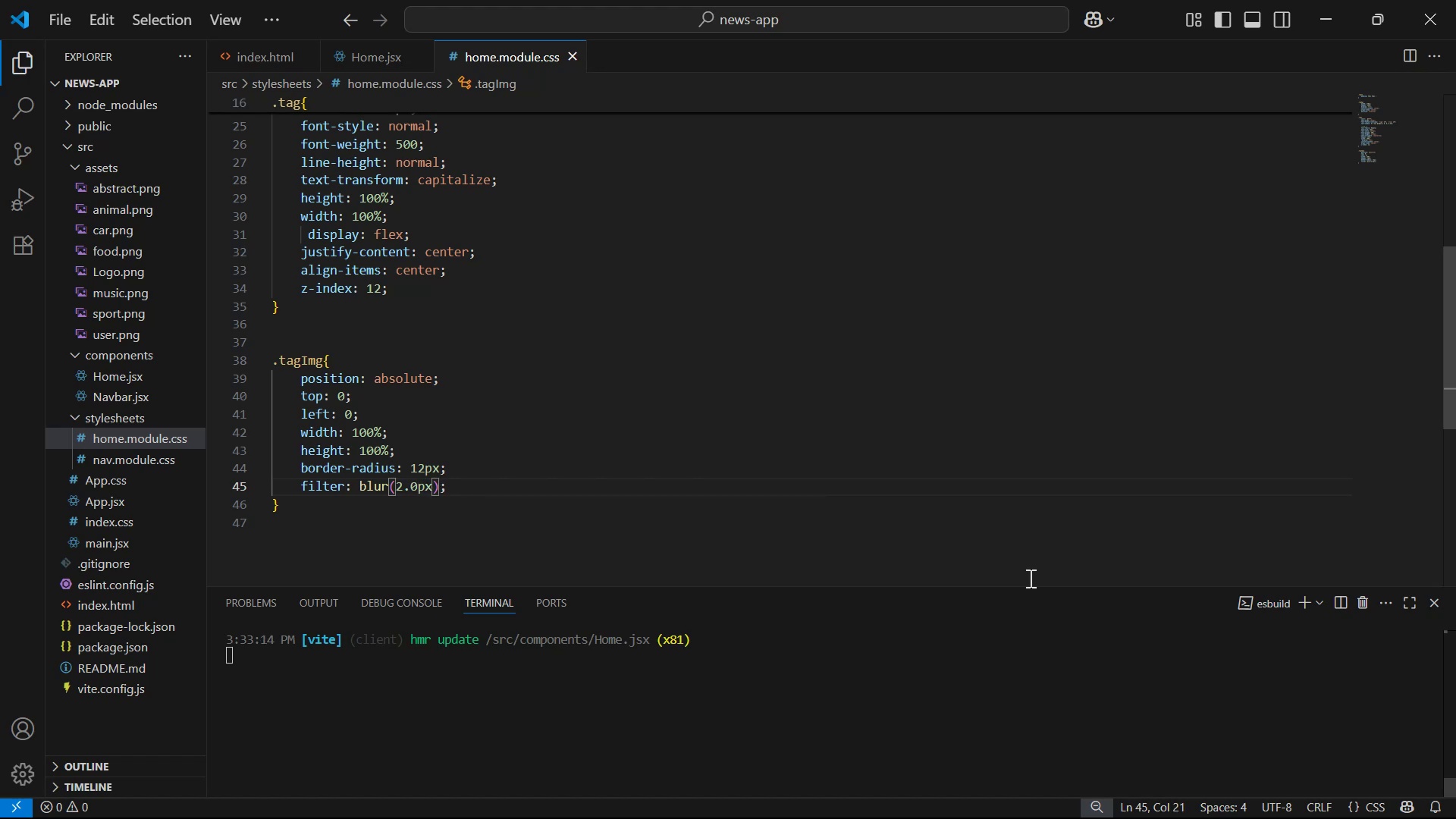 
key(Alt+Tab)
 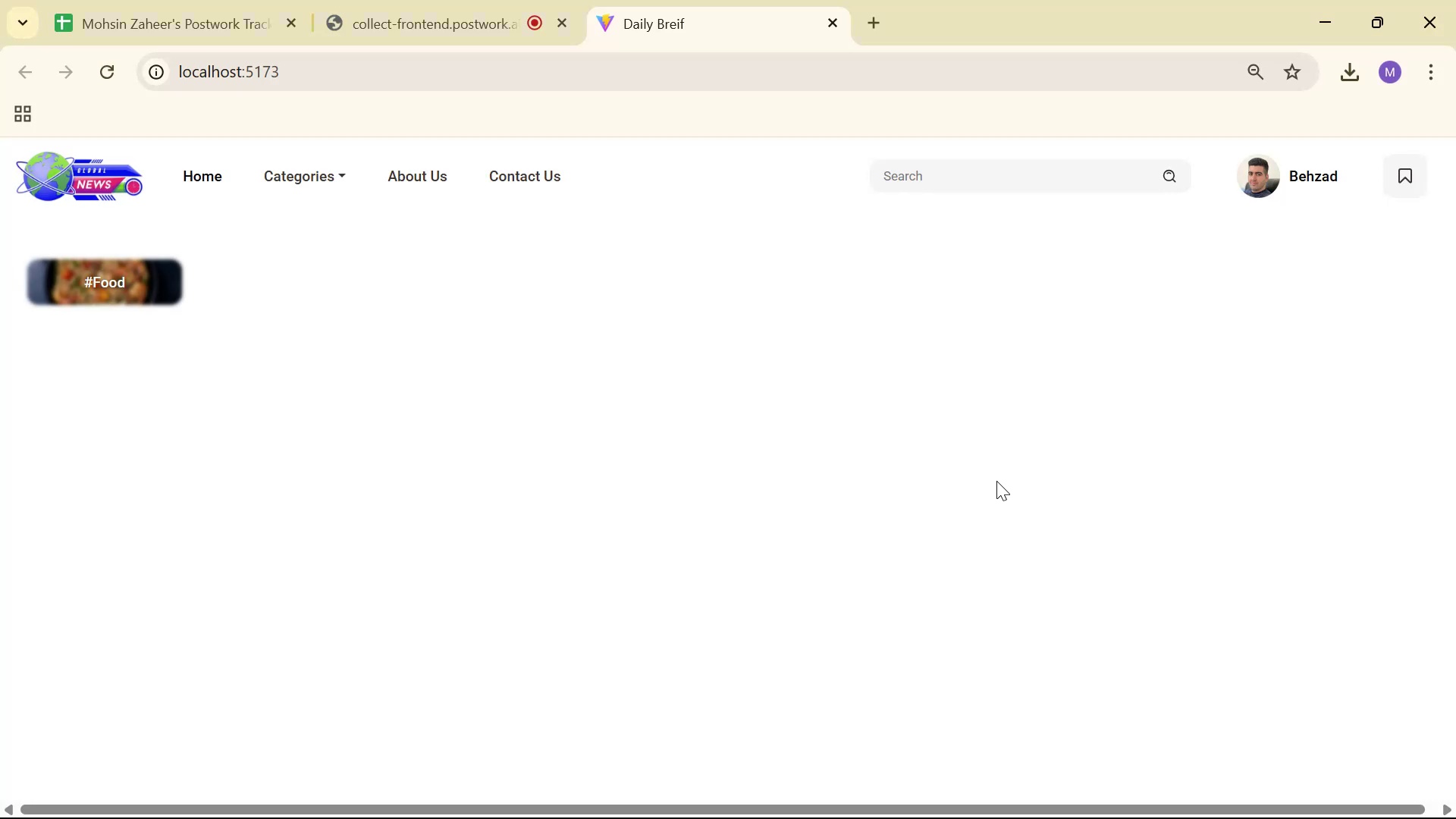 
key(Alt+AltLeft)
 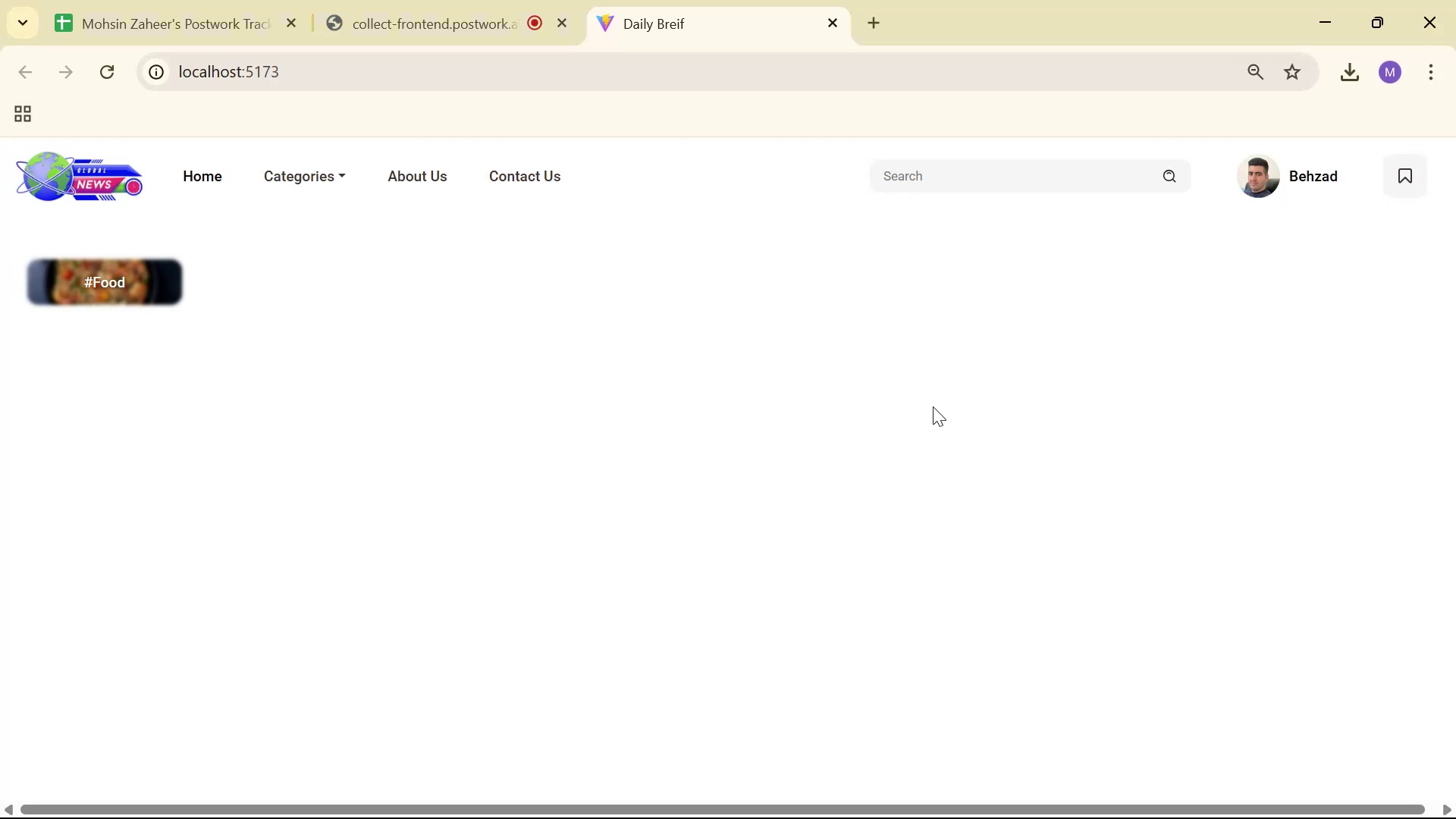 
key(Alt+Tab)
 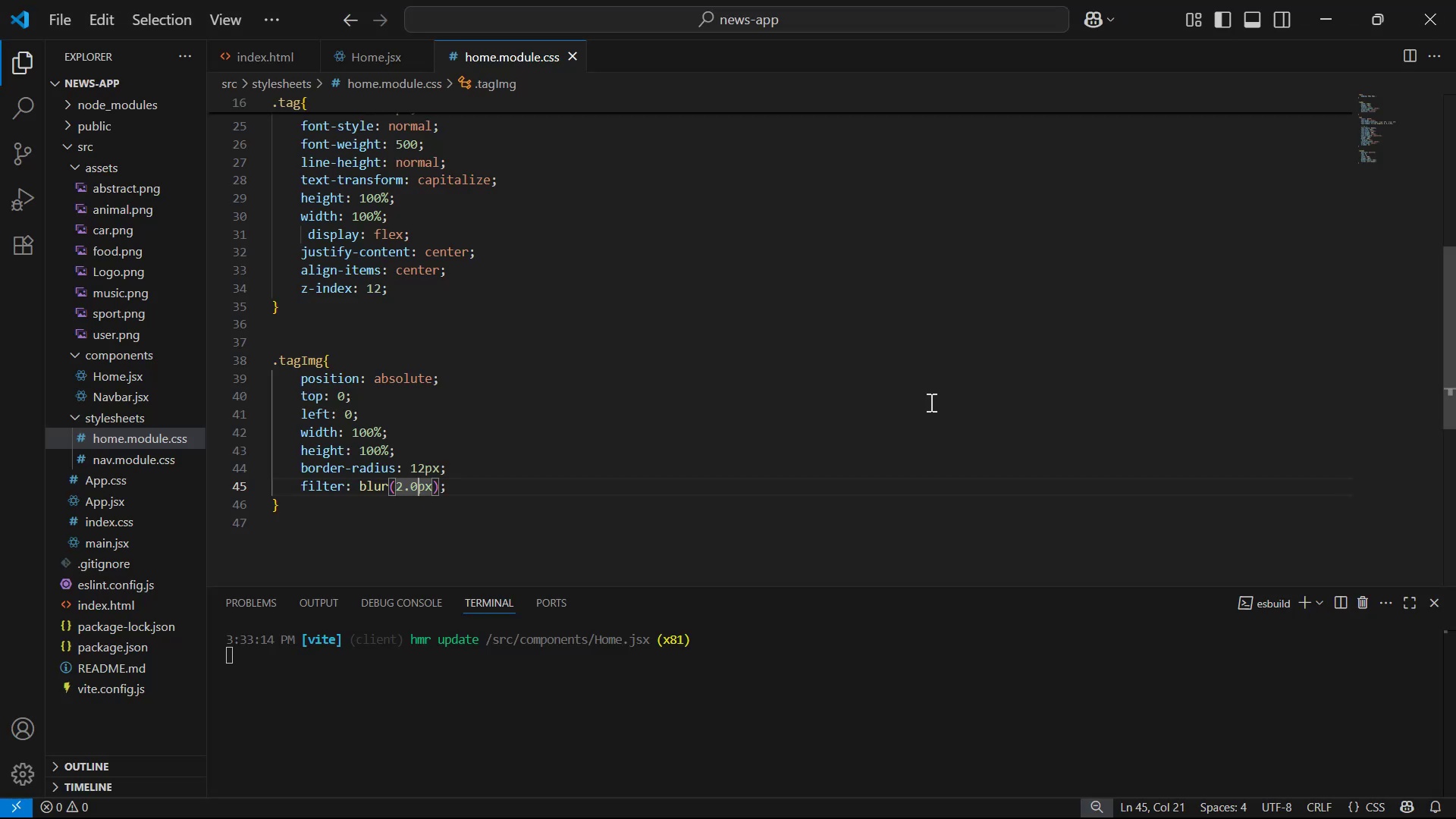 
key(ArrowLeft)
 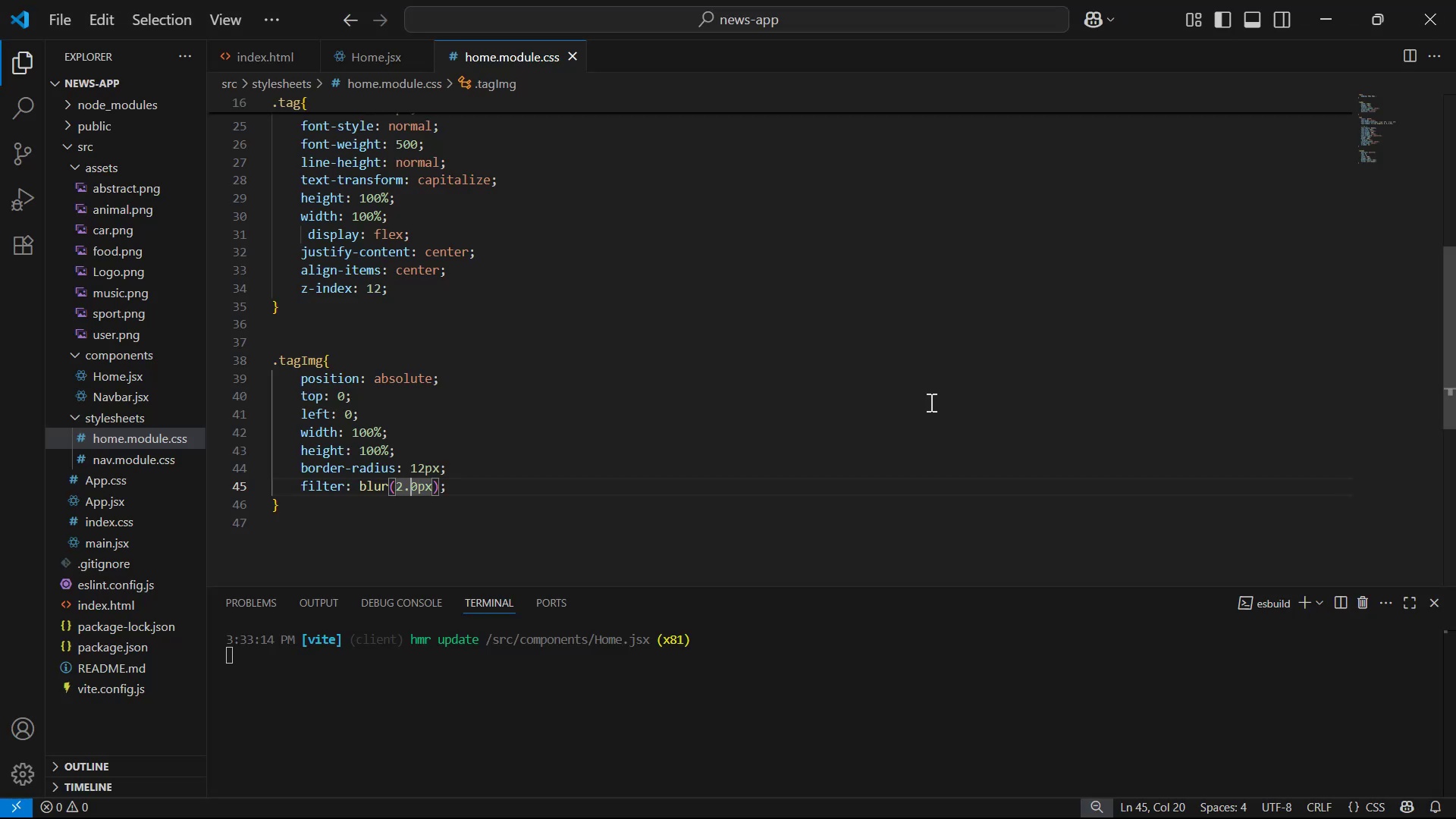 
key(ArrowRight)
 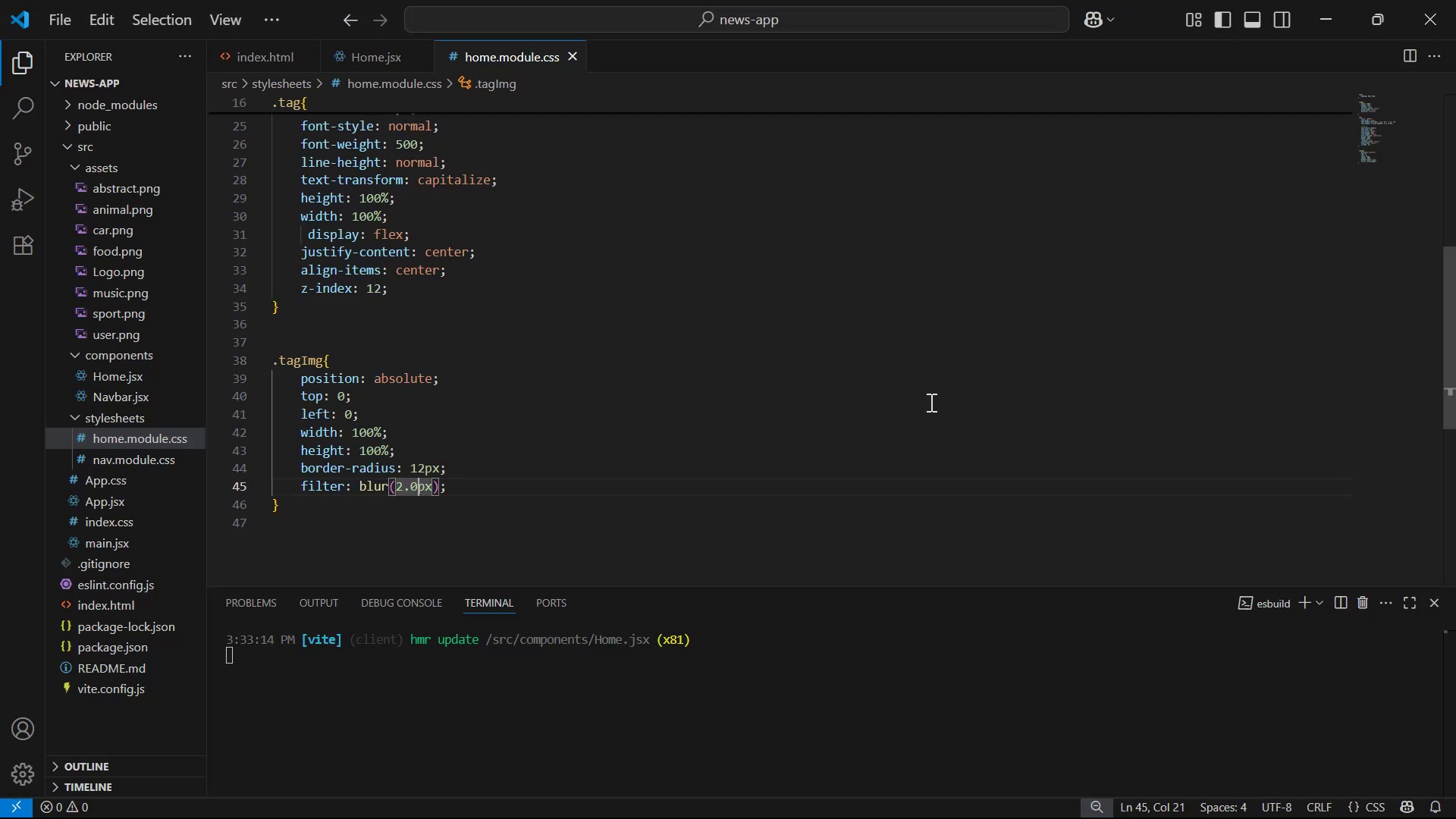 
key(Backspace)
key(Backspace)
key(Backspace)
type(1.54)
 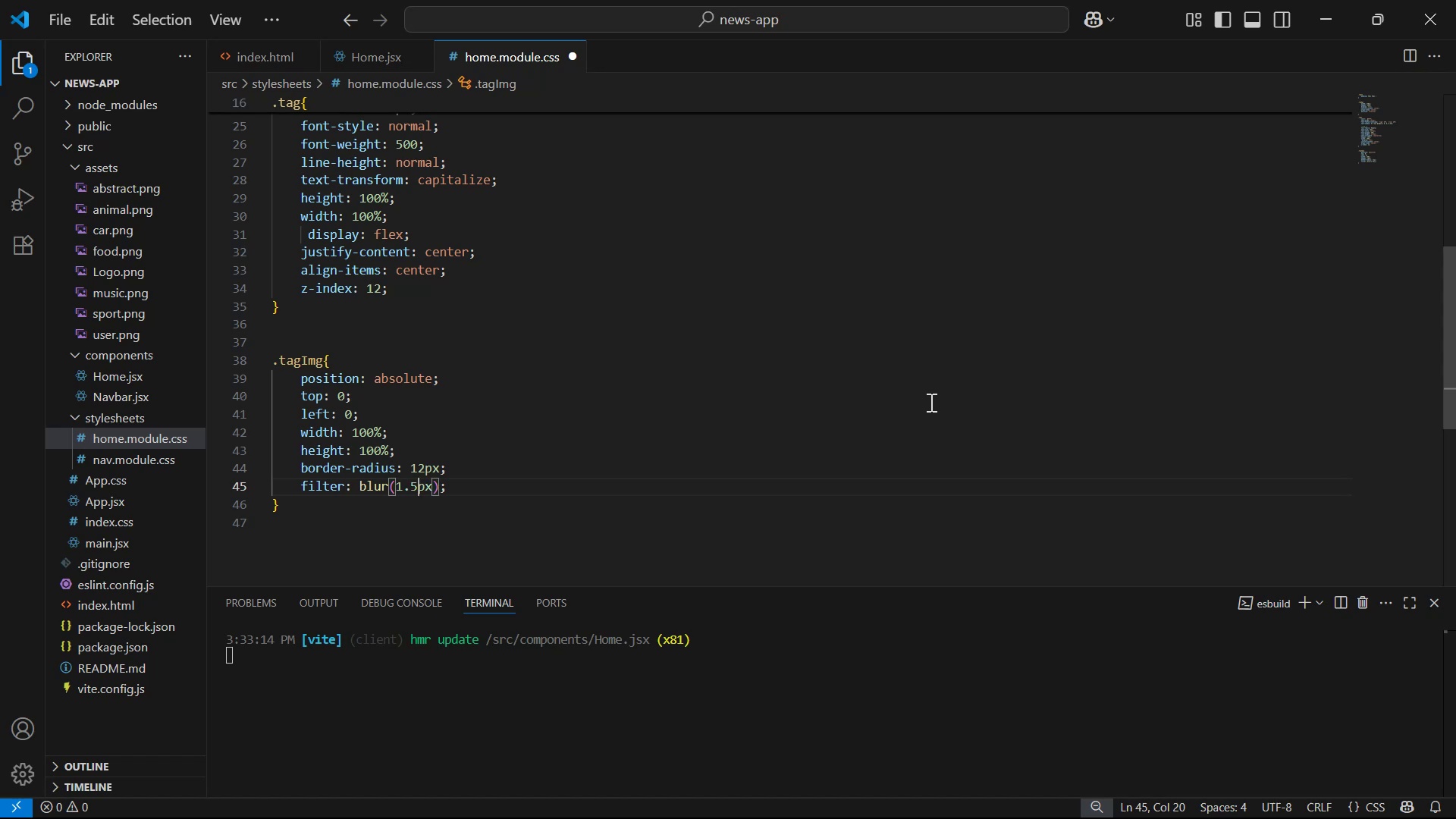 
key(Control+ControlLeft)
 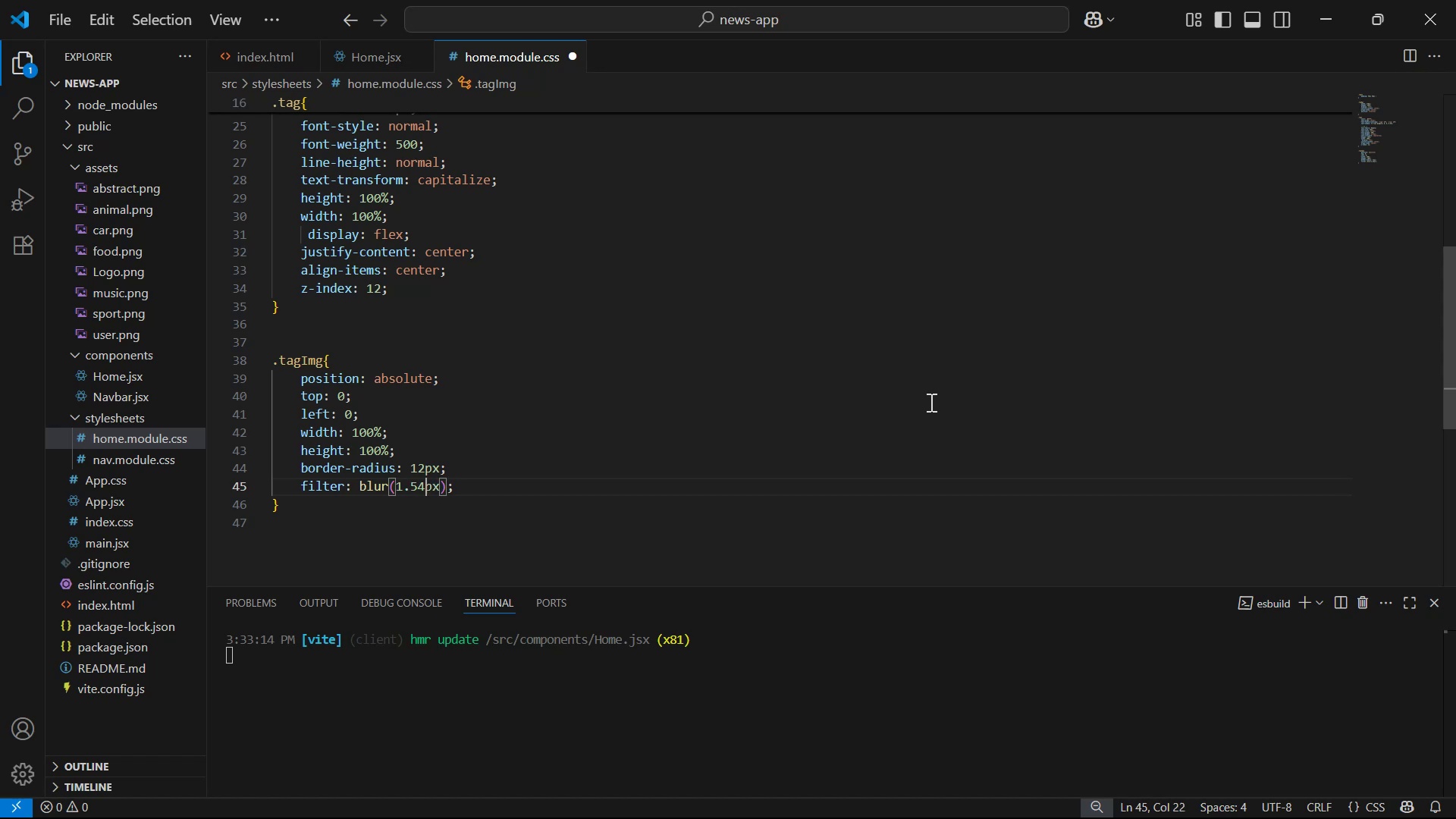 
key(Control+ControlLeft)
 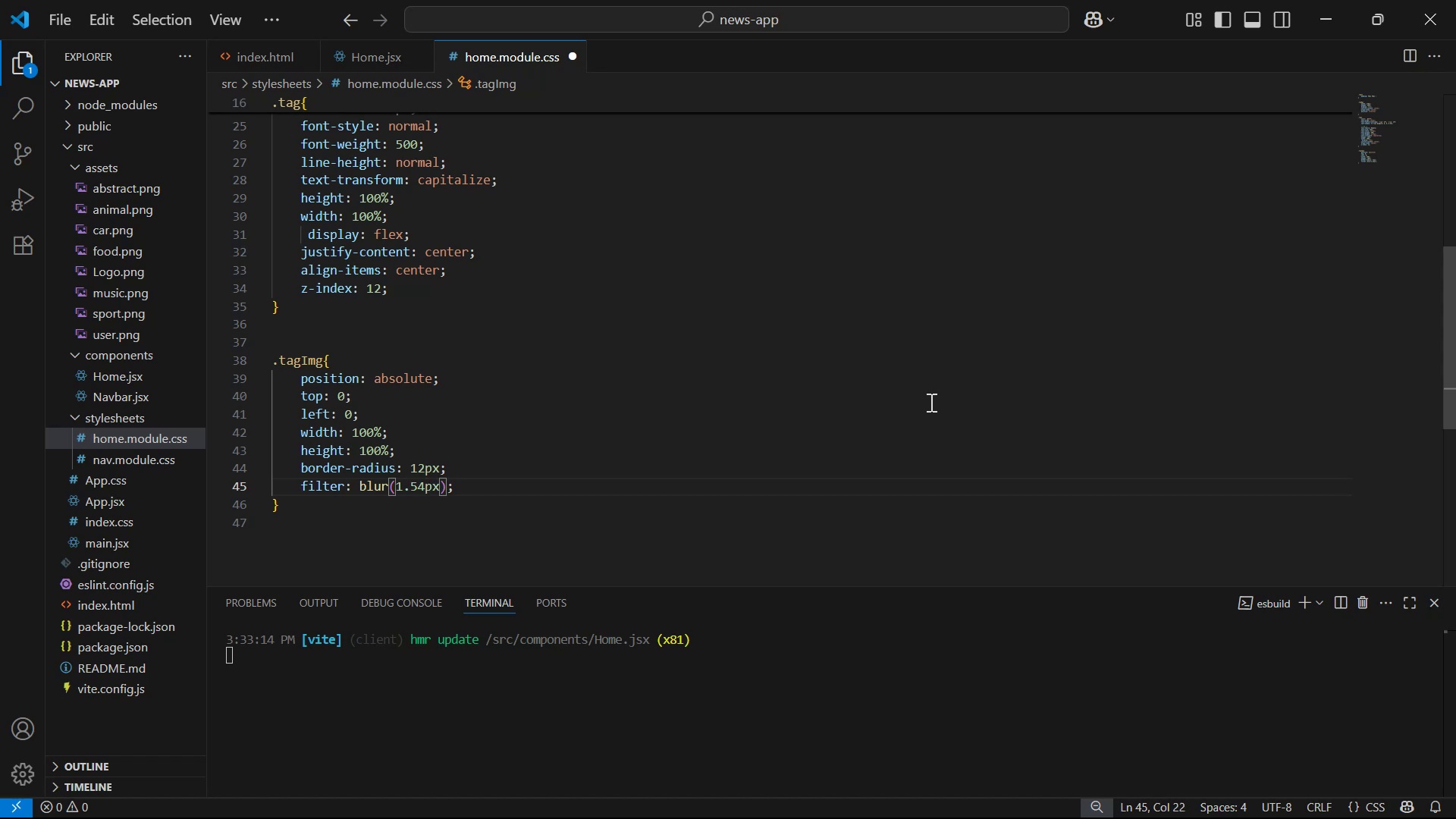 
key(Backspace)
 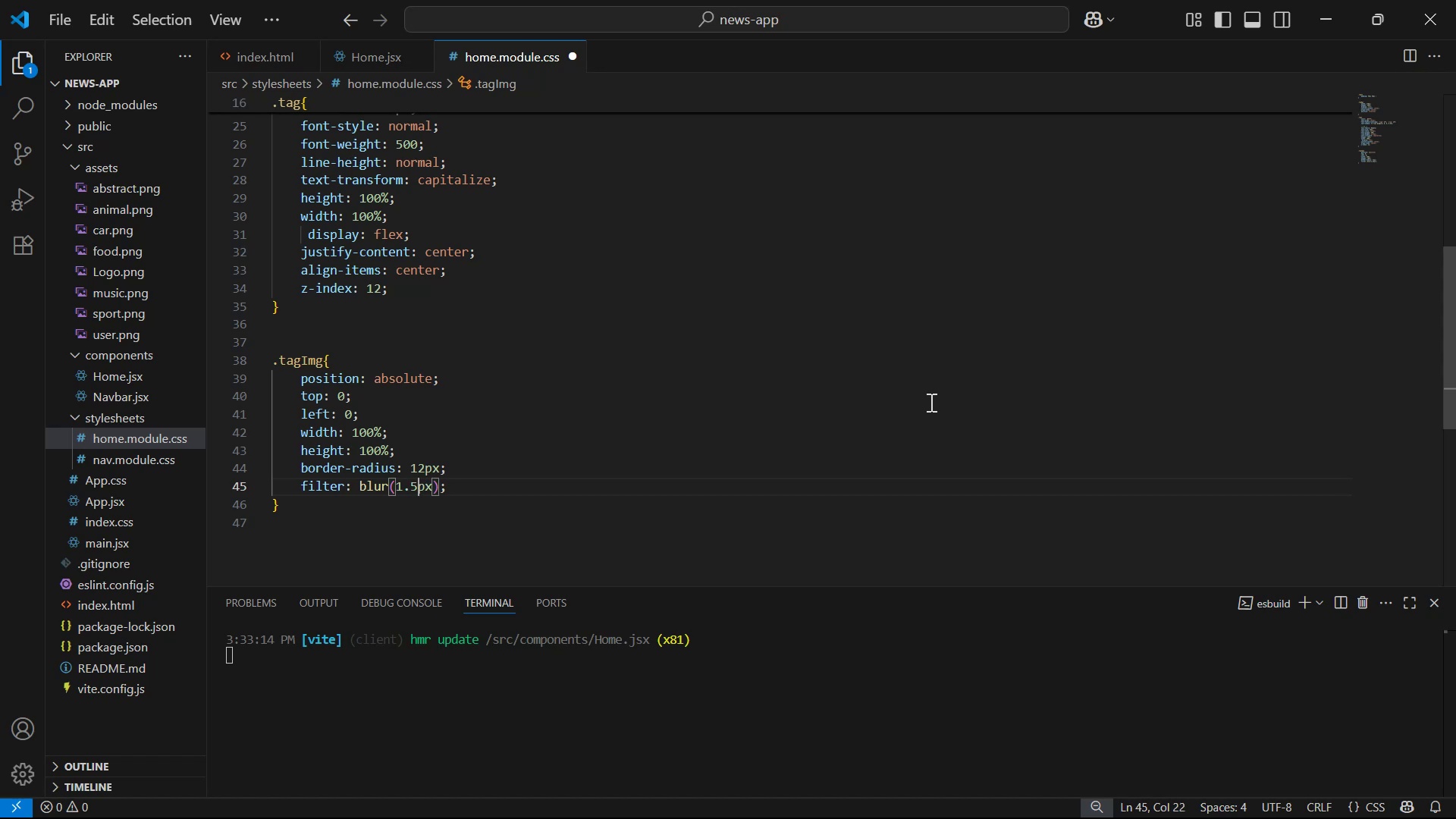 
key(Control+ControlLeft)
 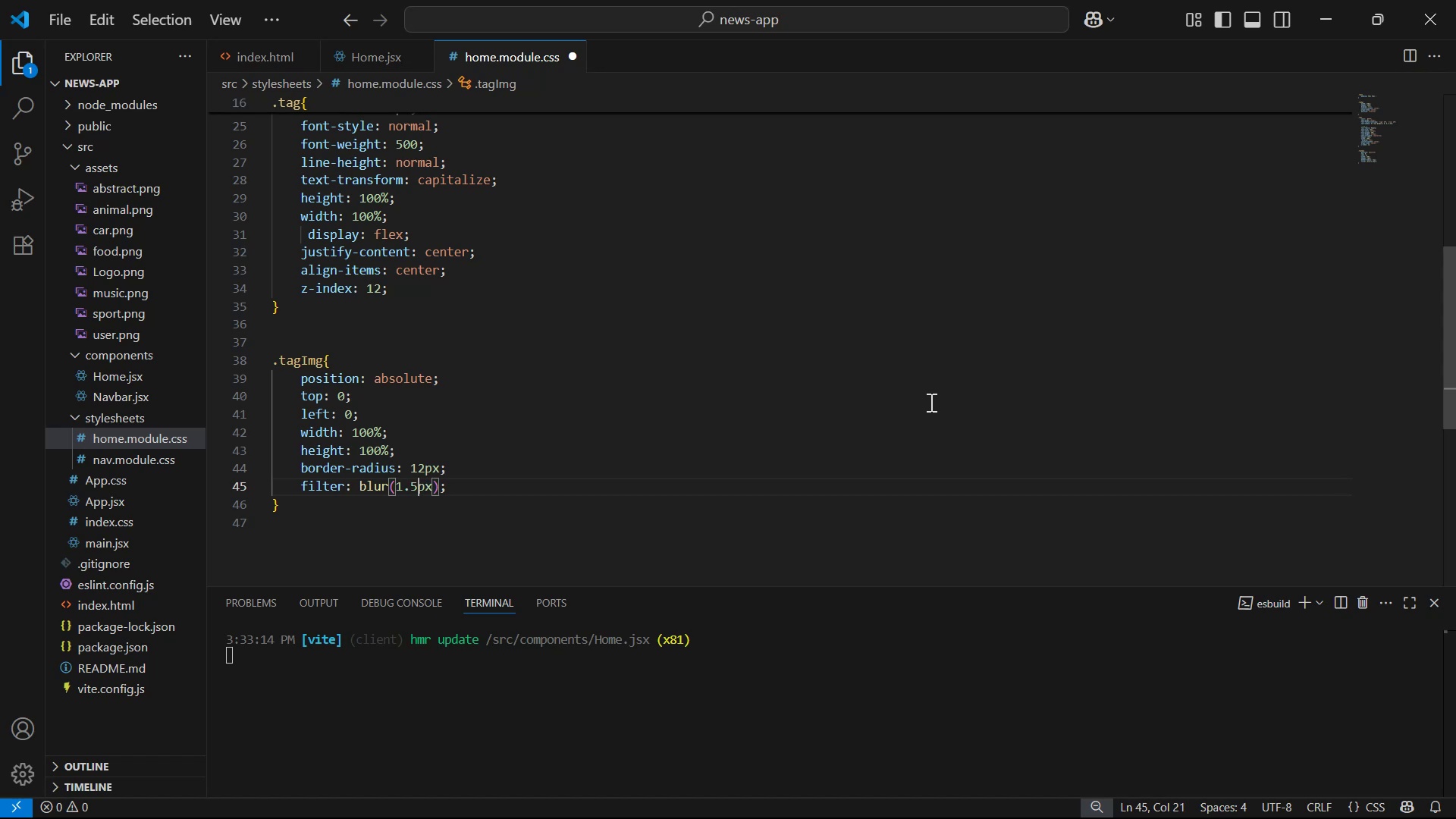 
key(Control+S)
 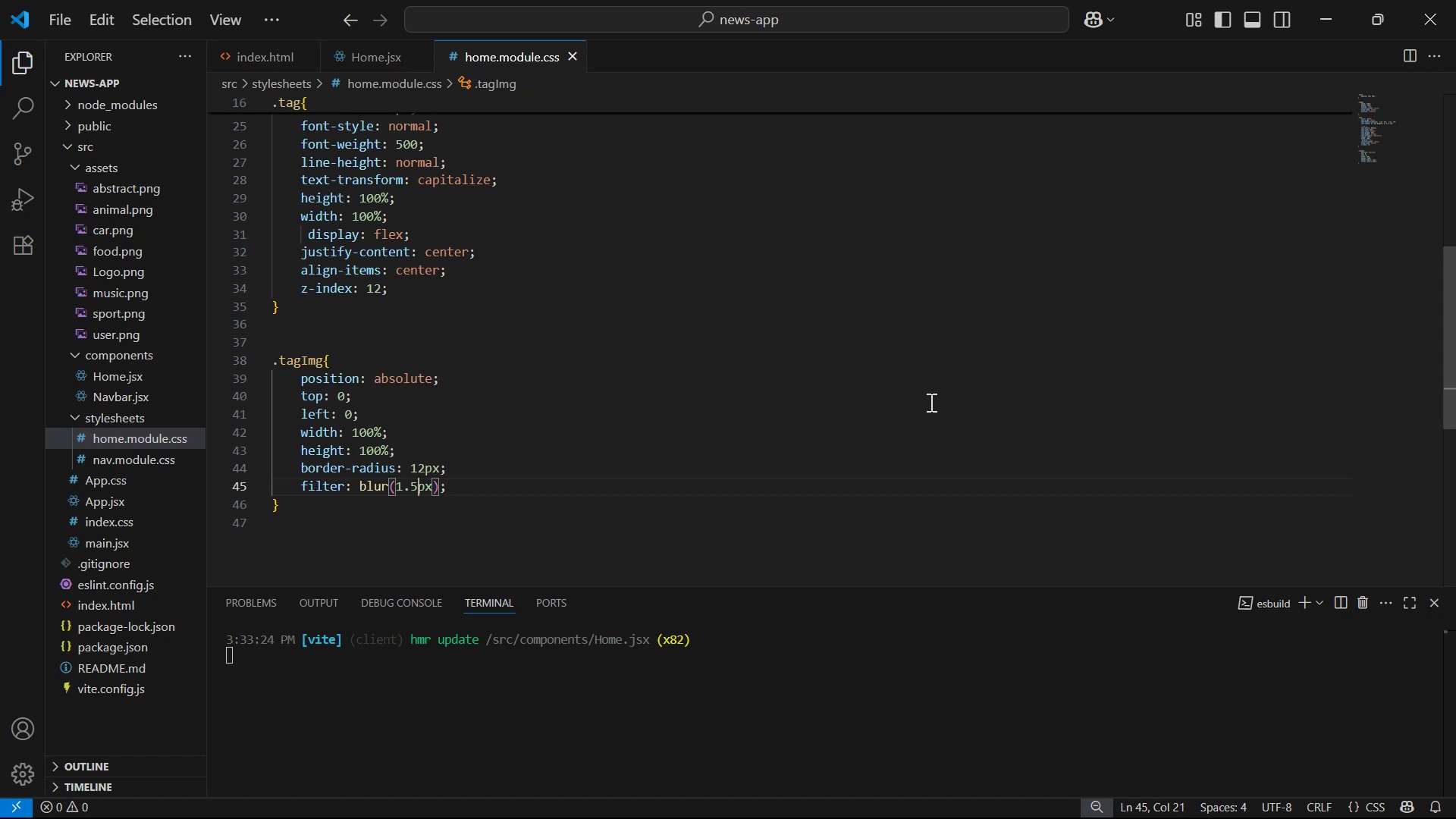 
key(Alt+AltLeft)
 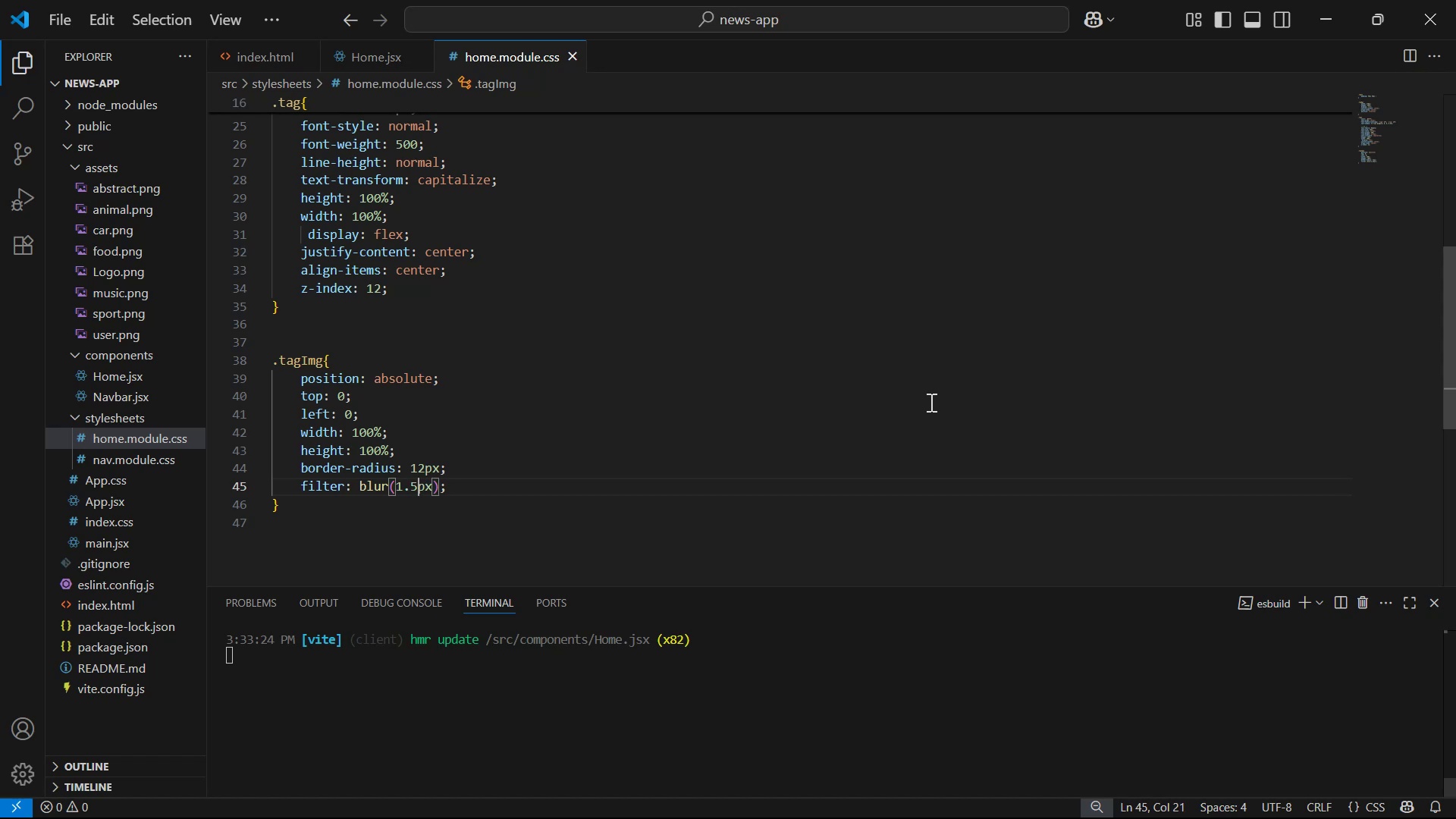 
key(Alt+Tab)
 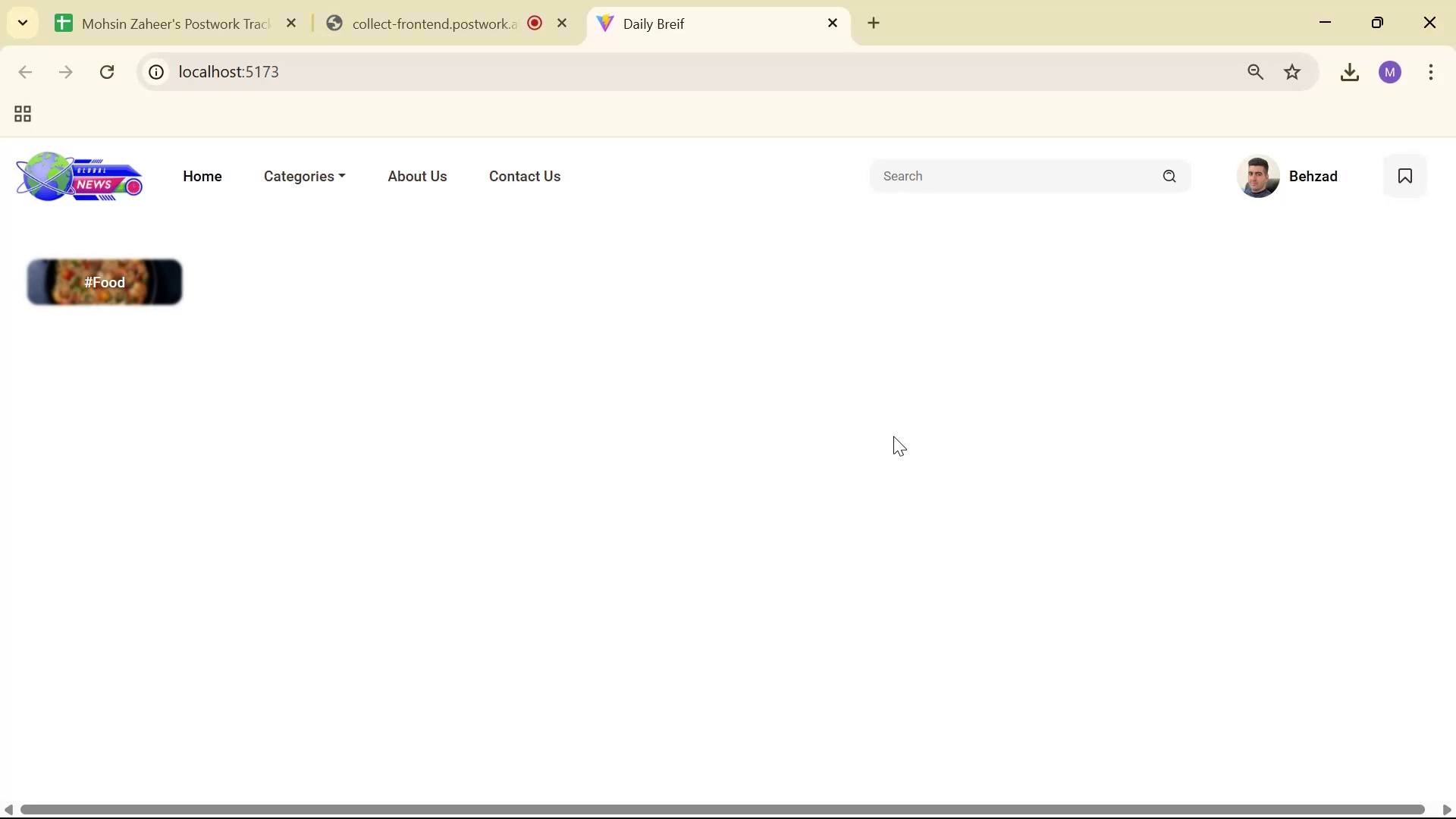 
scroll: coordinate [911, 447], scroll_direction: up, amount: 1.0
 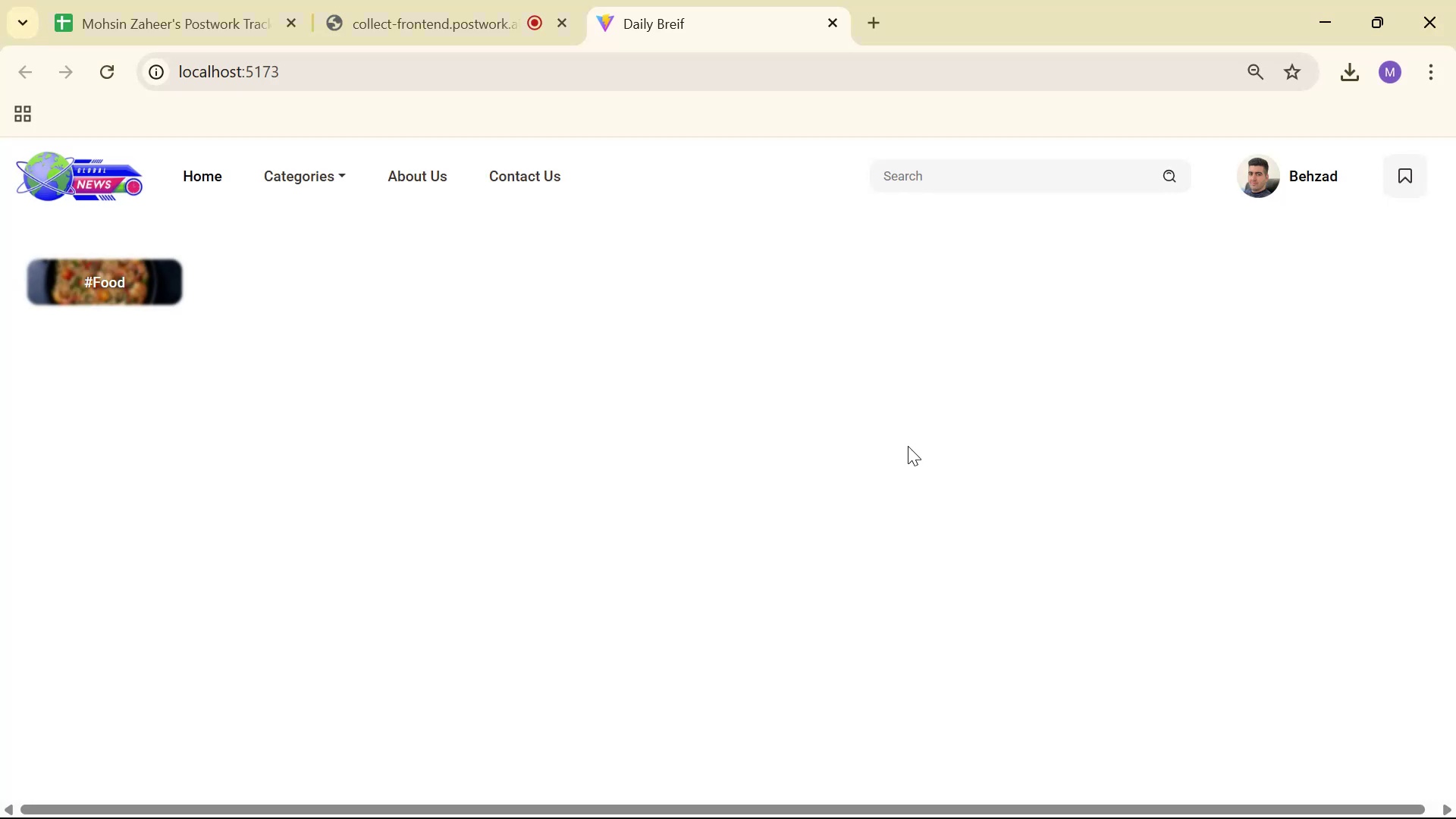 
key(Alt+AltLeft)
 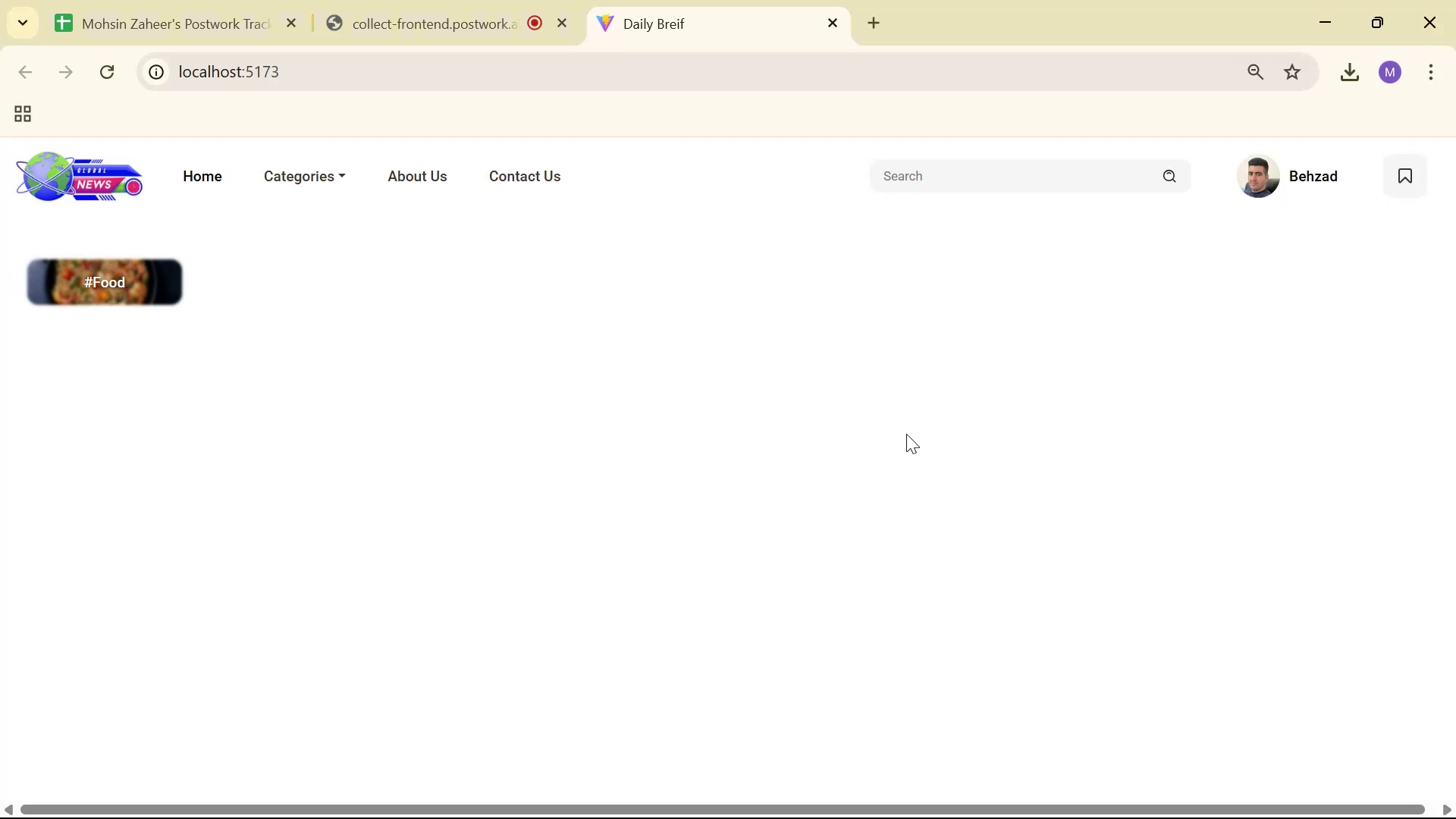 
key(Alt+Tab)
 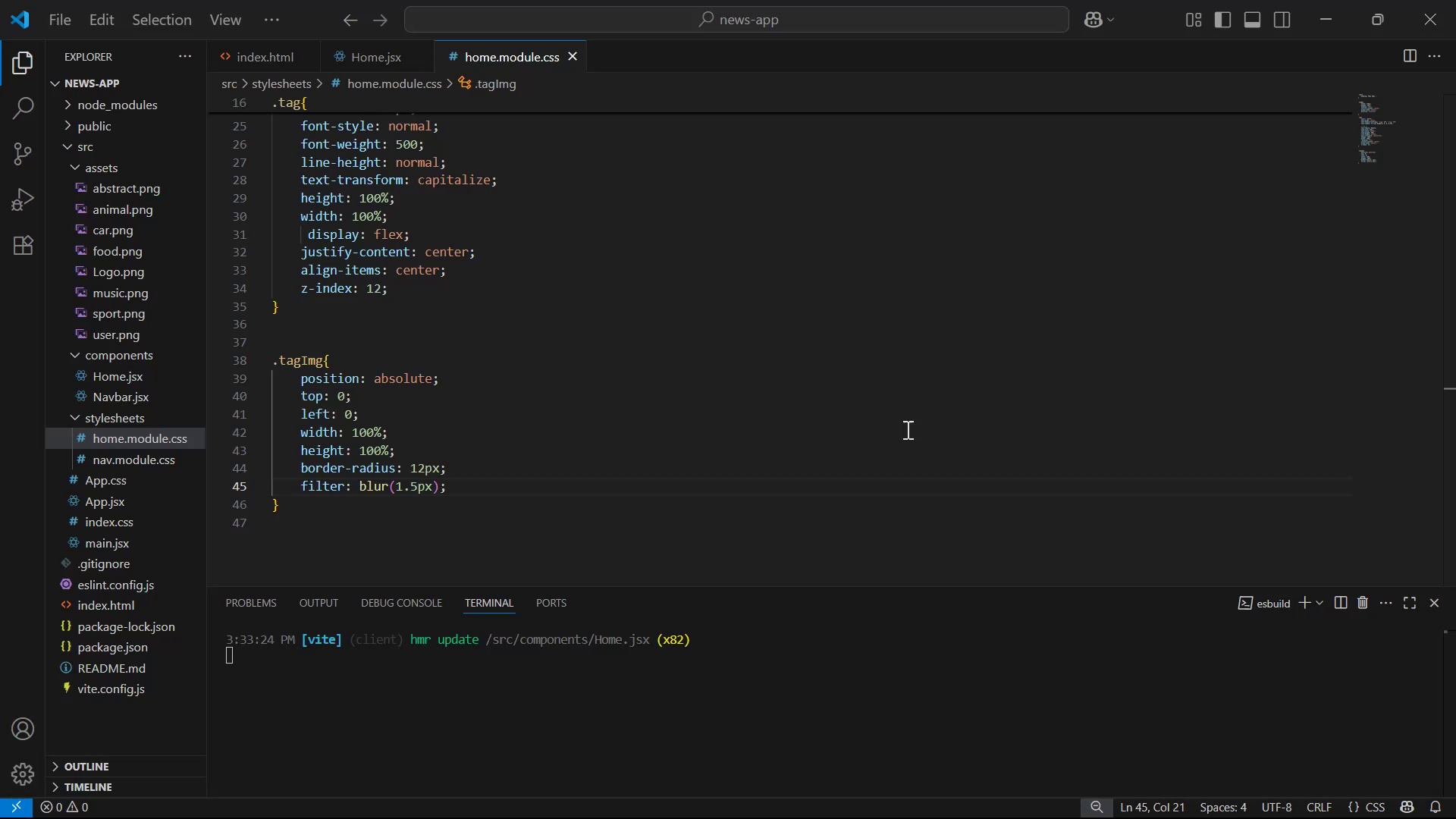 
key(Backspace)
 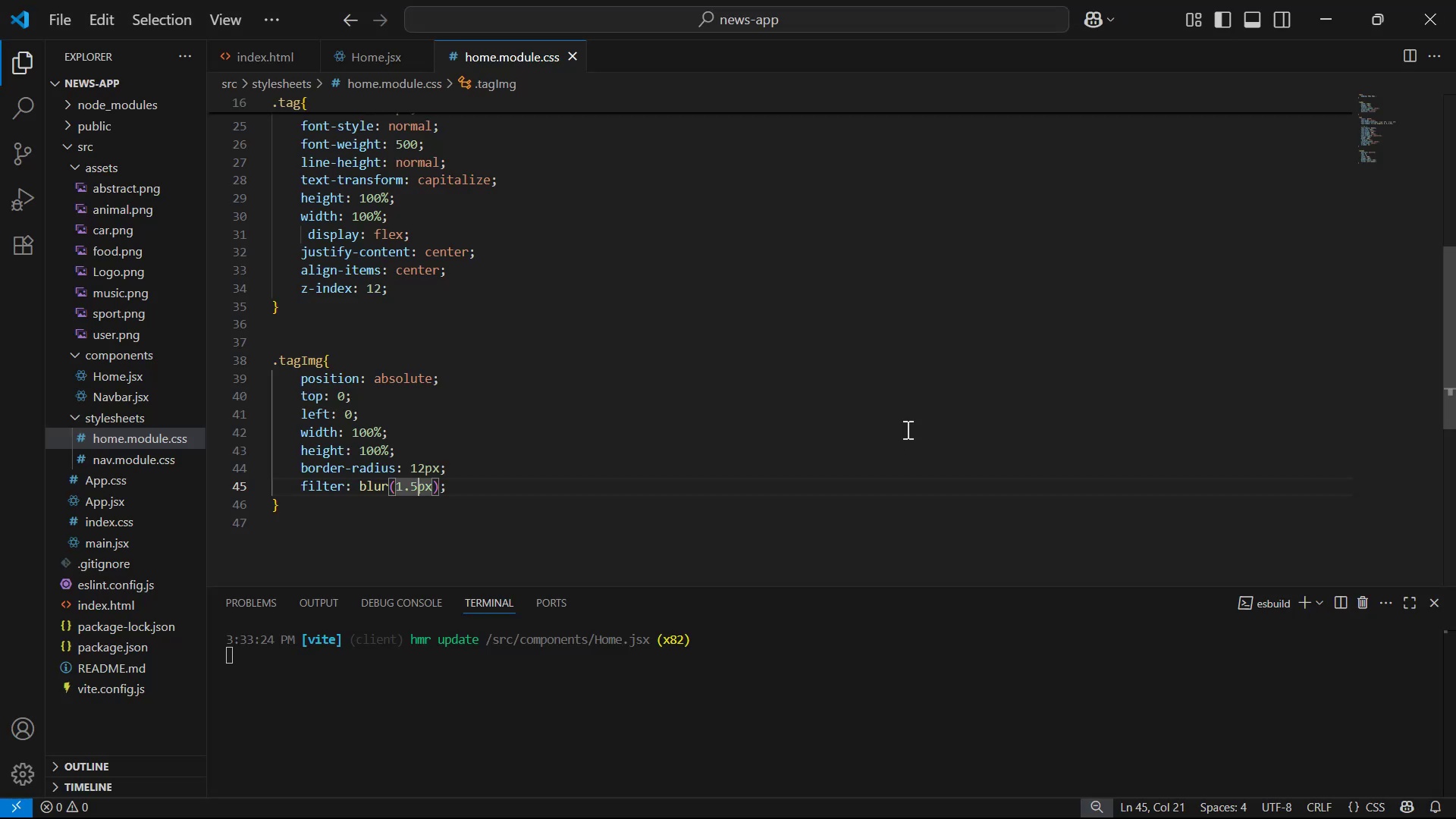 
key(Backspace)
 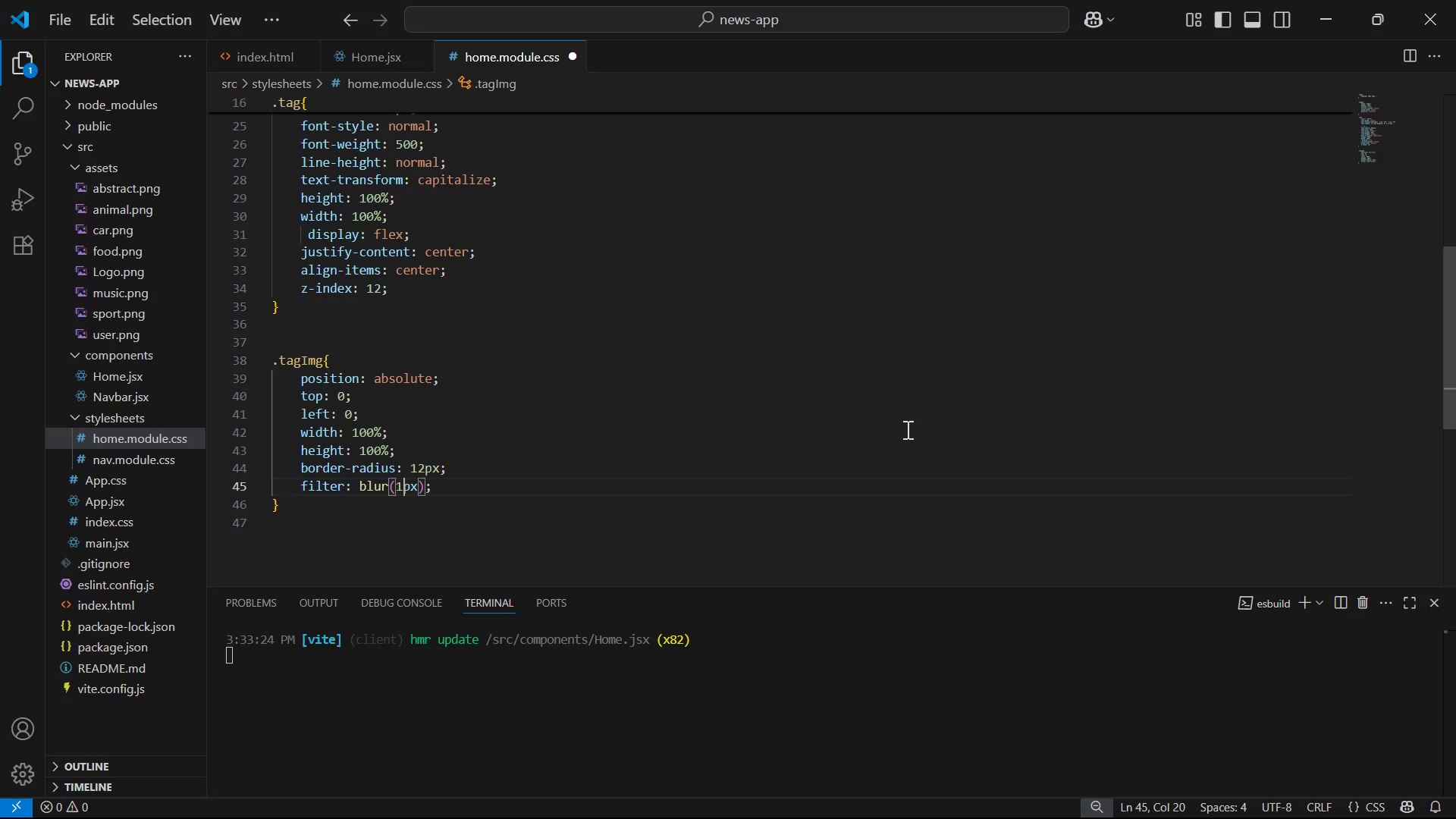 
key(Backspace)
 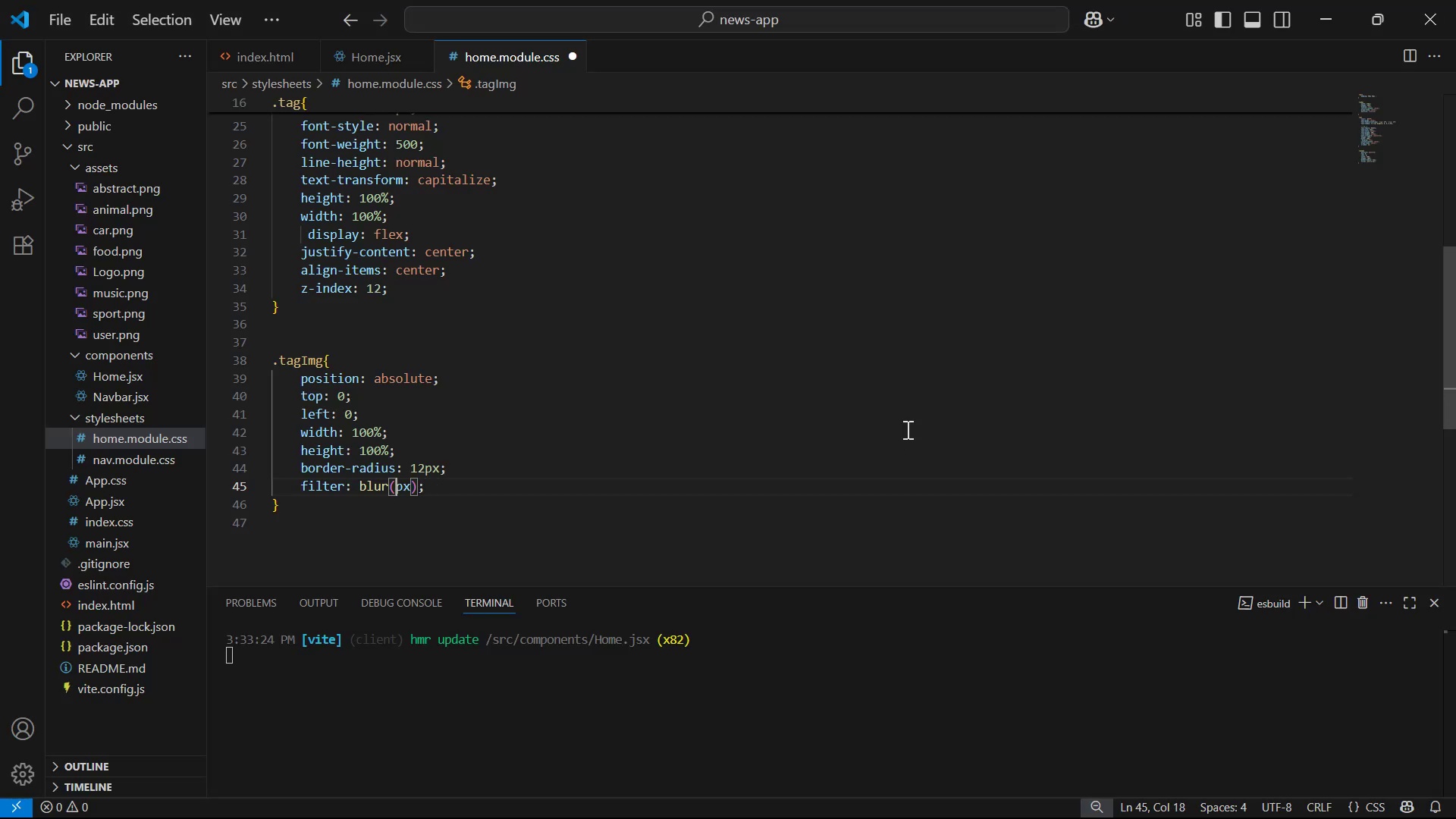 
hold_key(key=ControlLeft, duration=0.31)
 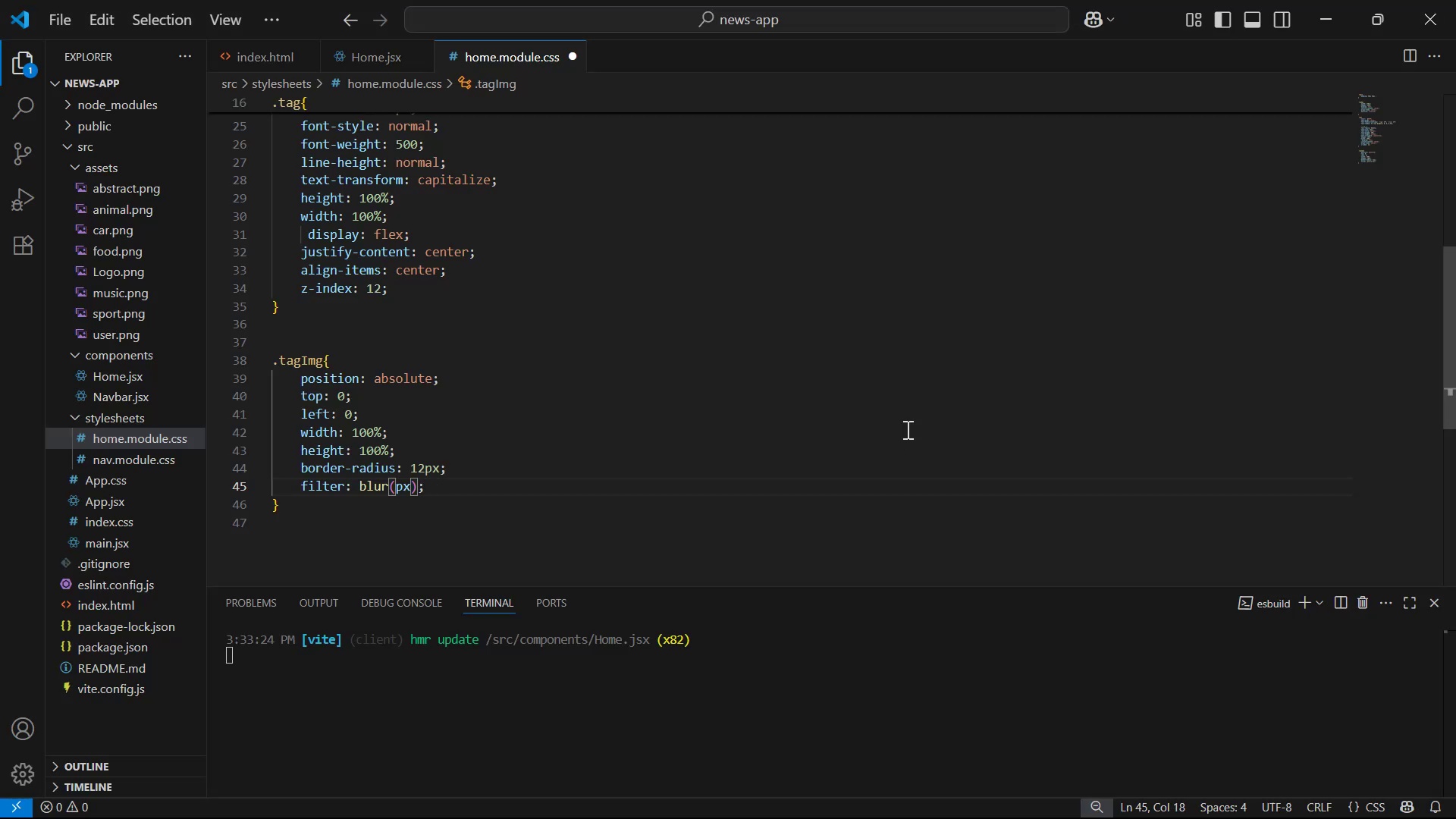 
key(1)
 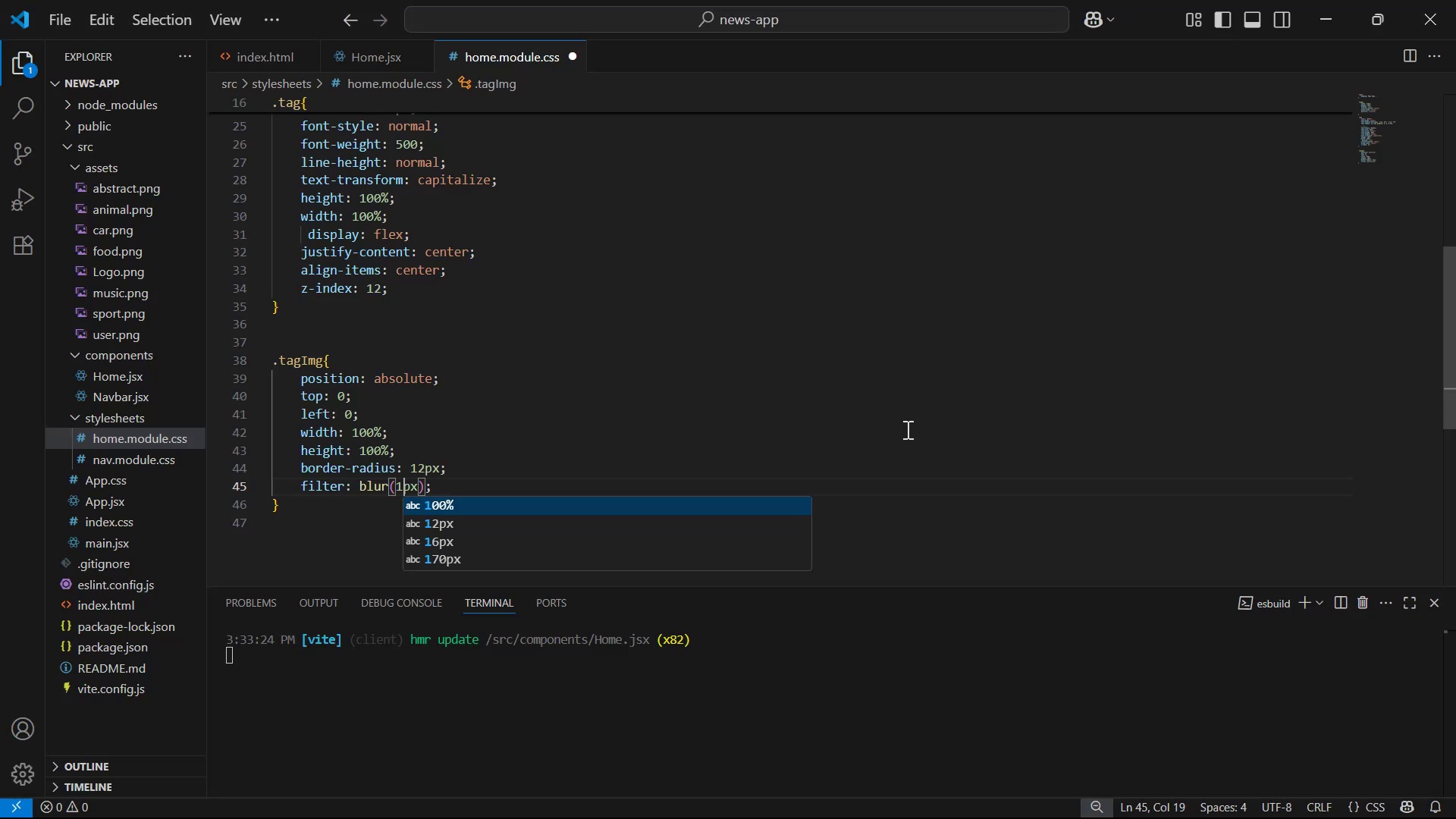 
key(Control+S)
 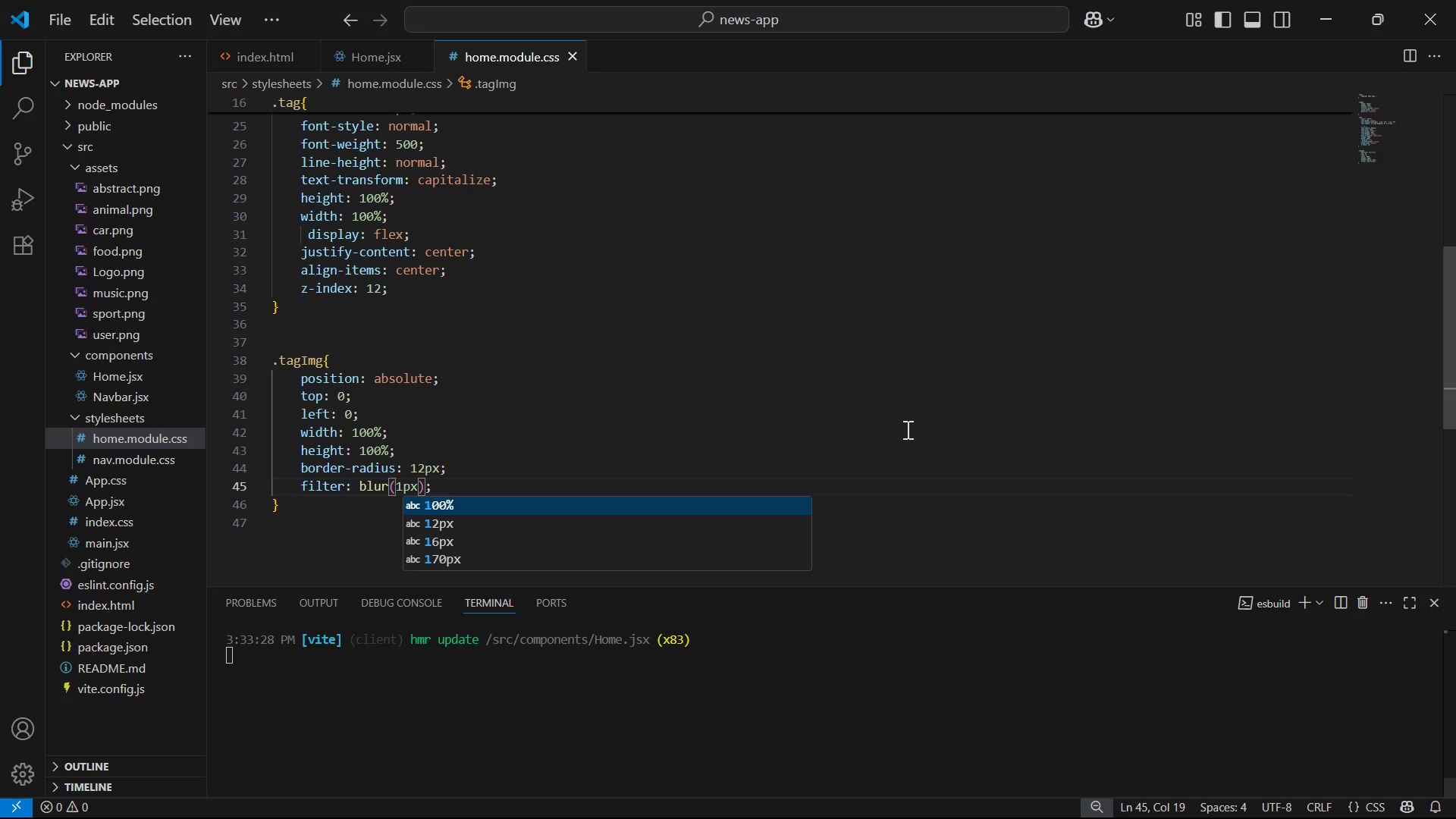 
key(Alt+AltLeft)
 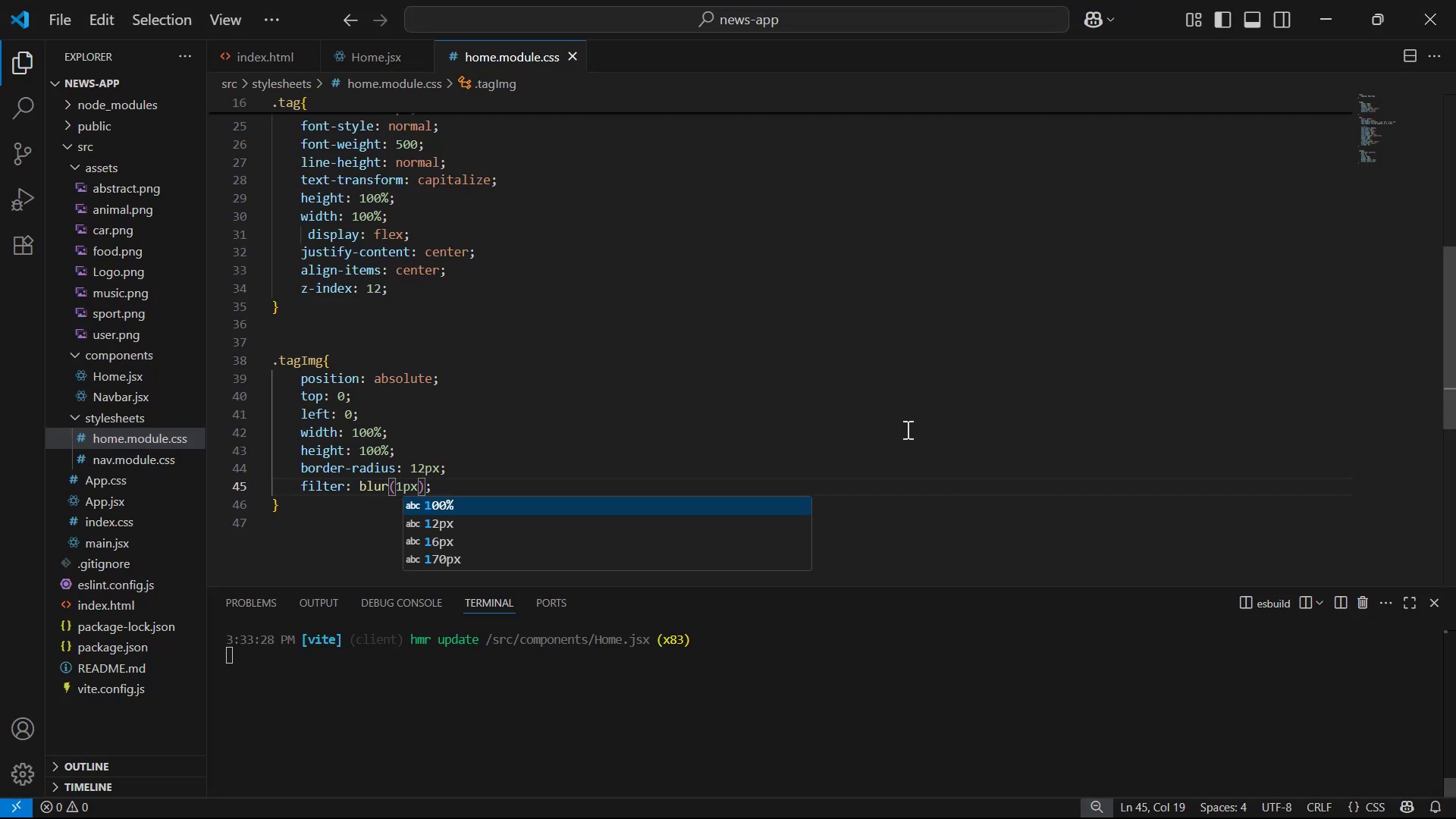 
key(Alt+Tab)
 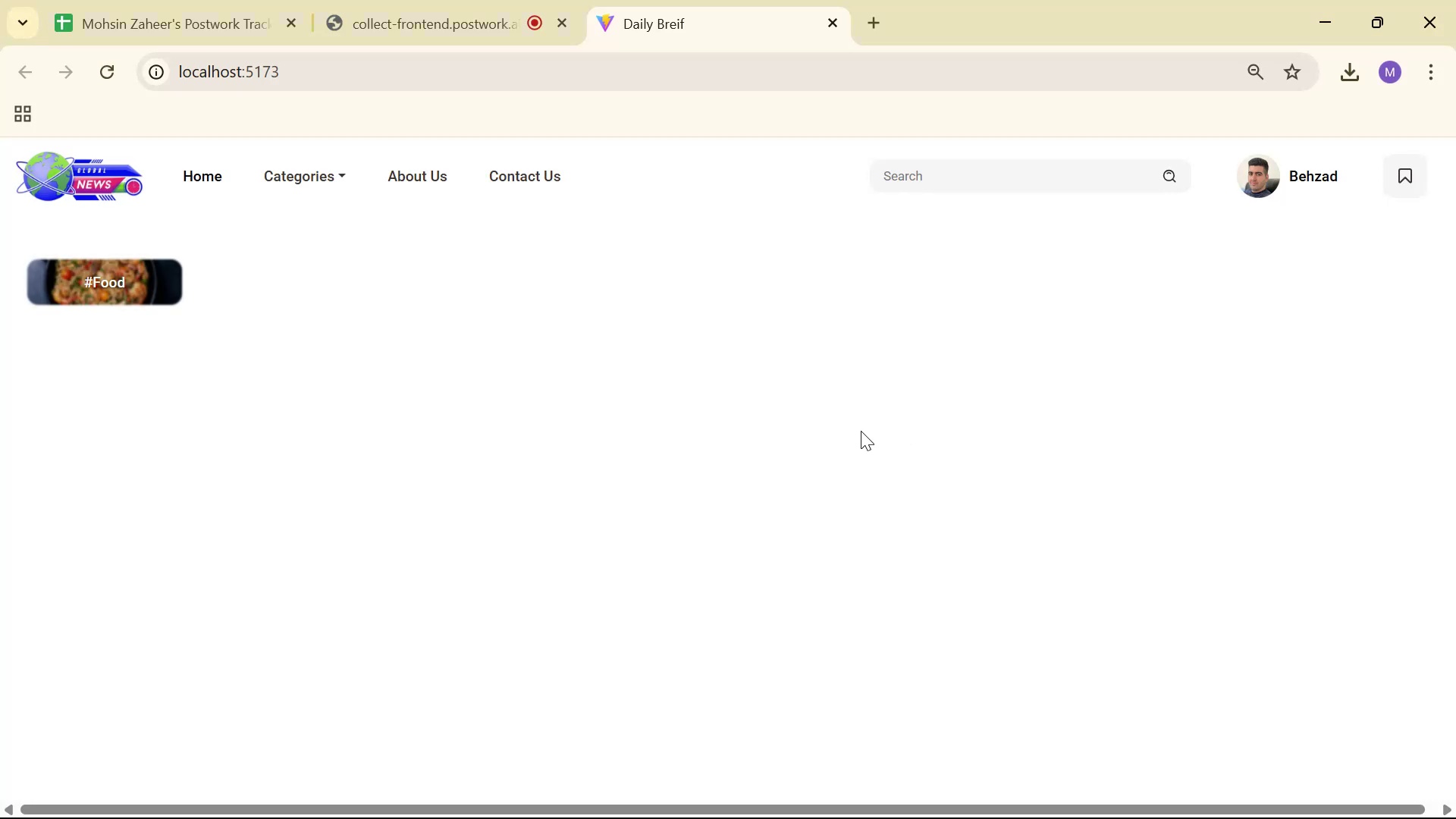 
key(Alt+AltLeft)
 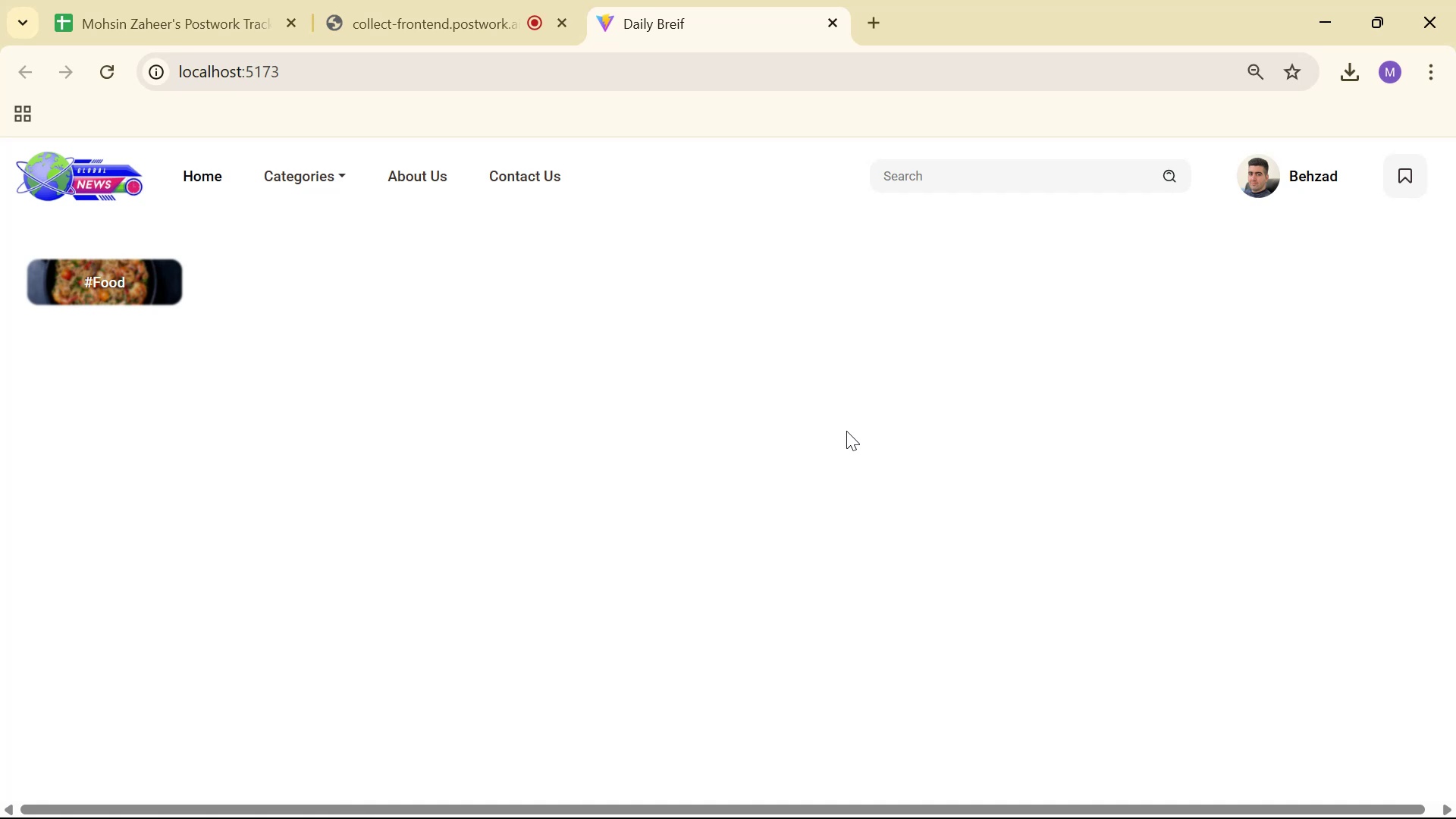 
key(Alt+Tab)
 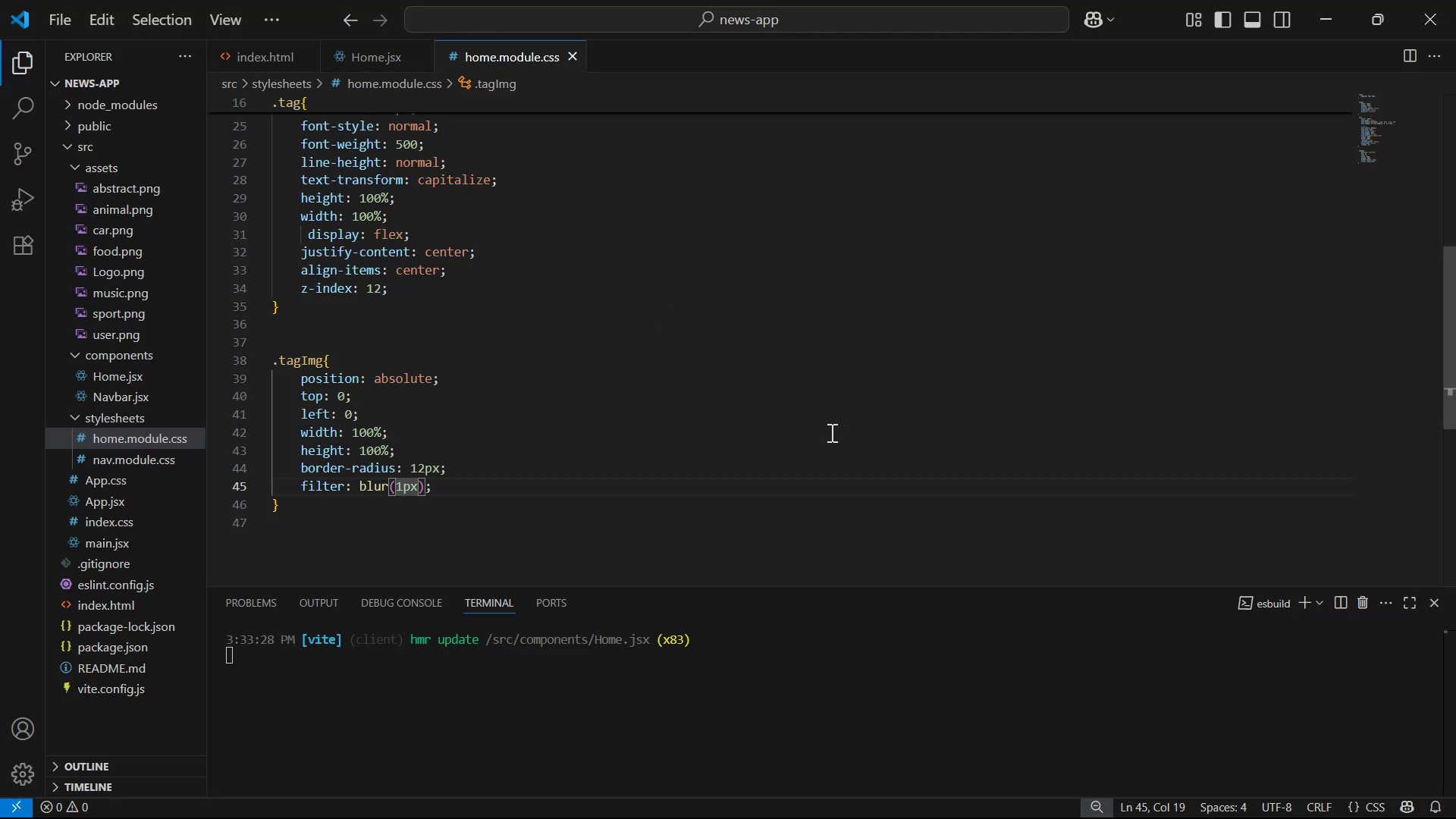 
key(Period)
 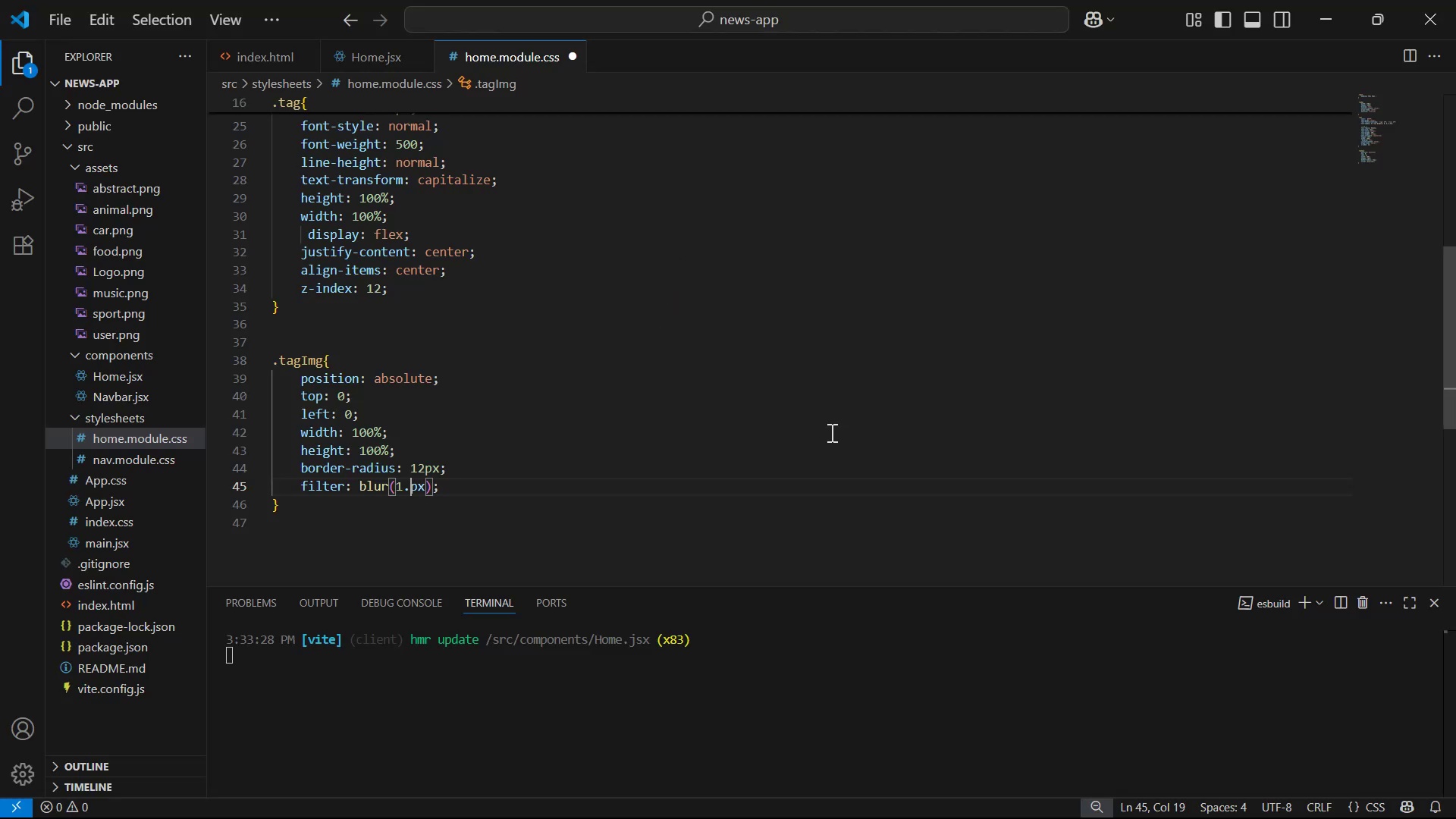 
key(2)
 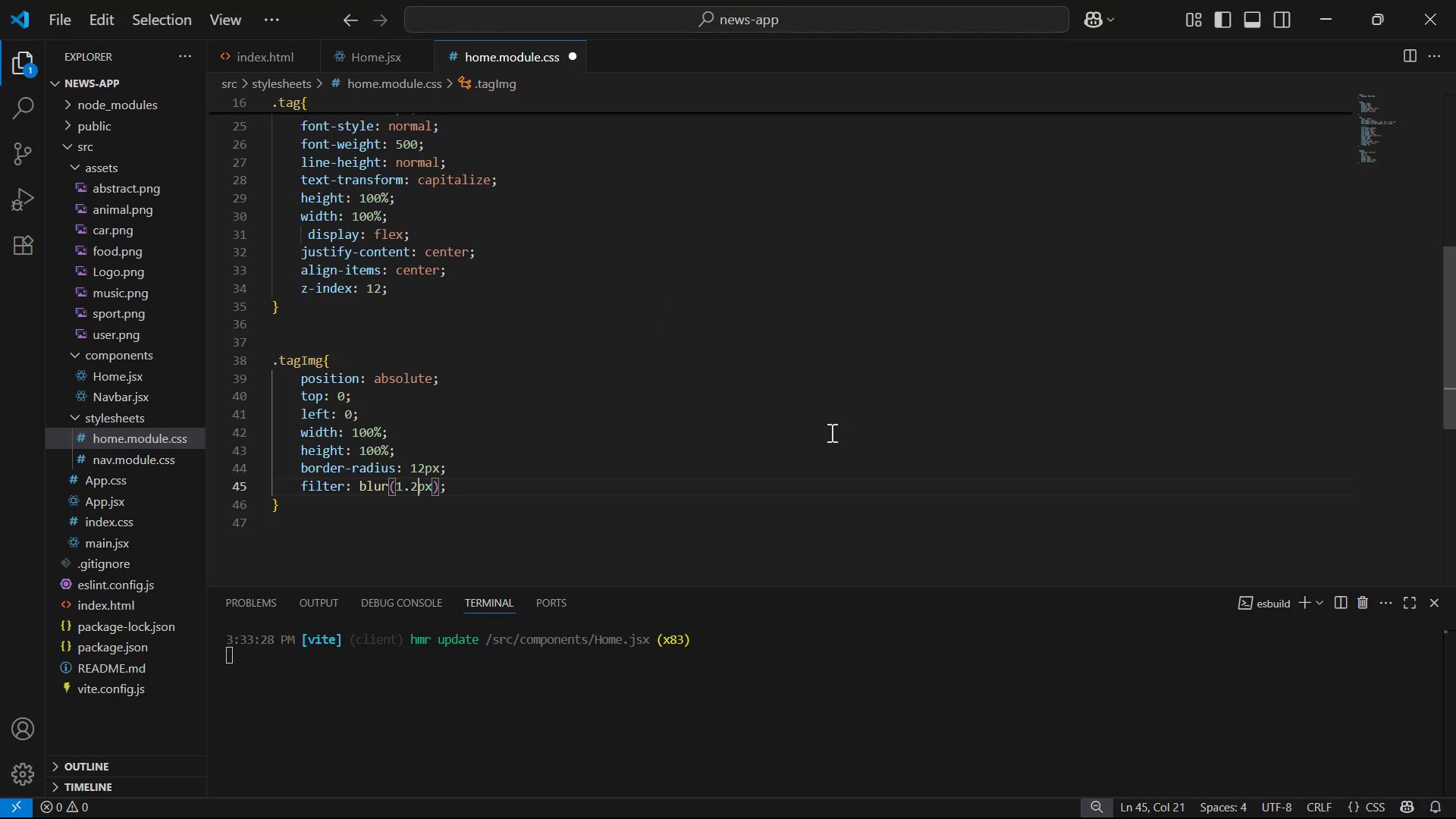 
key(Control+S)
 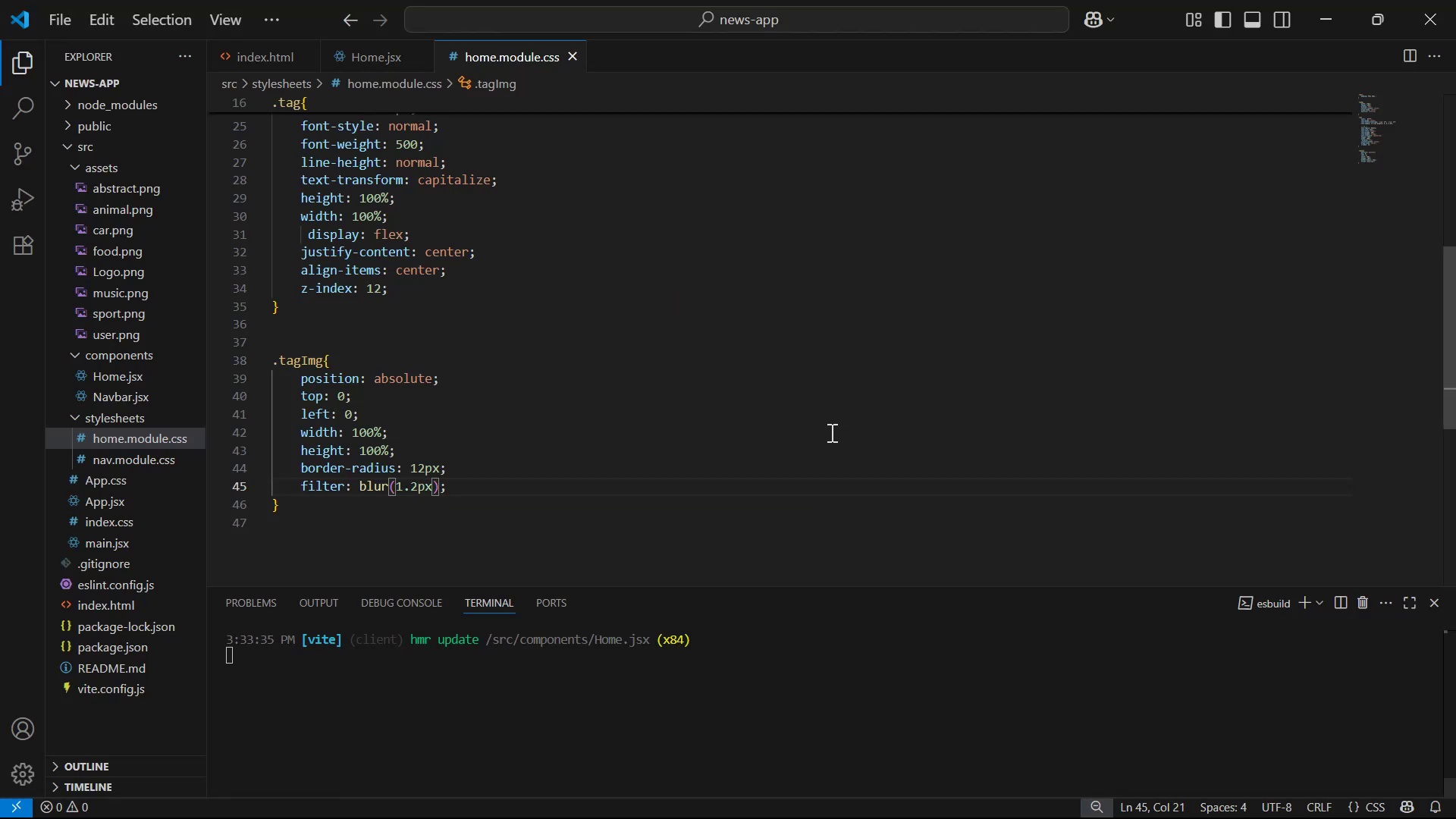 
key(Alt+AltLeft)
 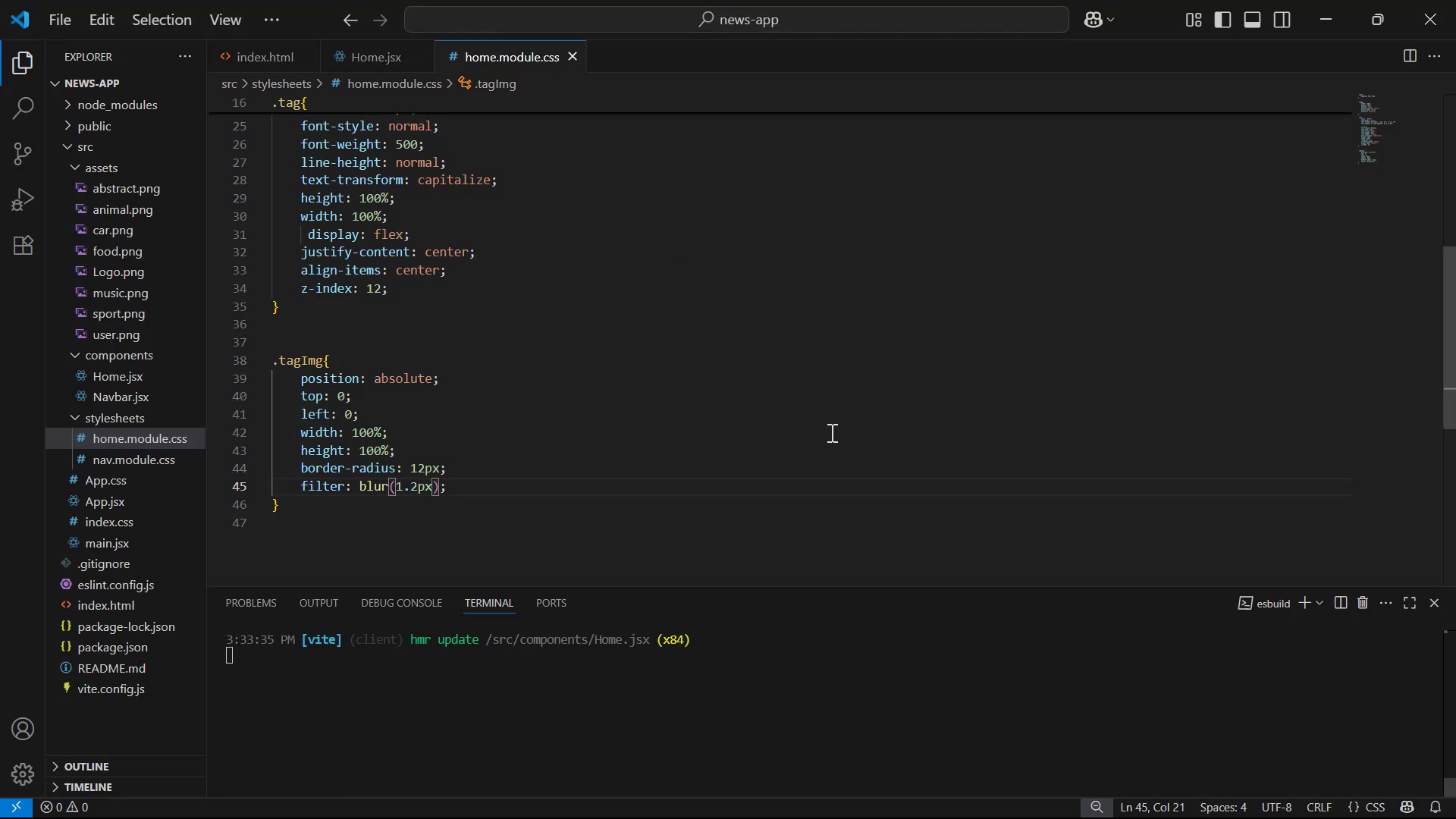 
key(Alt+Tab)
 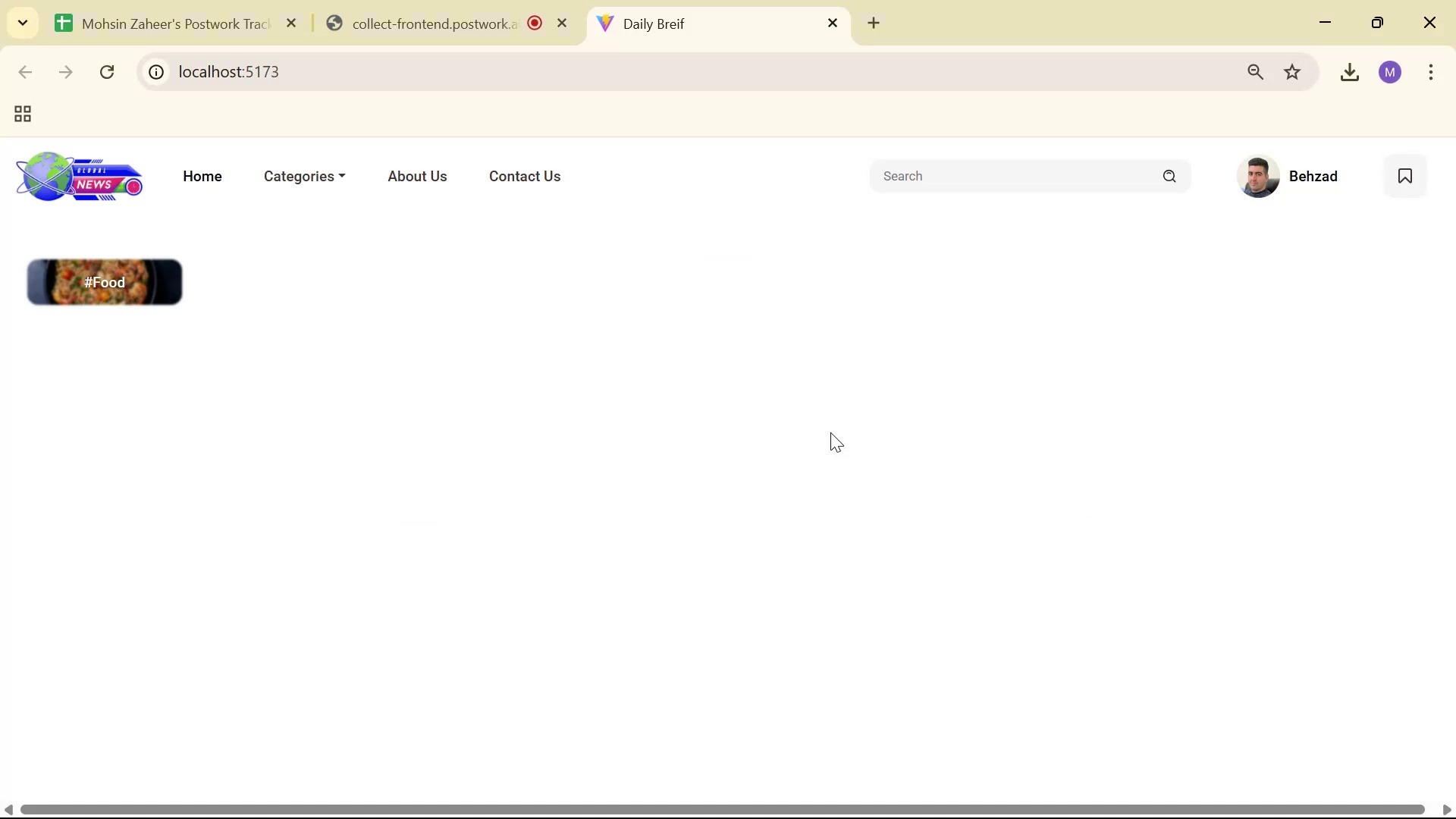 
scroll: coordinate [830, 418], scroll_direction: none, amount: 0.0
 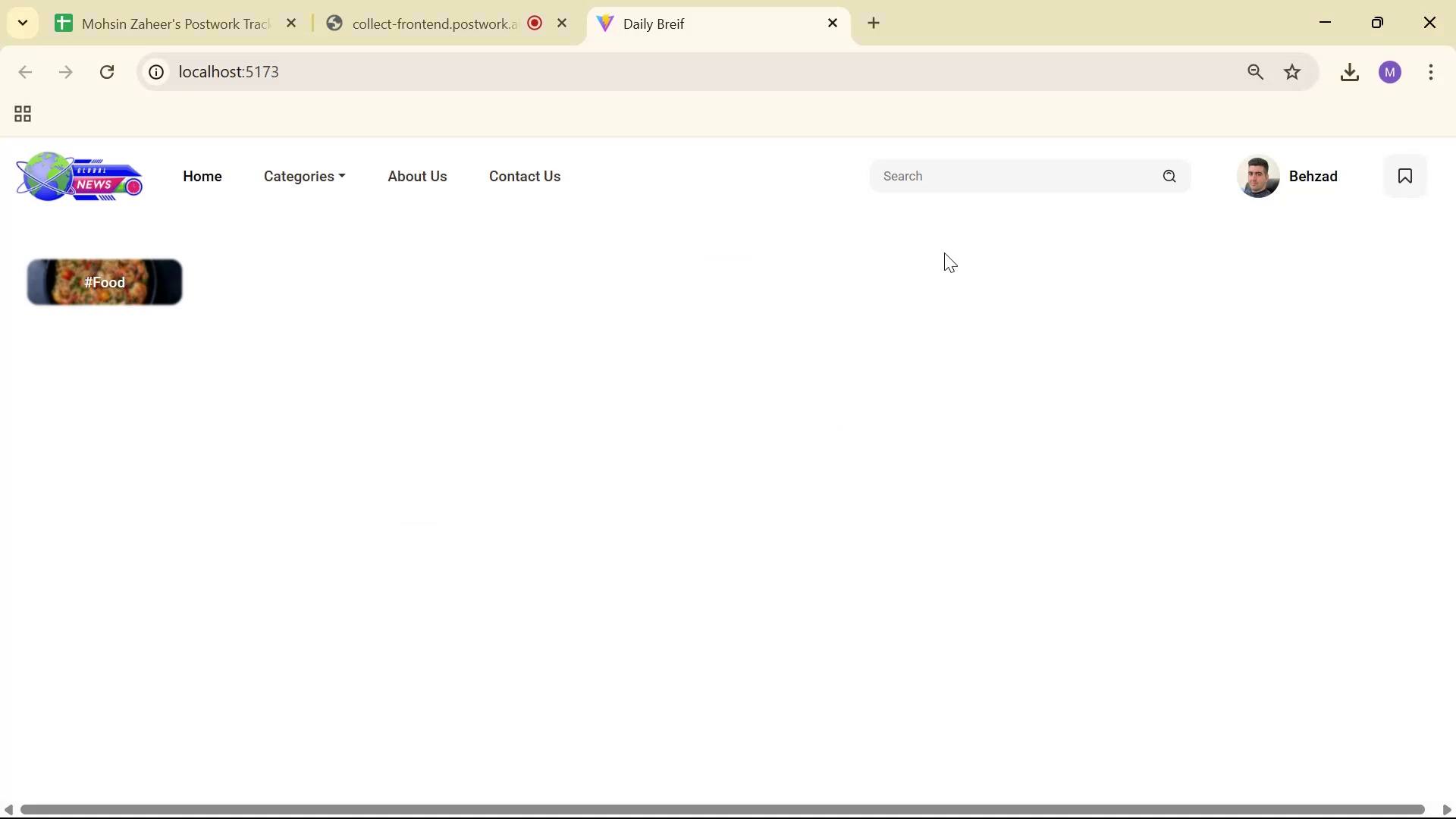 
key(Alt+Tab)
 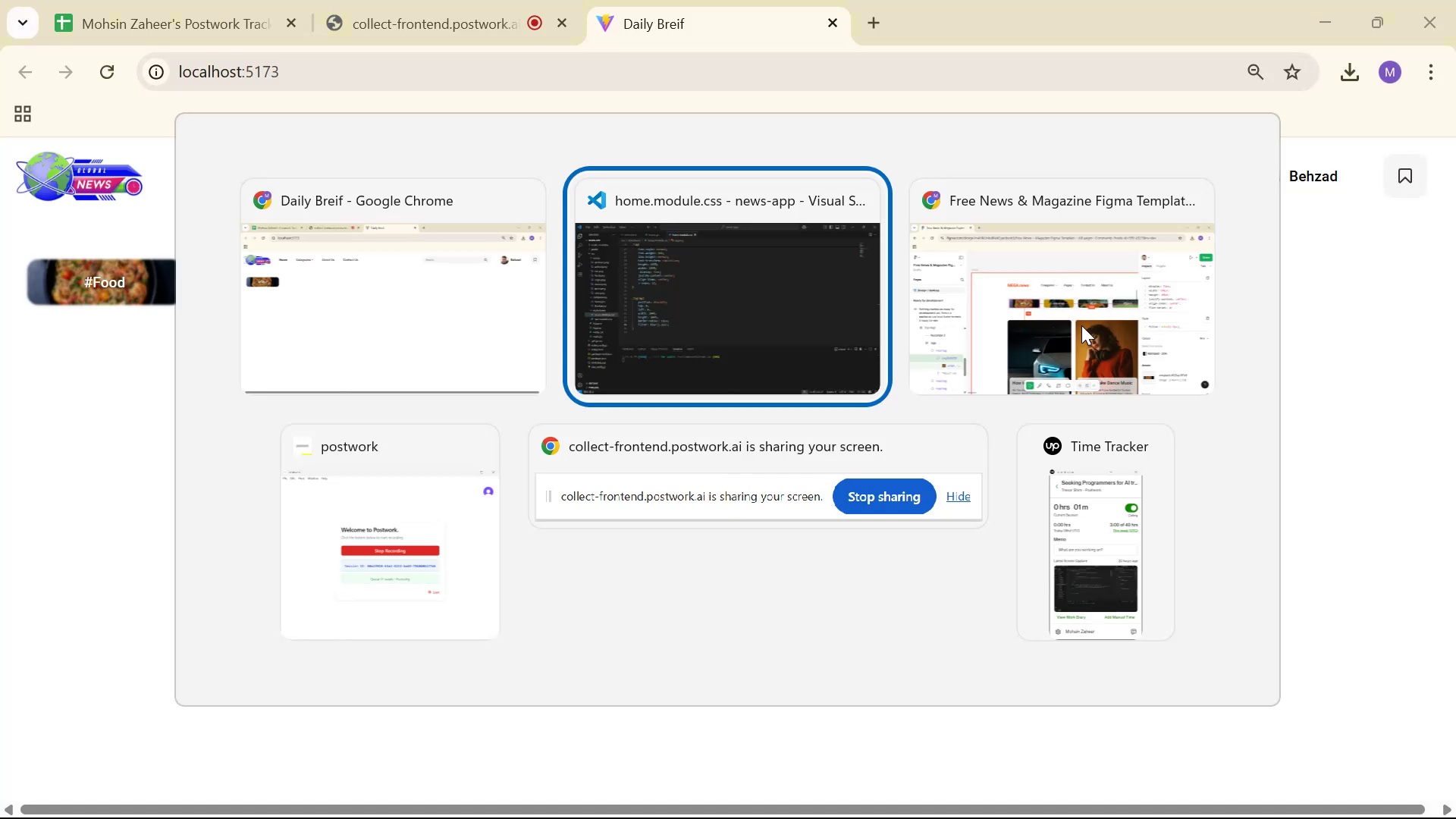 
key(Alt+Tab)
 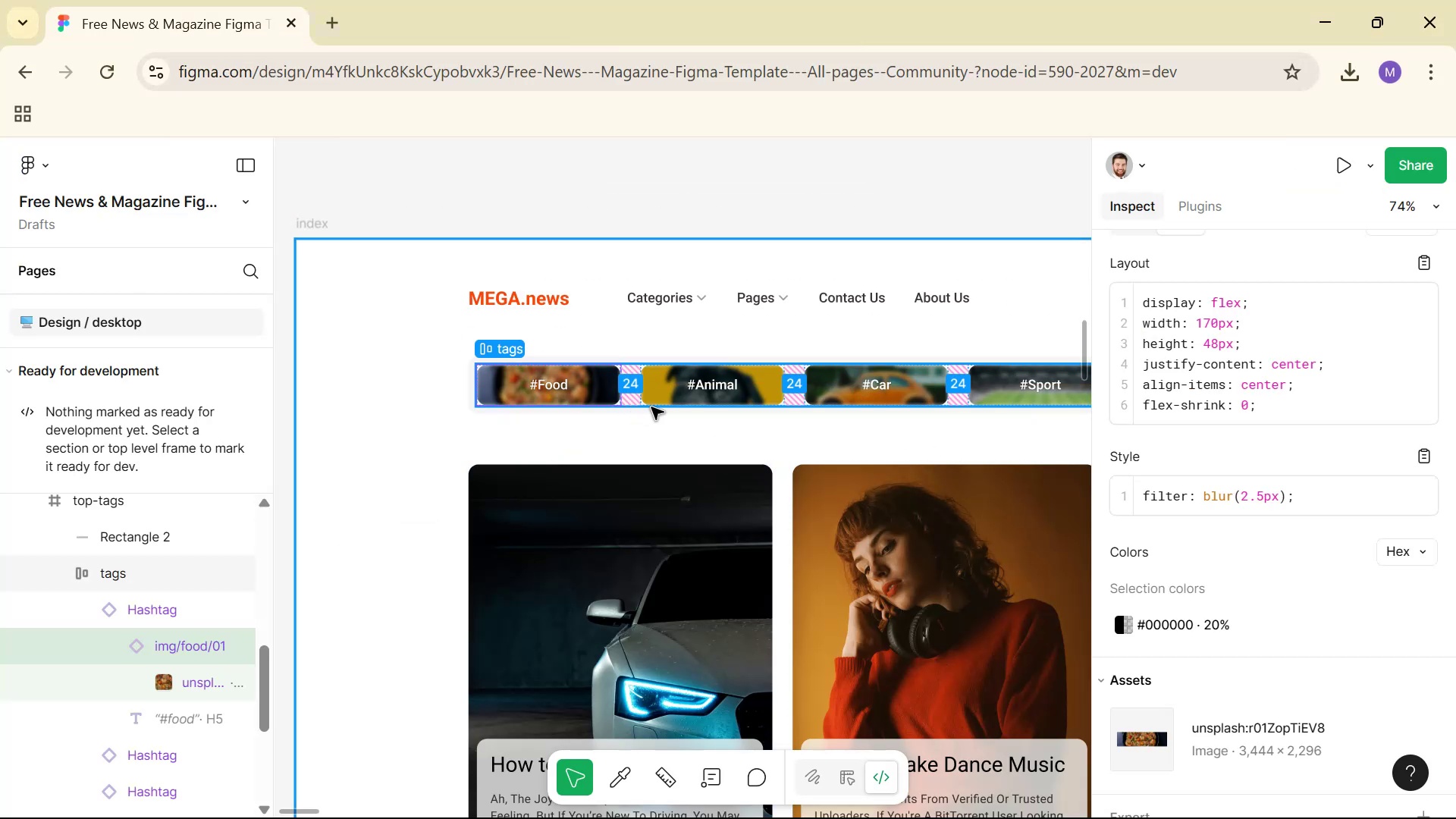 
hold_key(key=ControlLeft, duration=0.31)
scroll: coordinate [778, 439], scroll_direction: down, amount: 7.0
 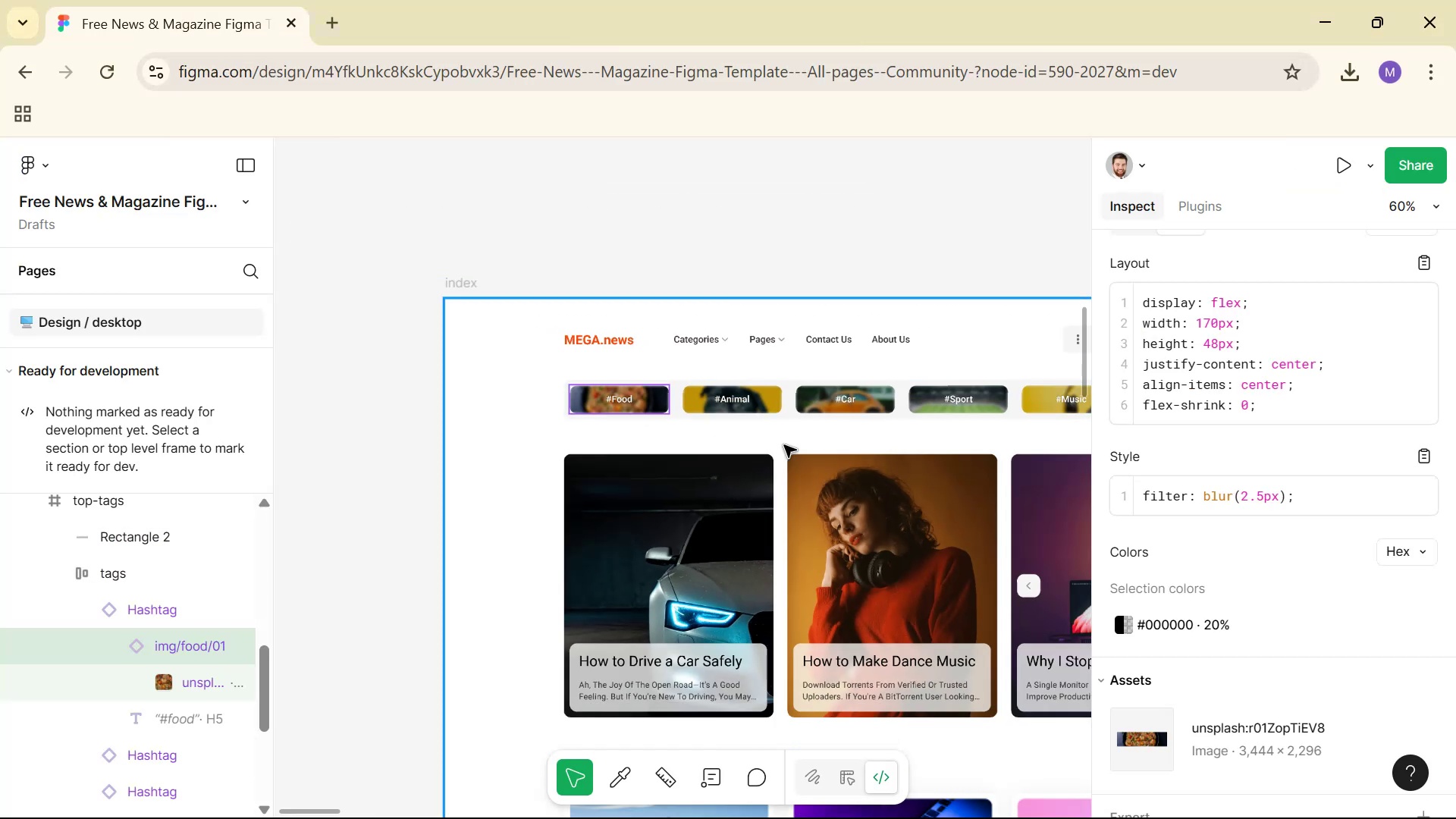 
hold_key(key=Space, duration=0.81)
 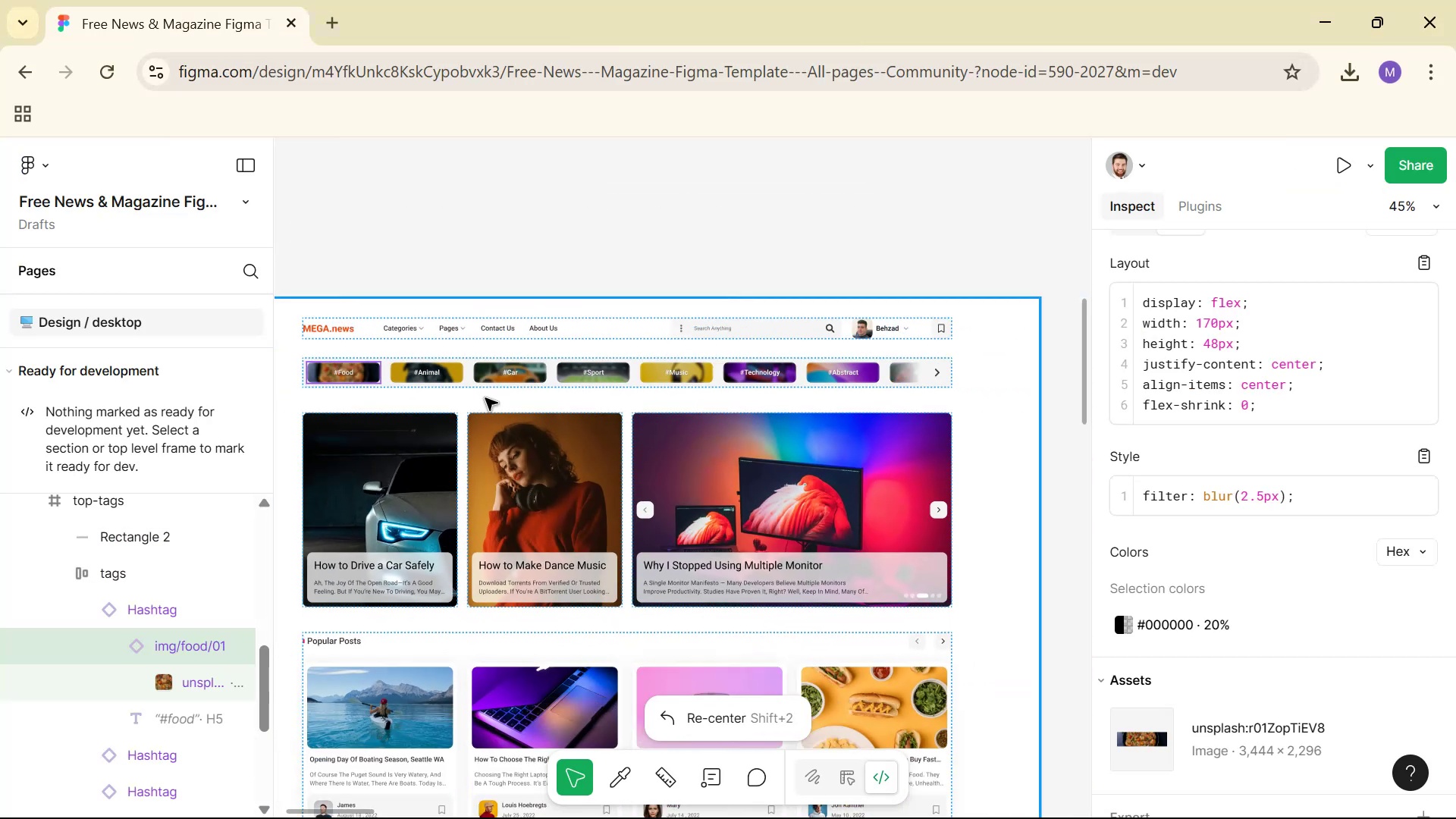 
left_click_drag(start_coordinate=[806, 439], to_coordinate=[481, 403])
 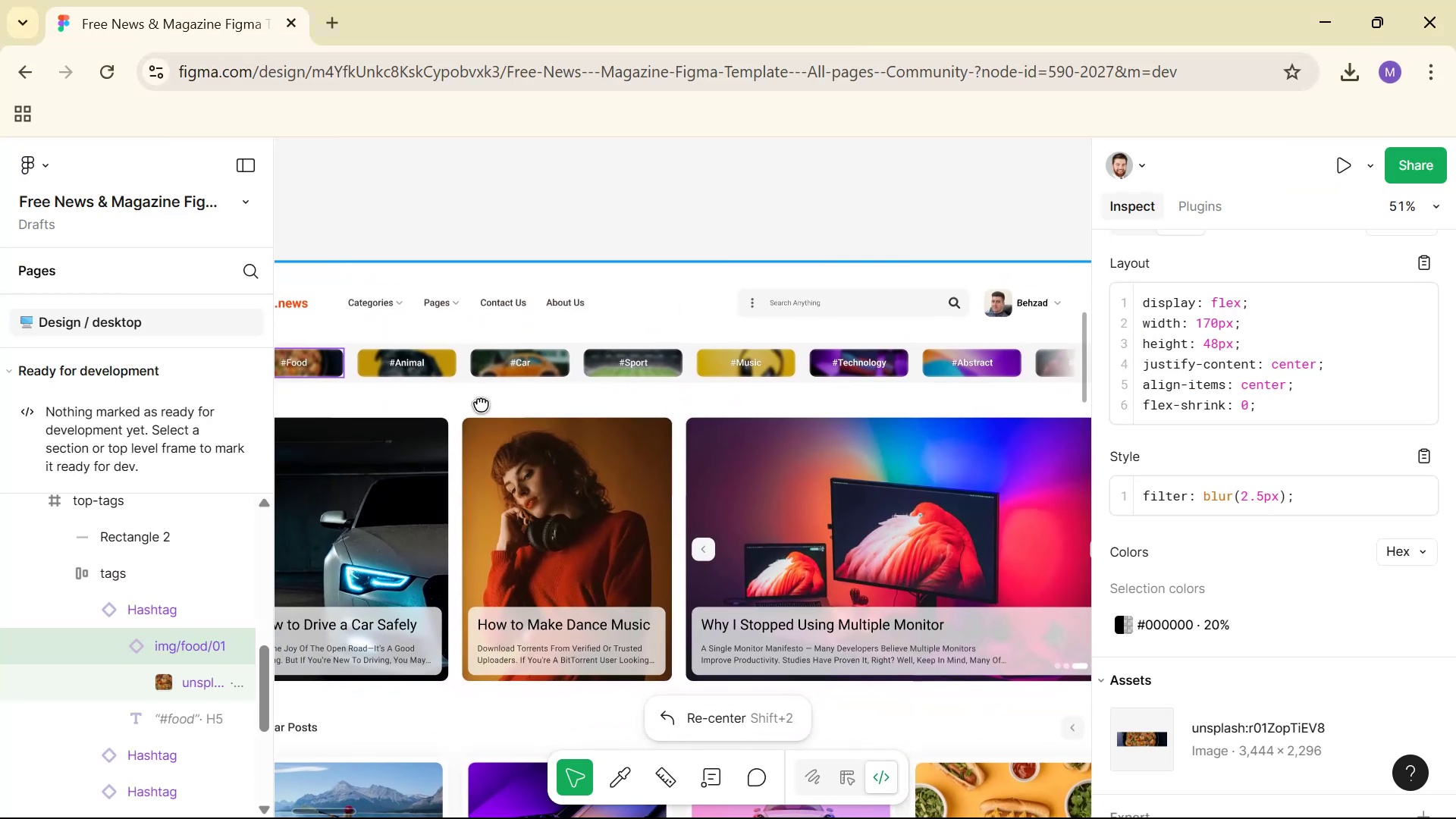 
hold_key(key=ControlLeft, duration=1.35)
scroll: coordinate [486, 395], scroll_direction: down, amount: 2.0
 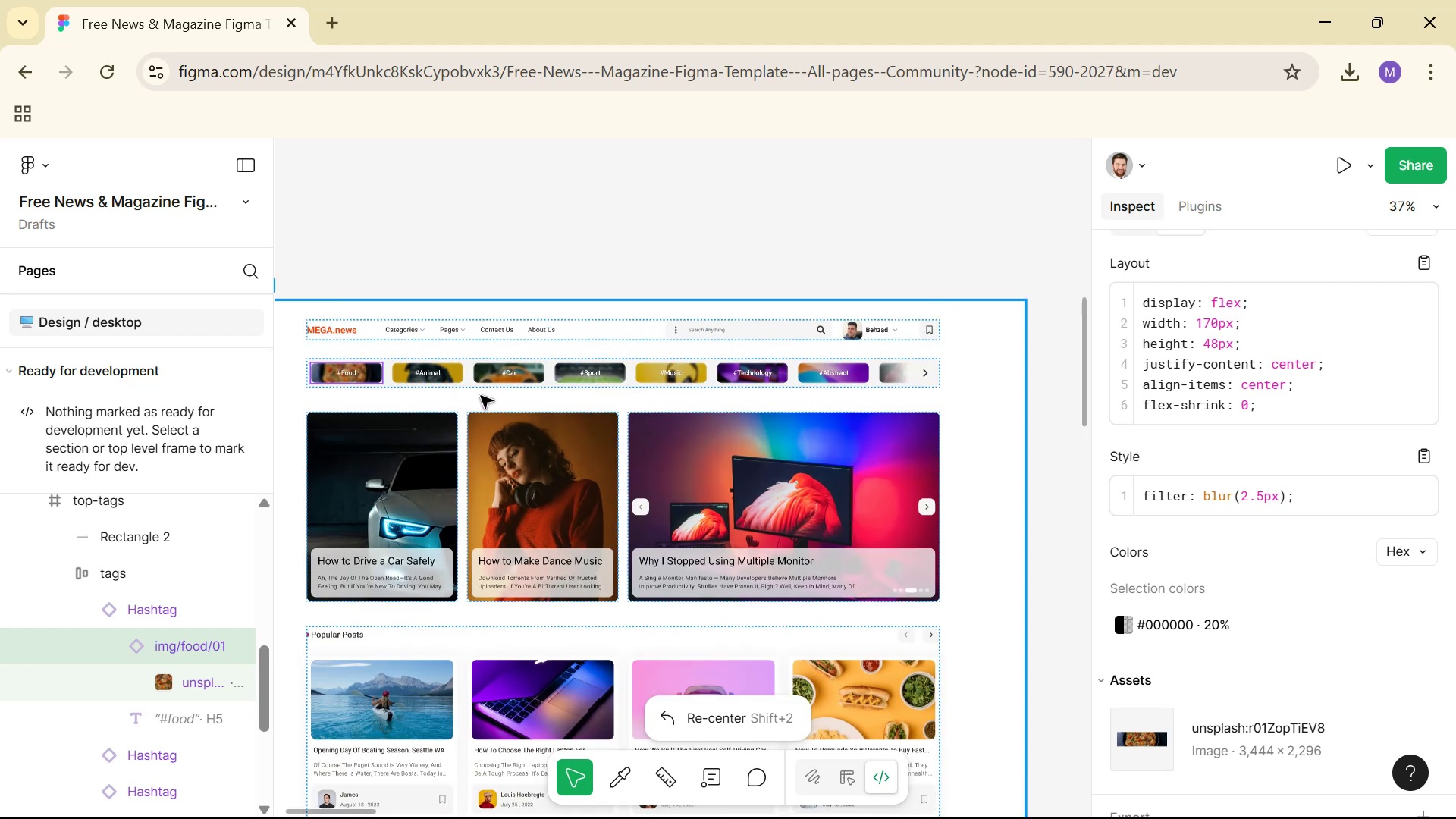 
hold_key(key=Space, duration=0.49)
 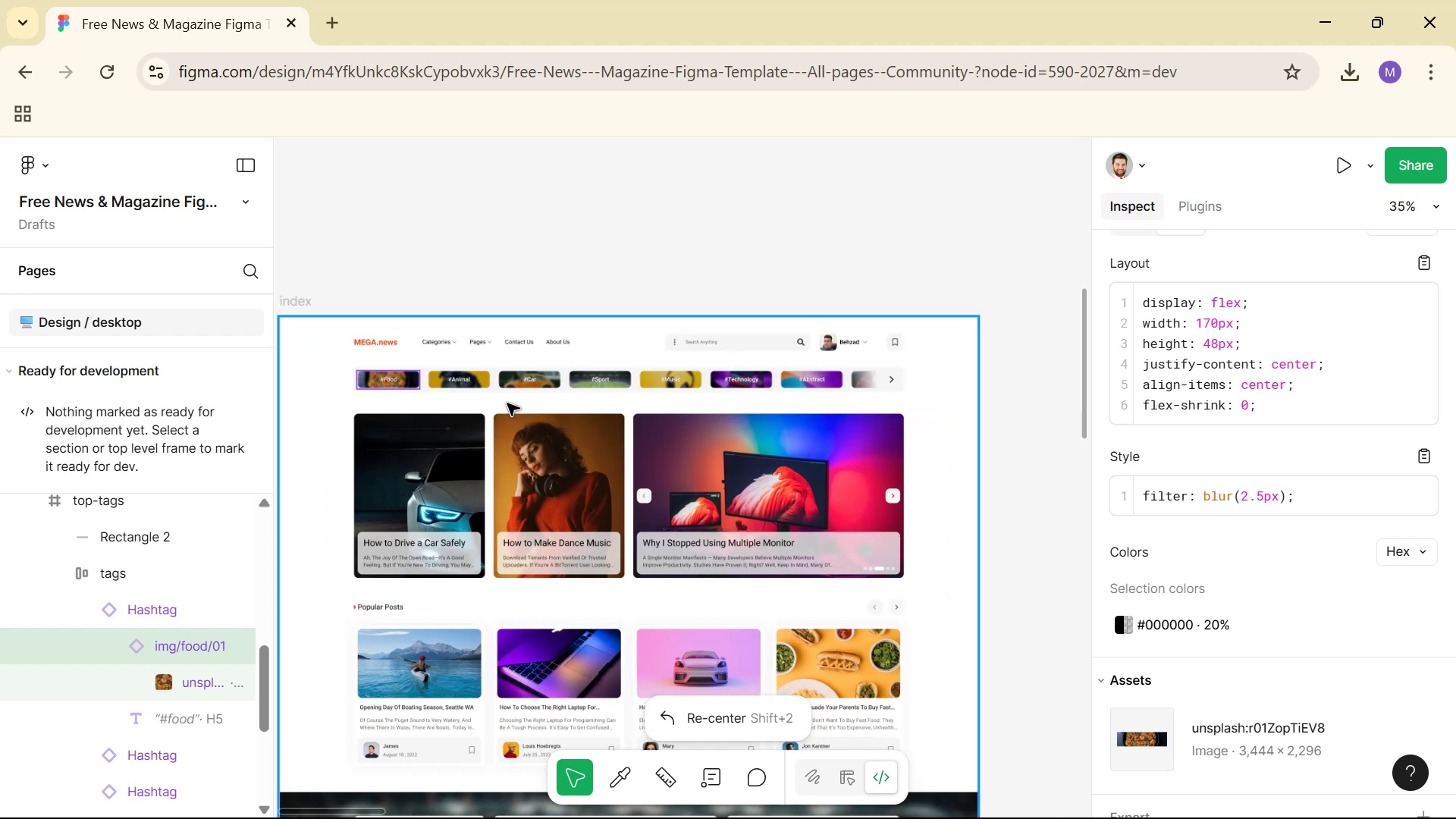 
left_click_drag(start_coordinate=[481, 402], to_coordinate=[504, 404])
 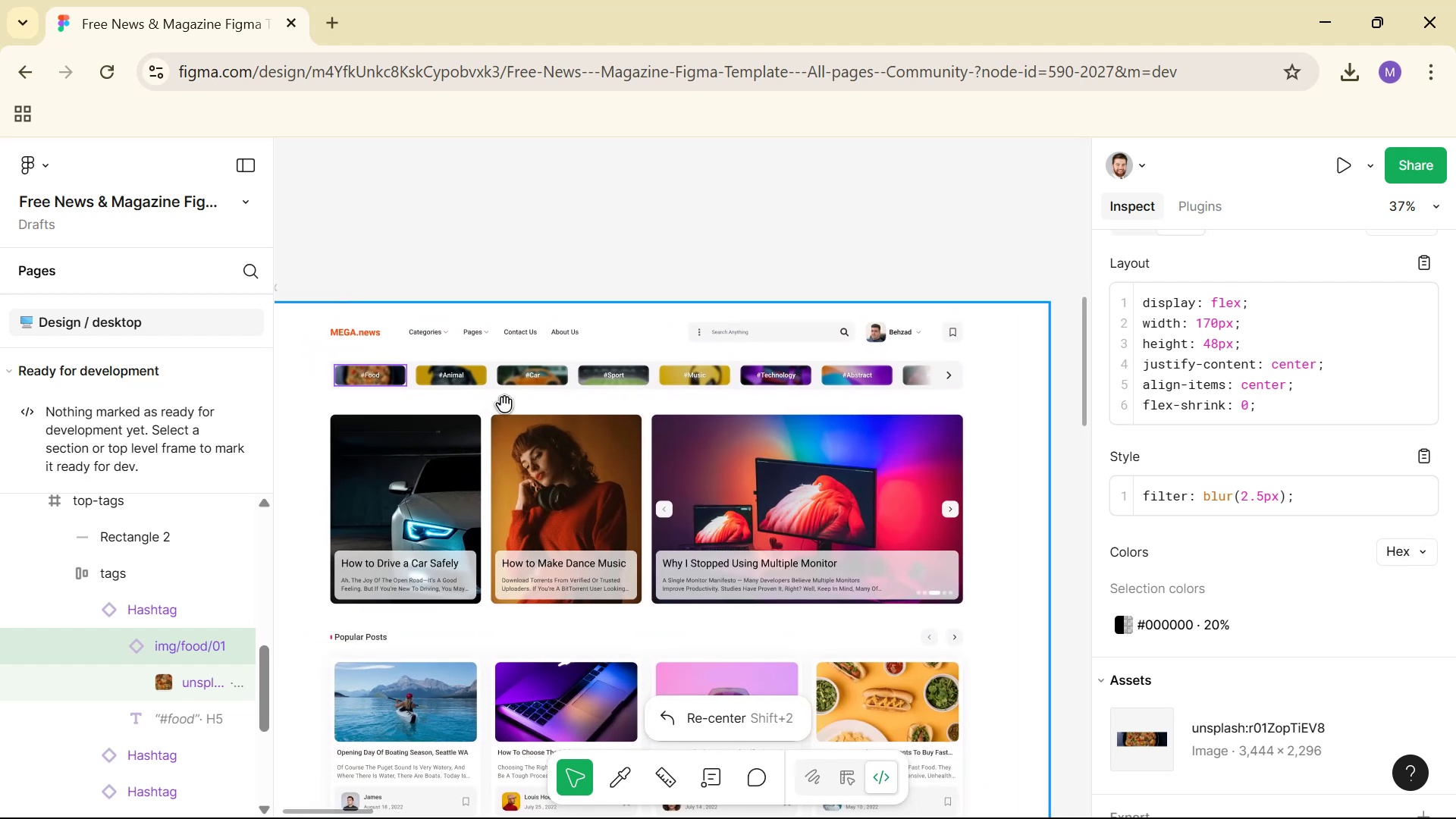 
hold_key(key=ControlLeft, duration=0.67)
scroll: coordinate [507, 403], scroll_direction: down, amount: 2.0
 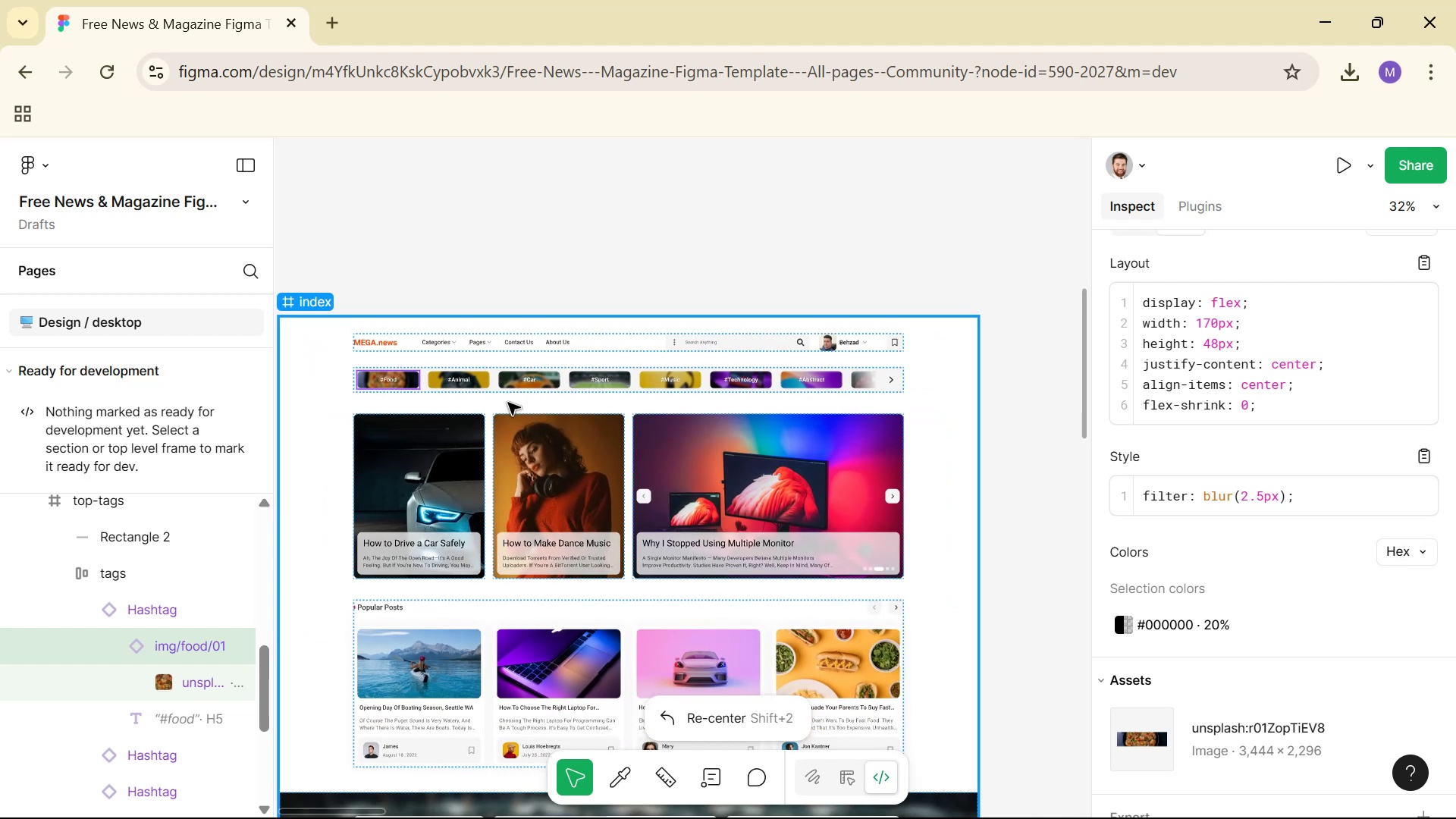 
key(Alt+AltLeft)
 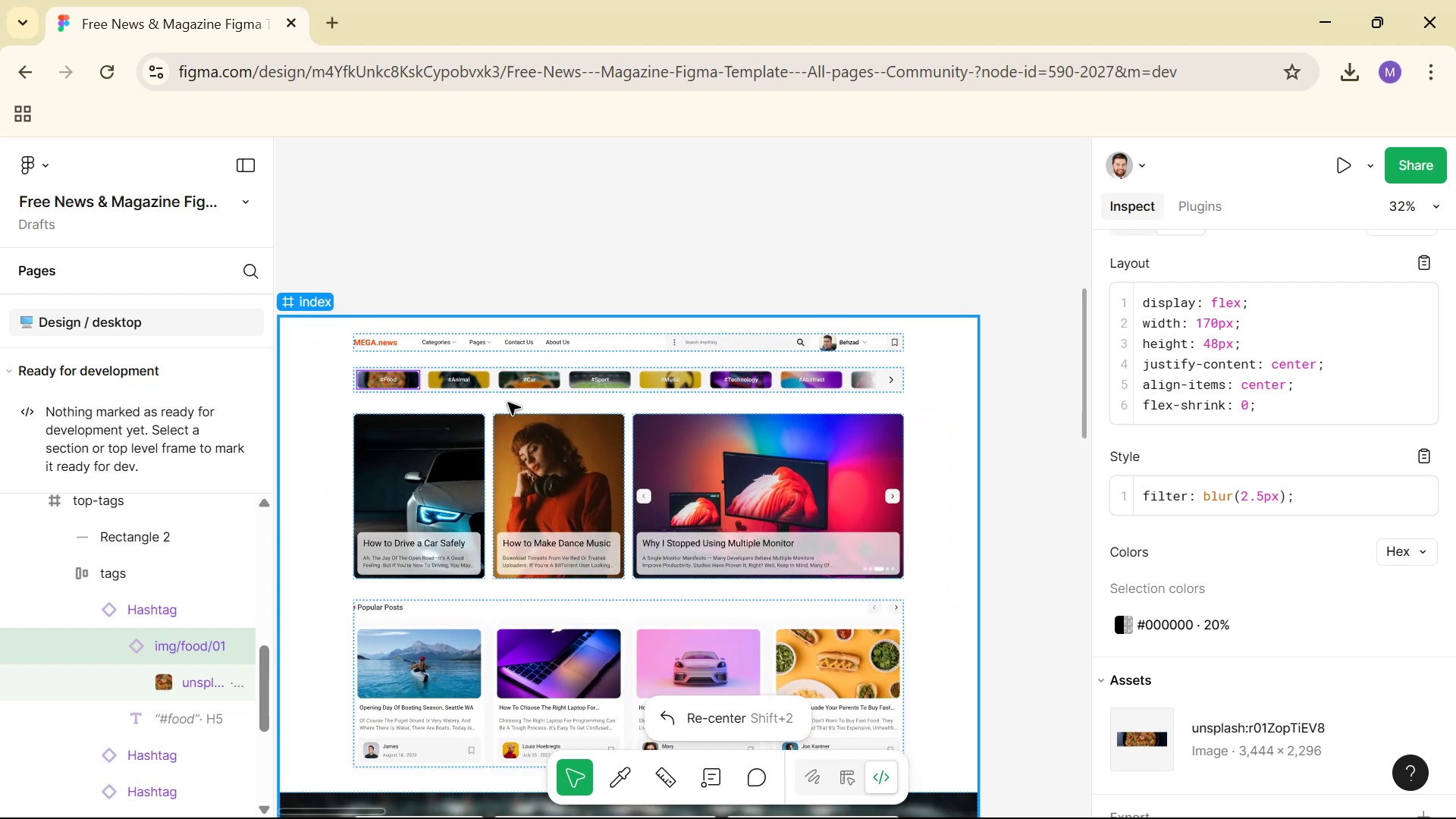 
key(Alt+Tab)
 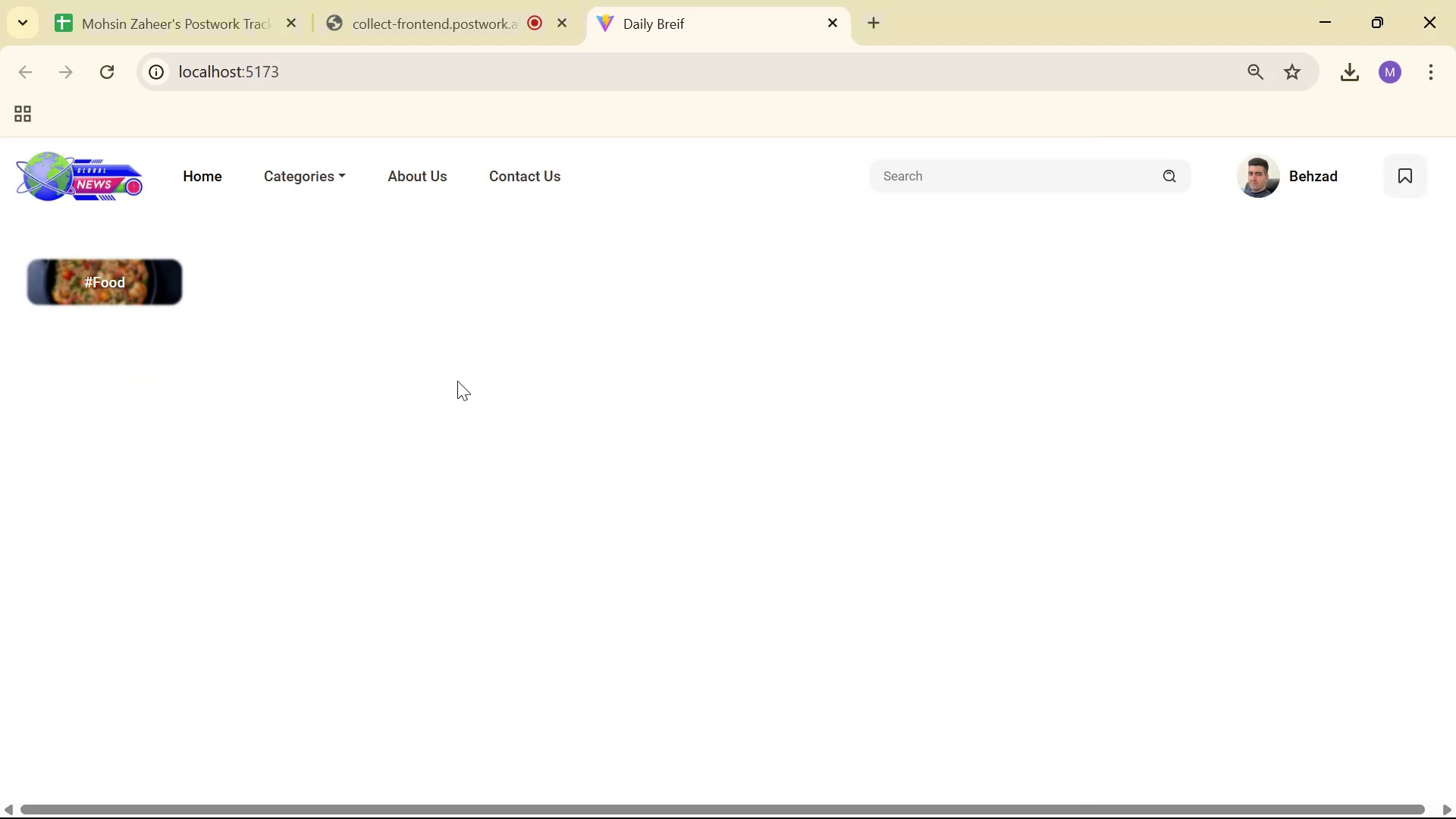 
key(Alt+Tab)
 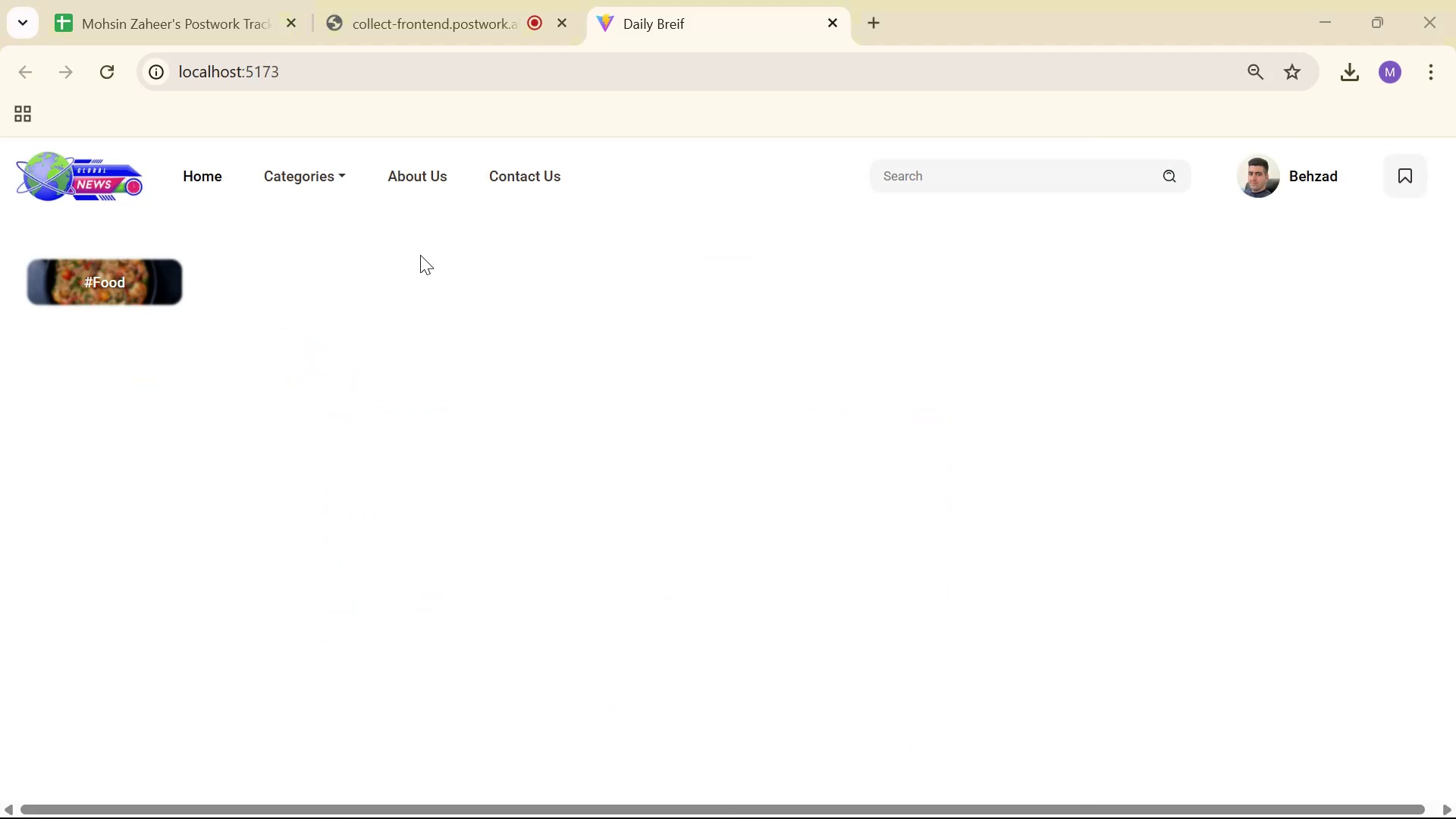 
key(Alt+Tab)
 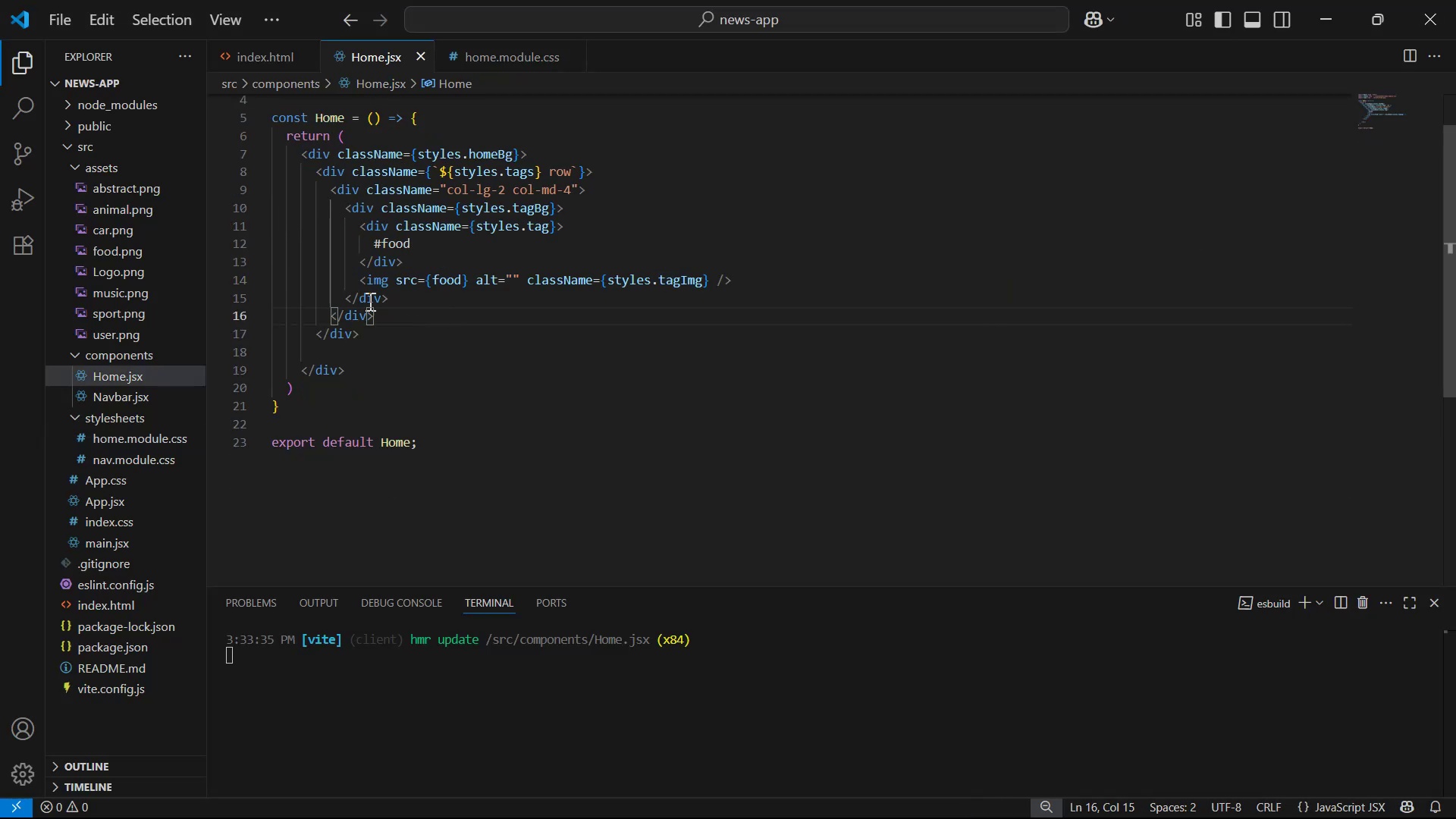 
left_click([374, 294])
 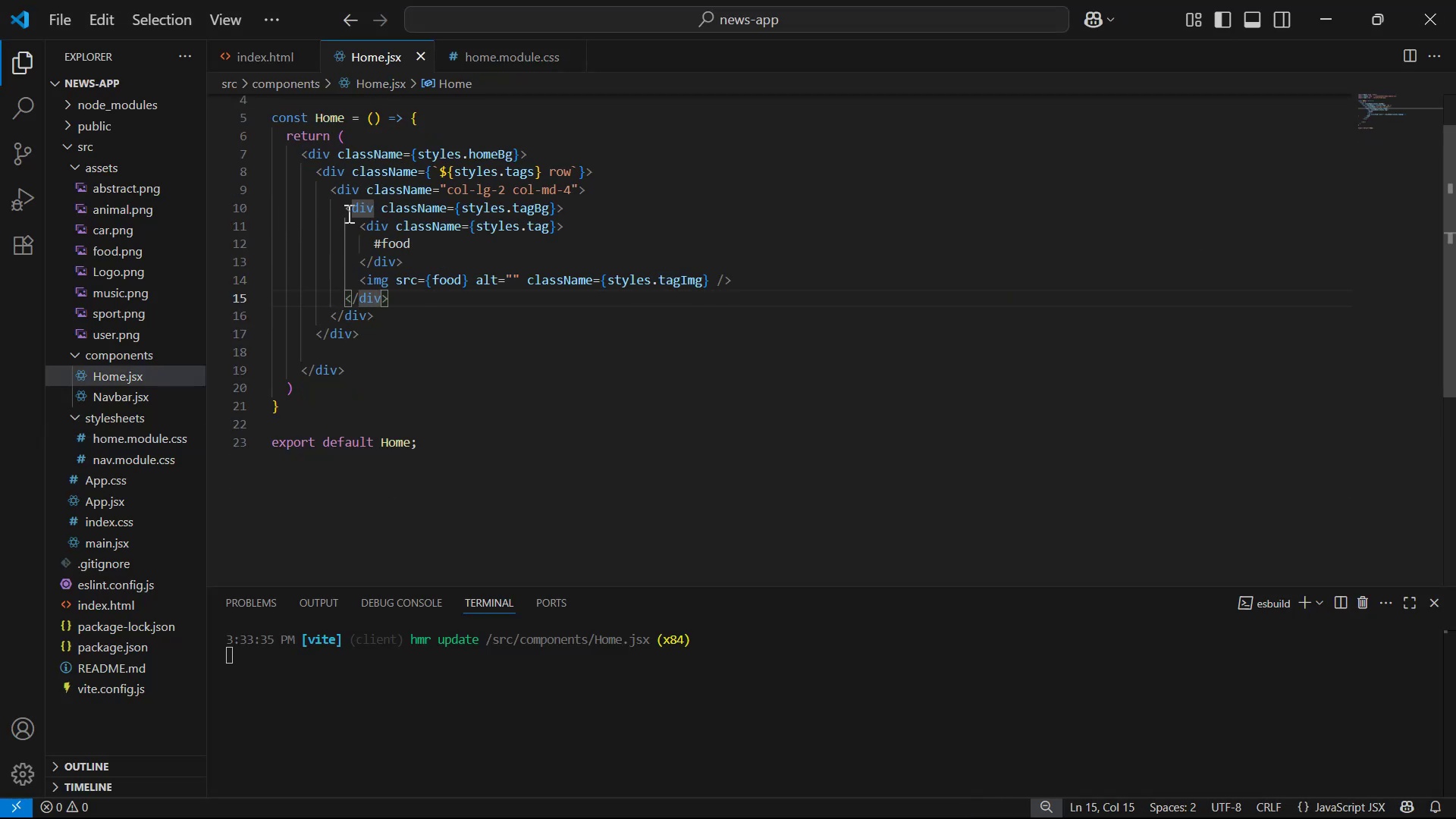 
left_click([344, 194])
 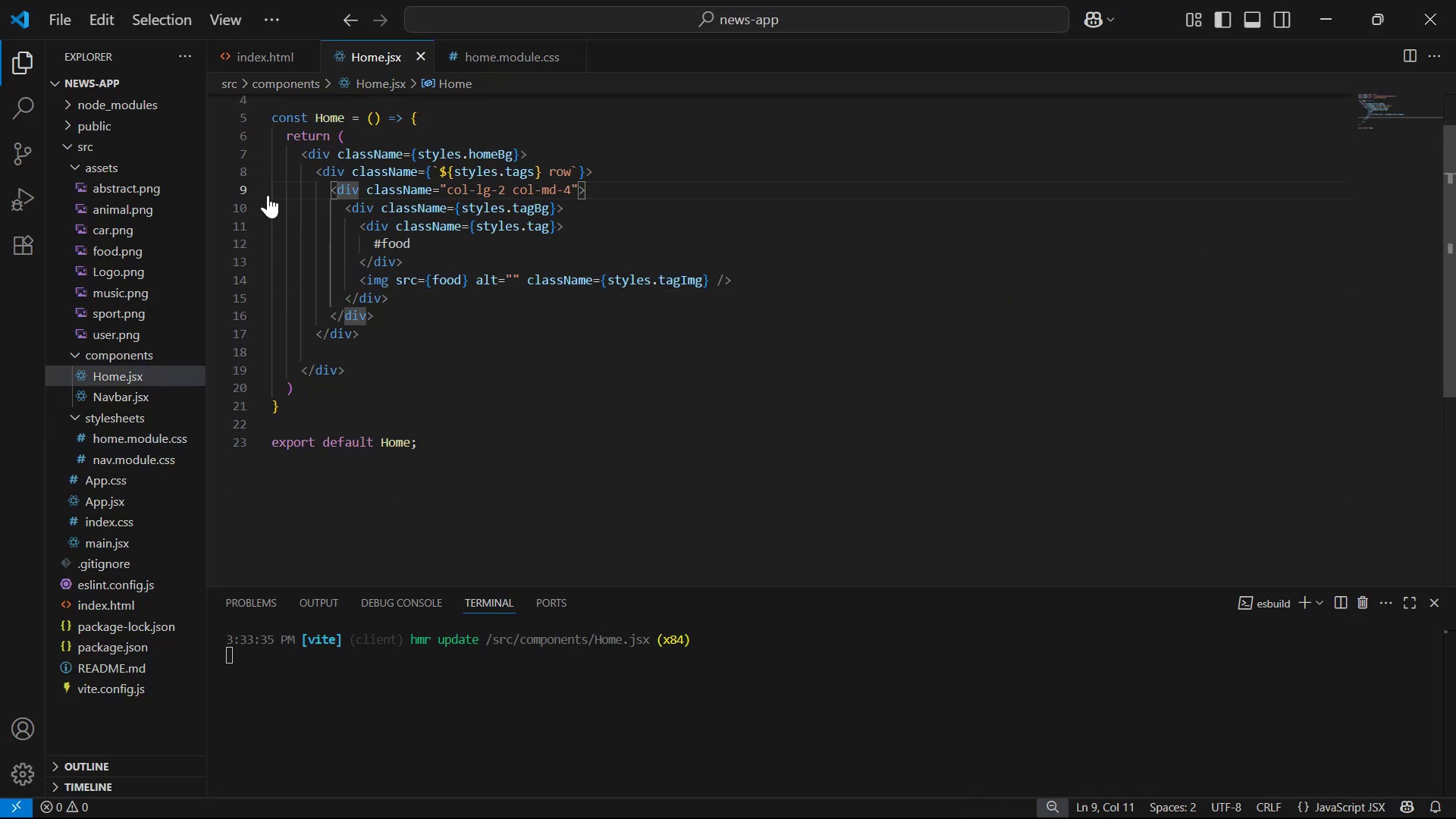 
left_click([263, 192])
 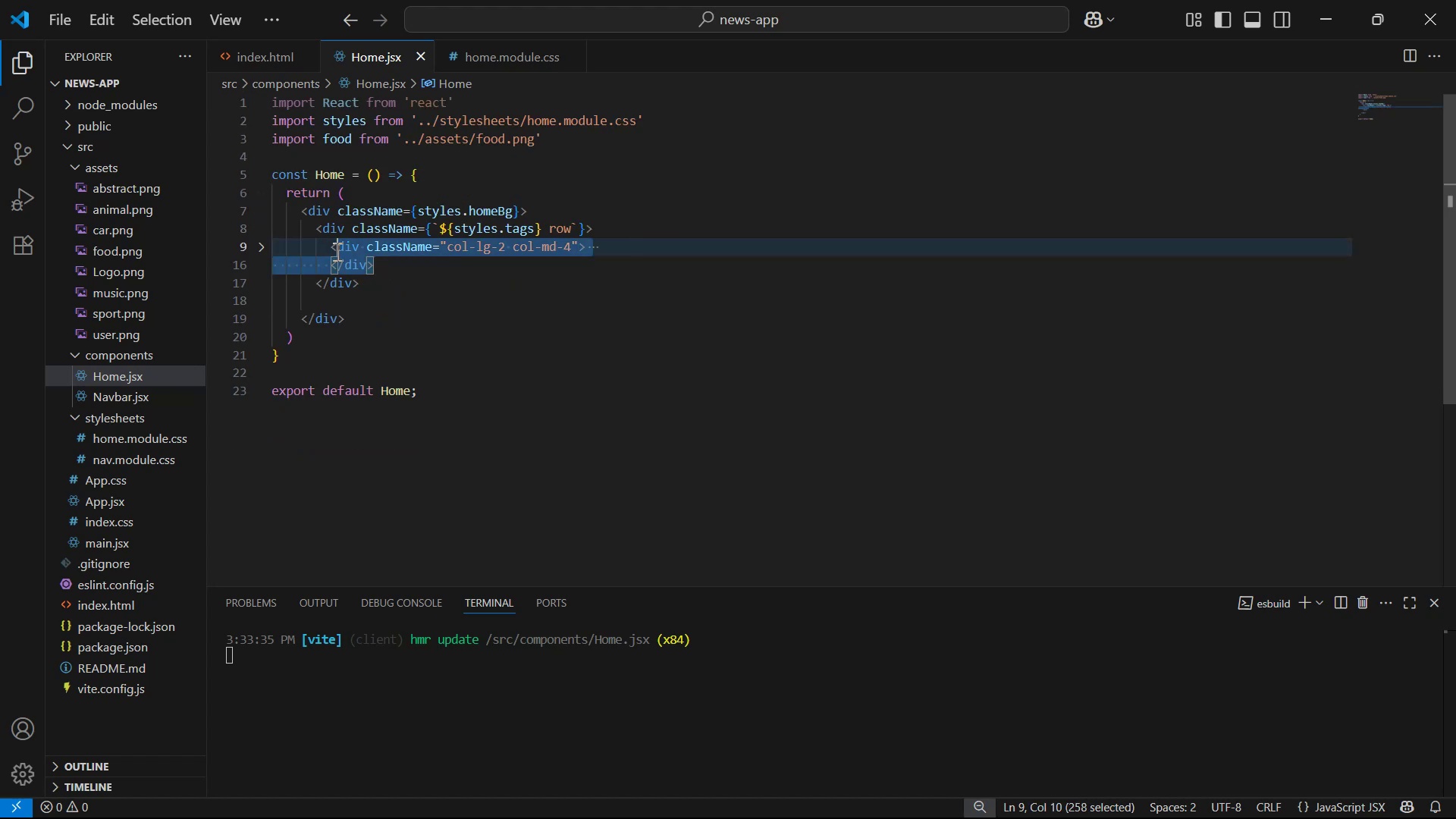 
key(Alt+Shift+ArrowDown)
 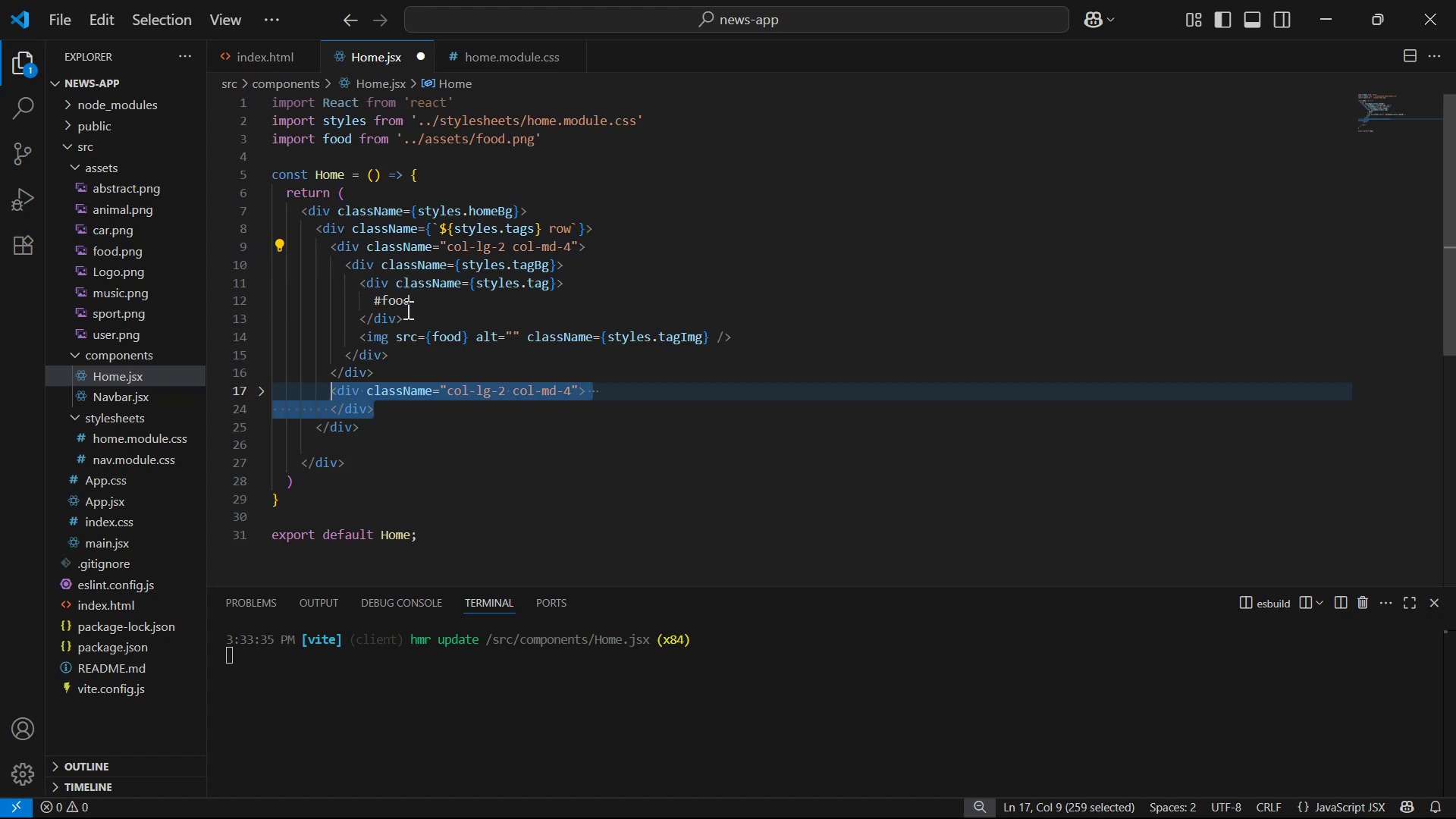 
key(Alt+Shift+ArrowDown)
 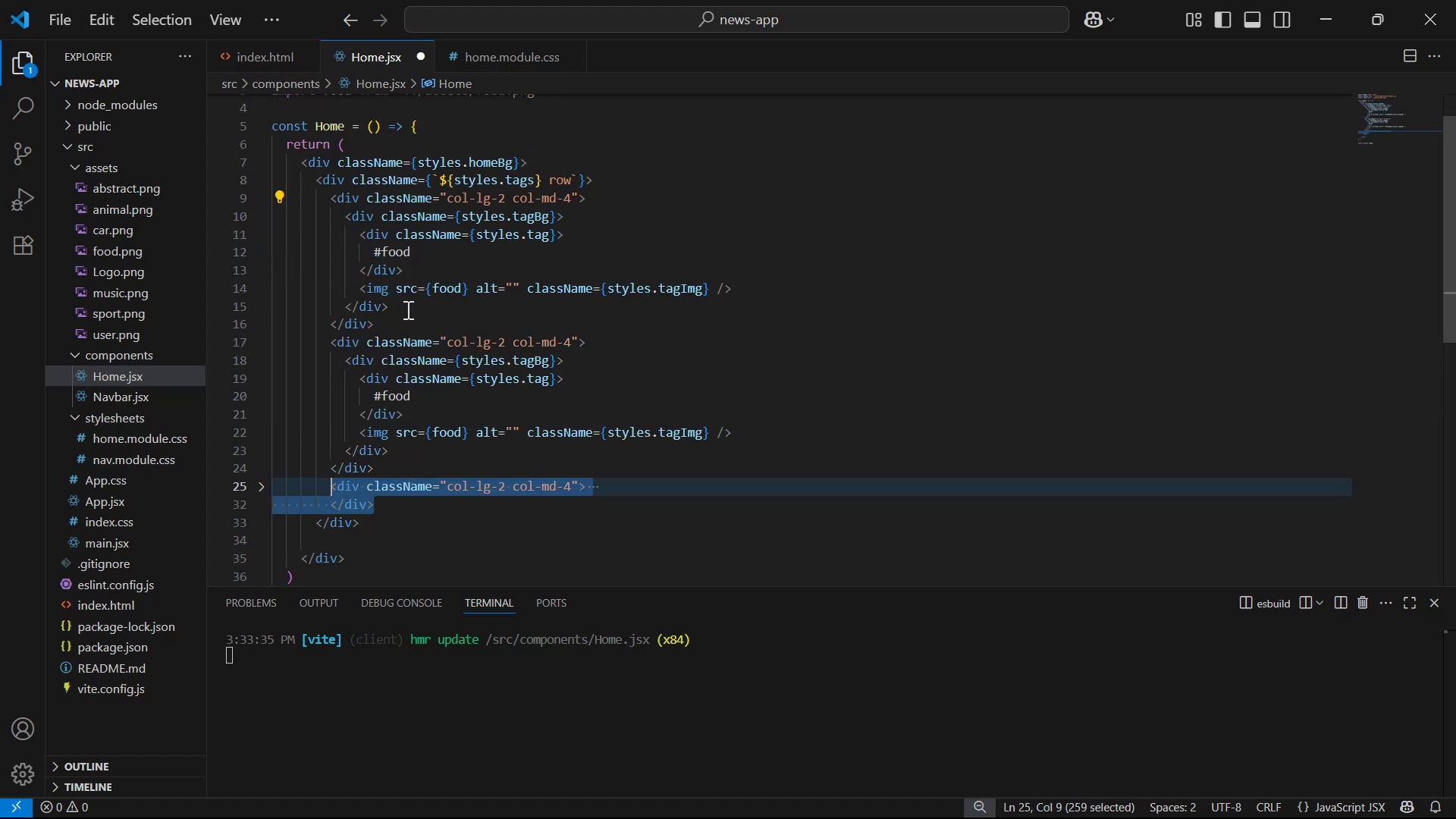 
key(Alt+Shift+ArrowDown)
 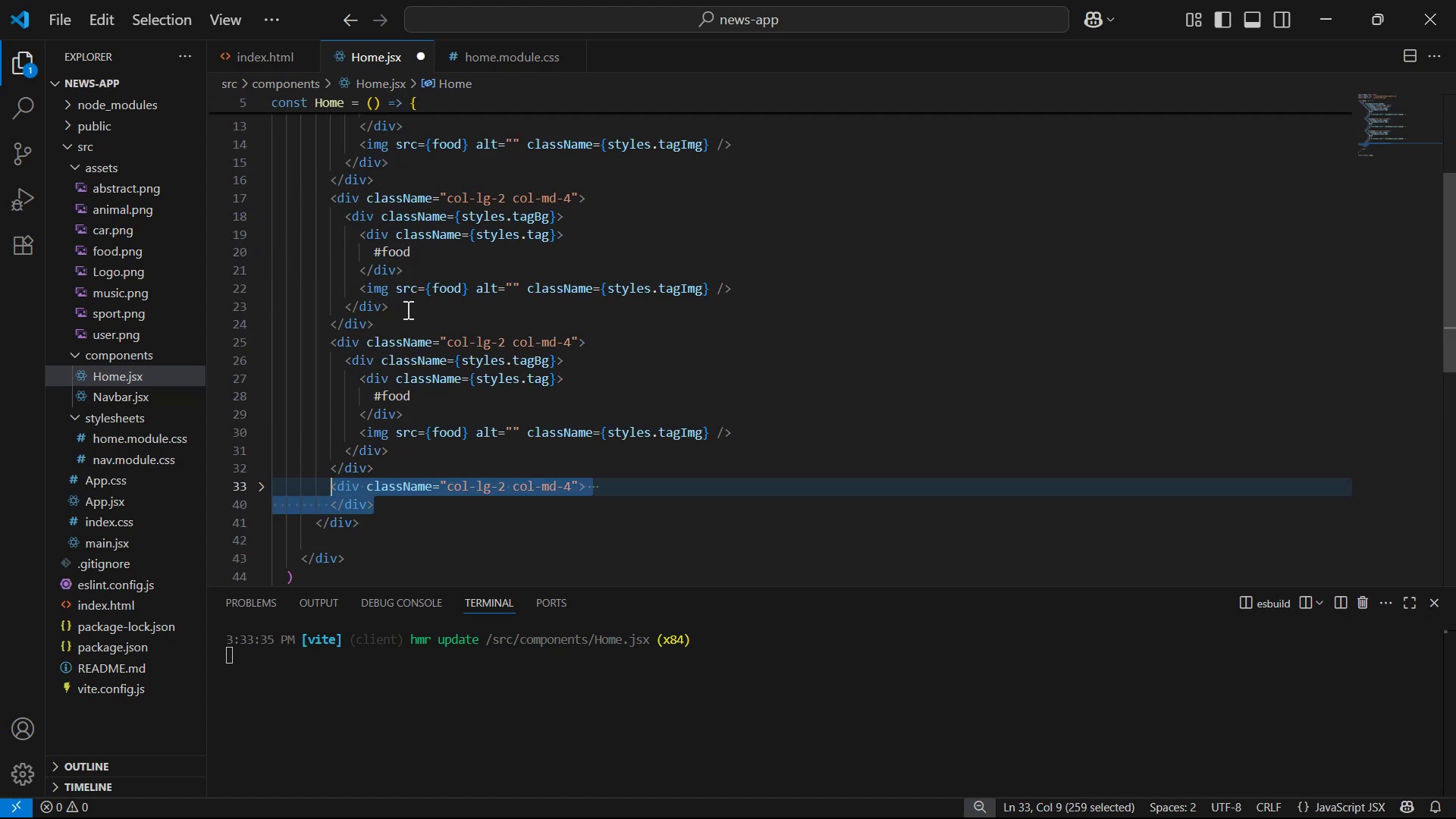 
key(Alt+Shift+ArrowDown)
 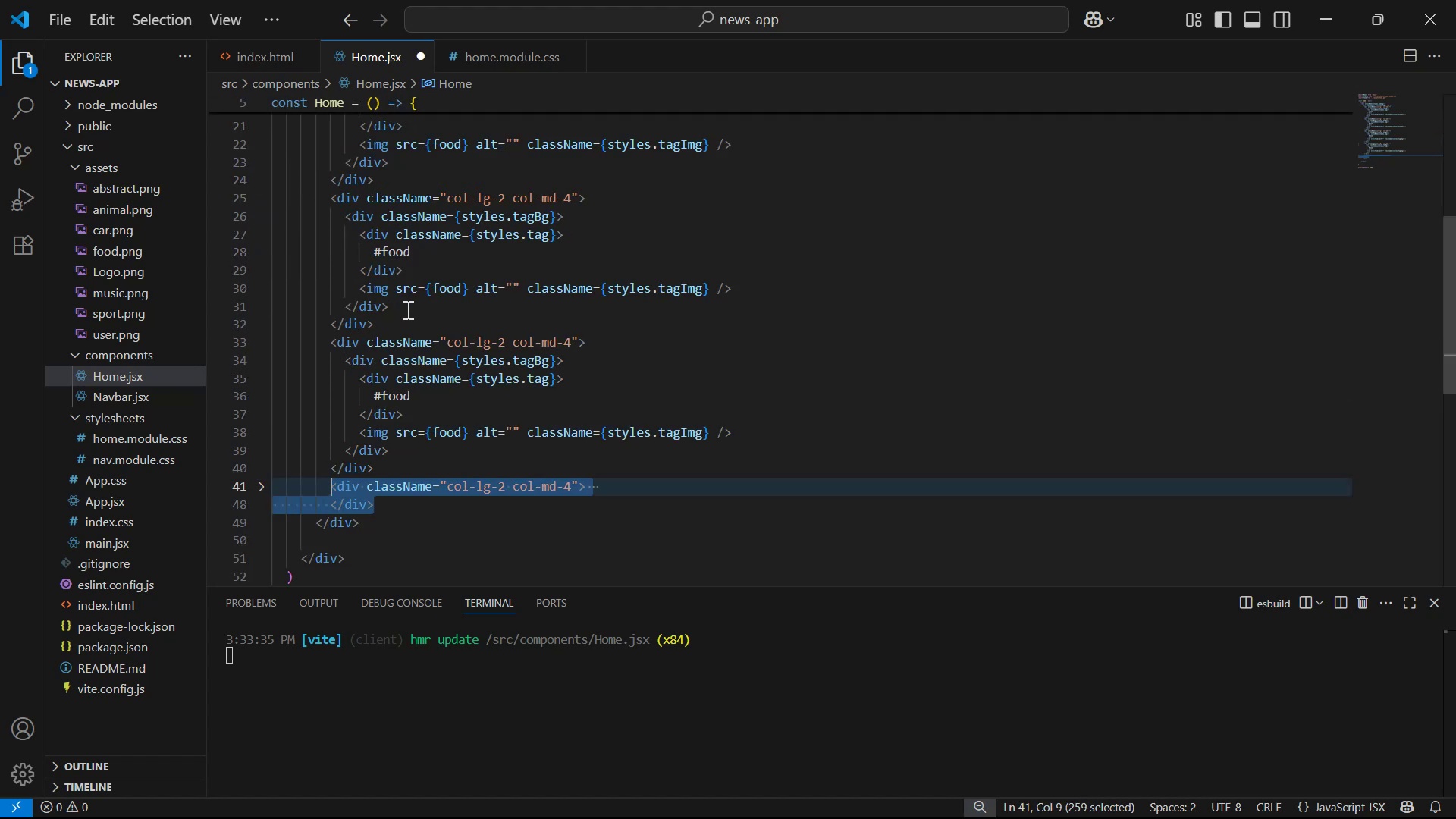 
key(Control+S)
 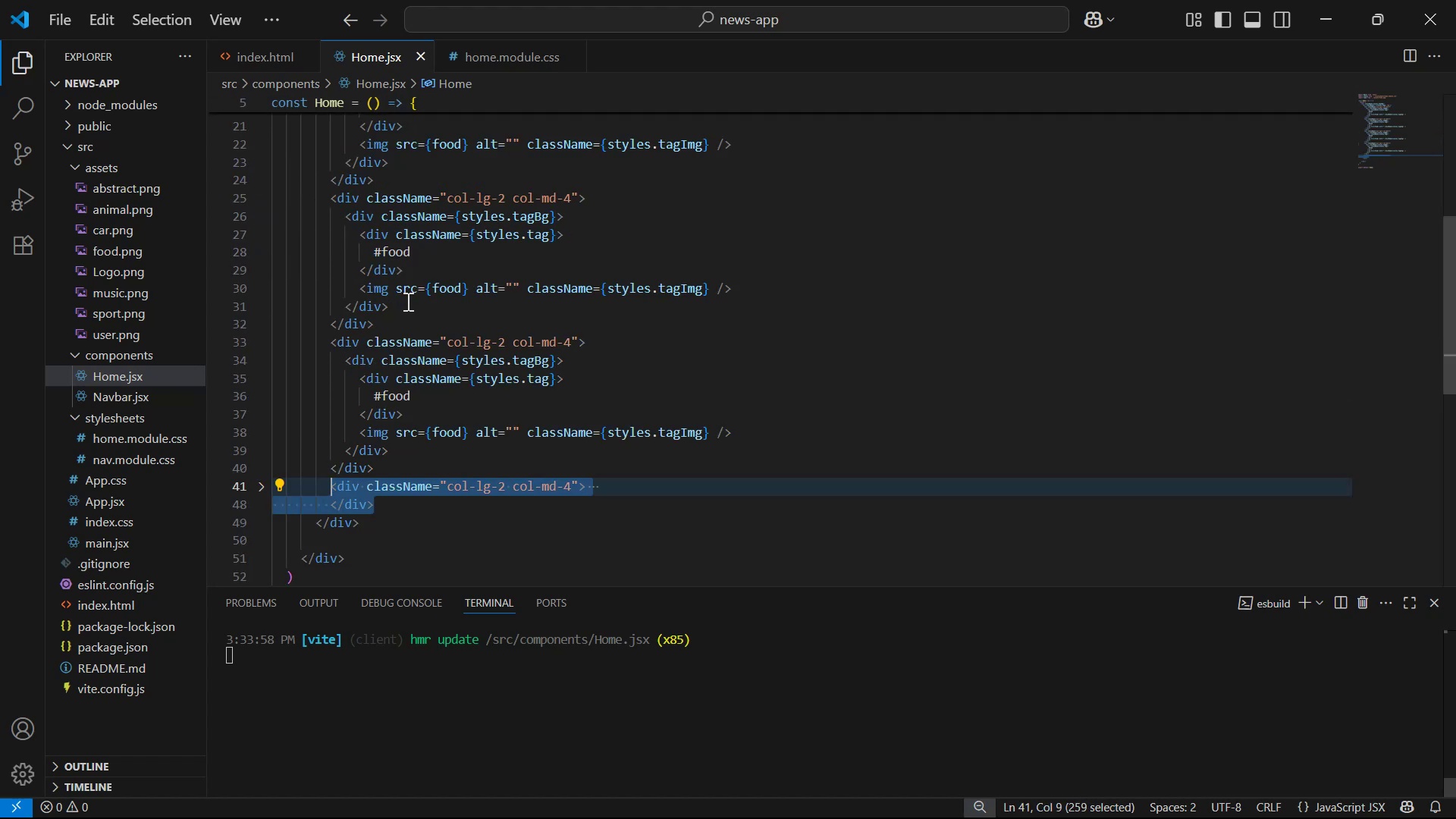 
scroll: coordinate [464, 334], scroll_direction: up, amount: 3.0
 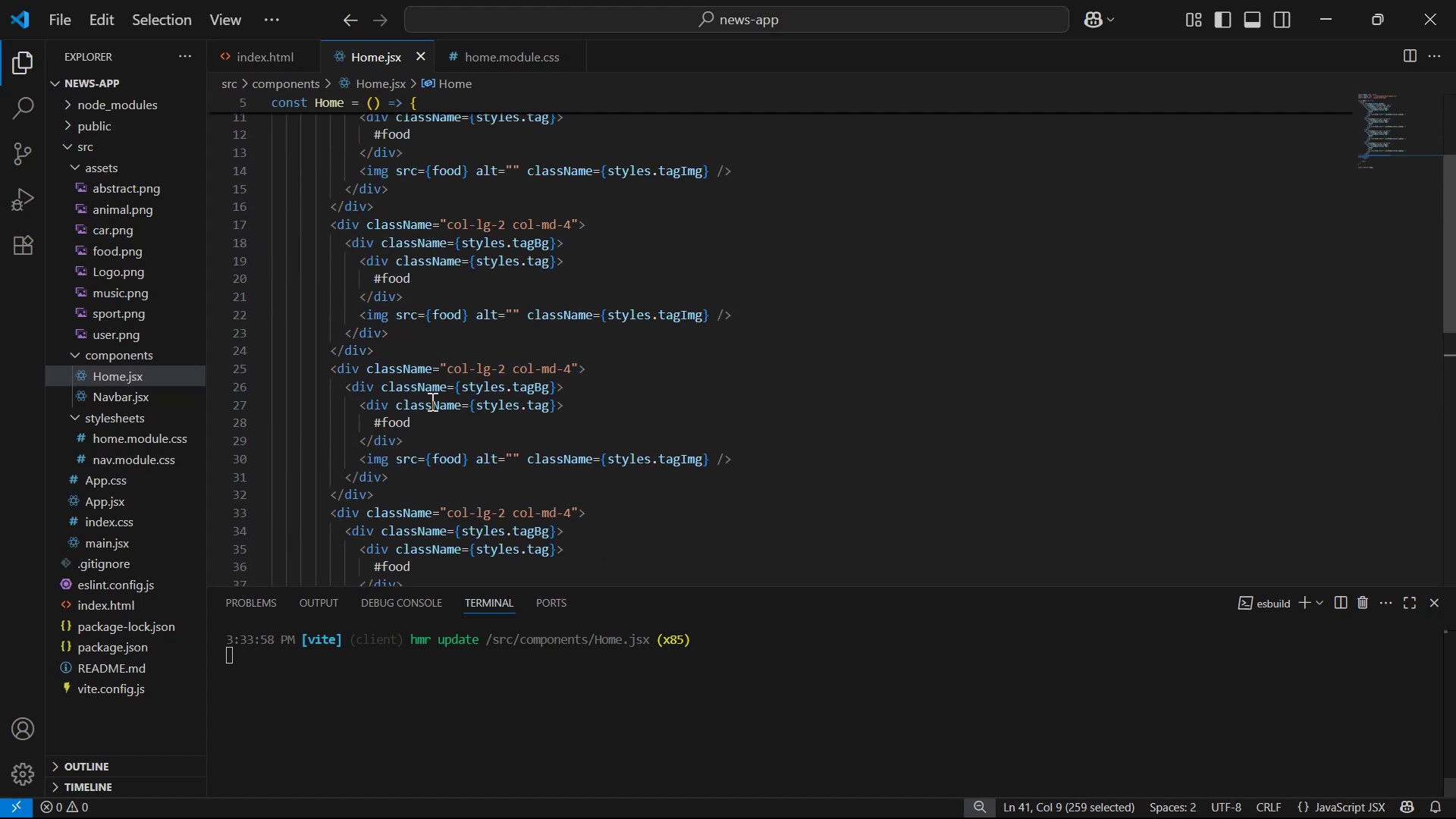 
key(Alt+Tab)
 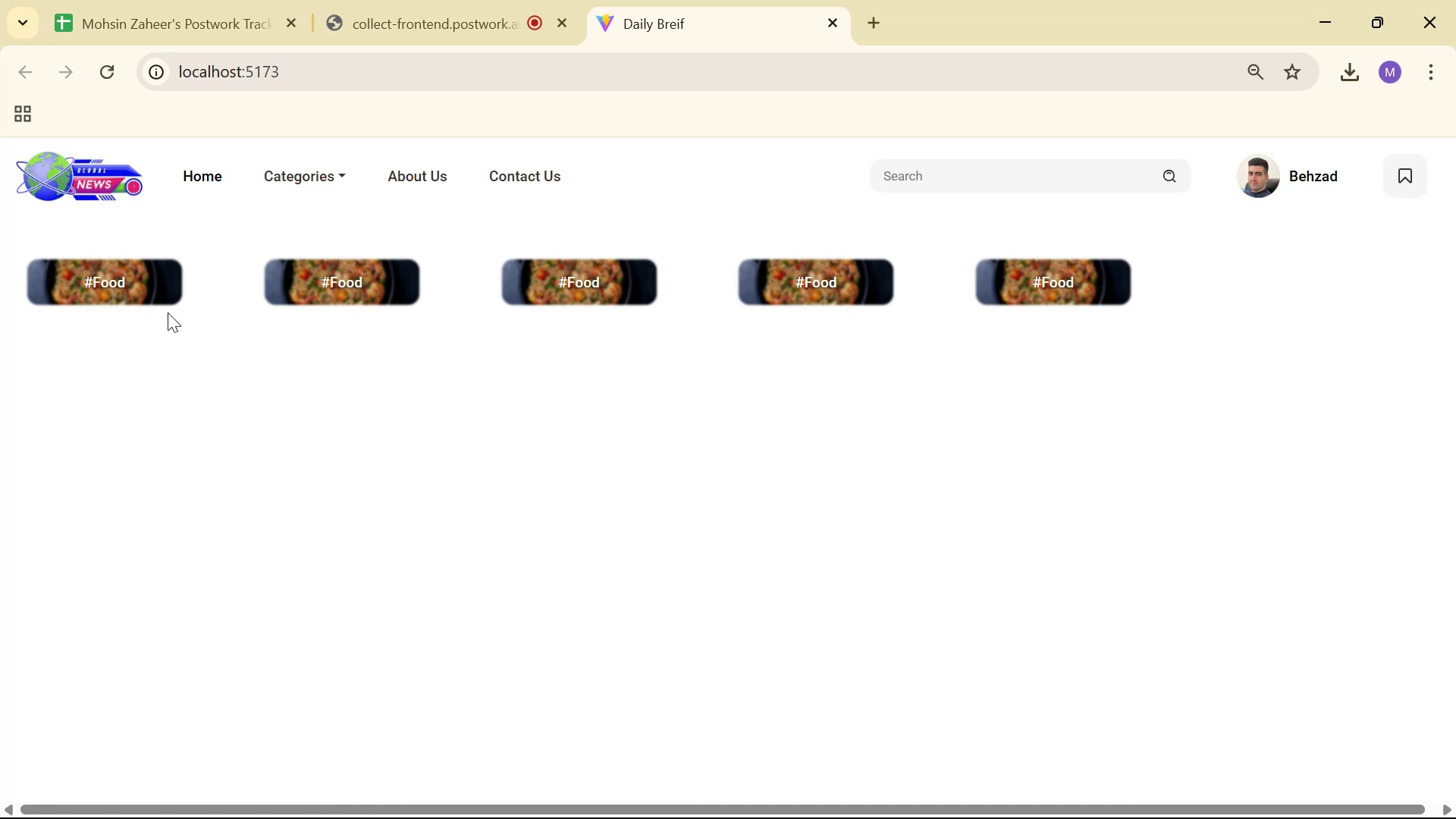 
wait(6.77)
 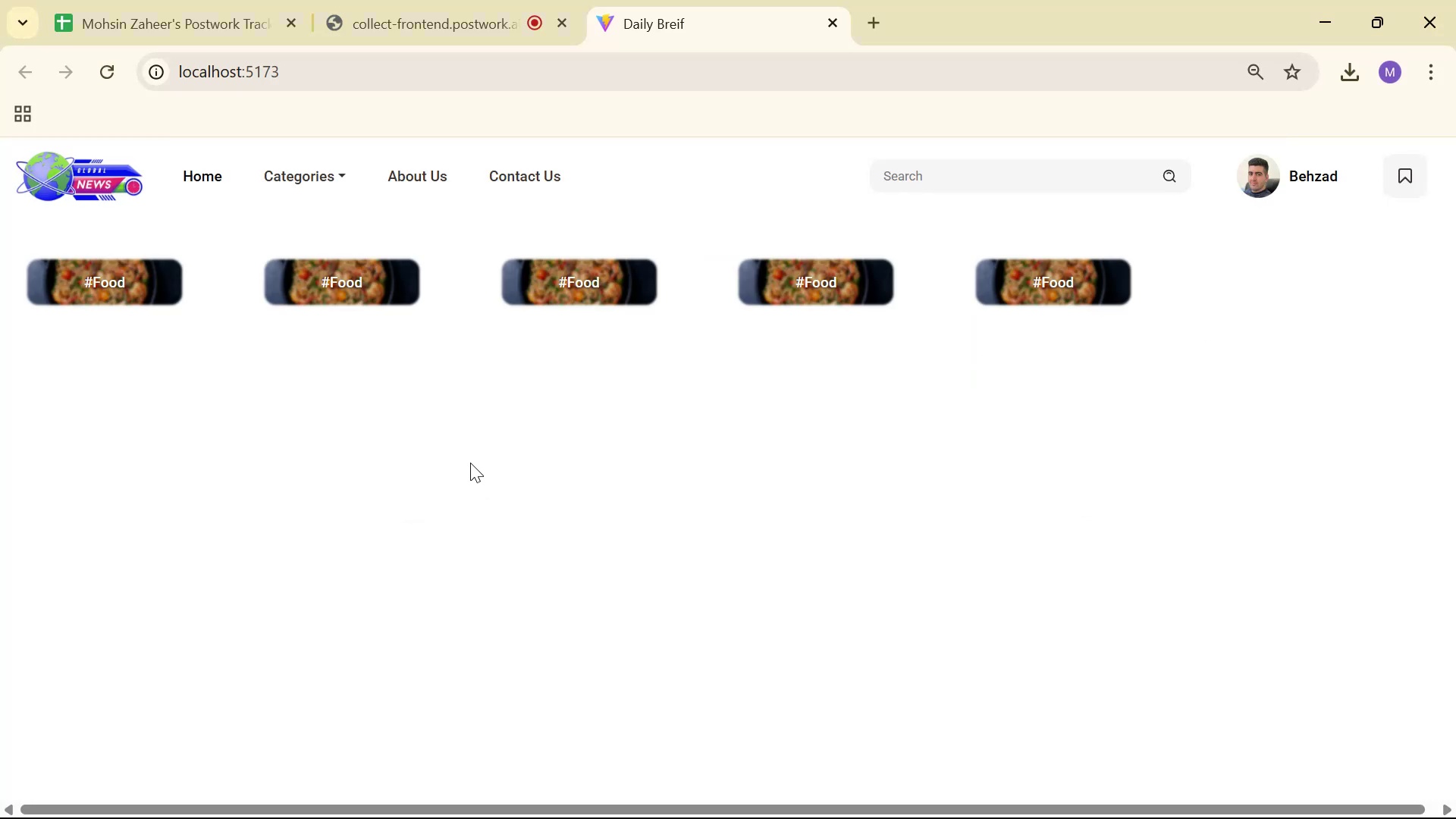 
key(Alt+AltLeft)
 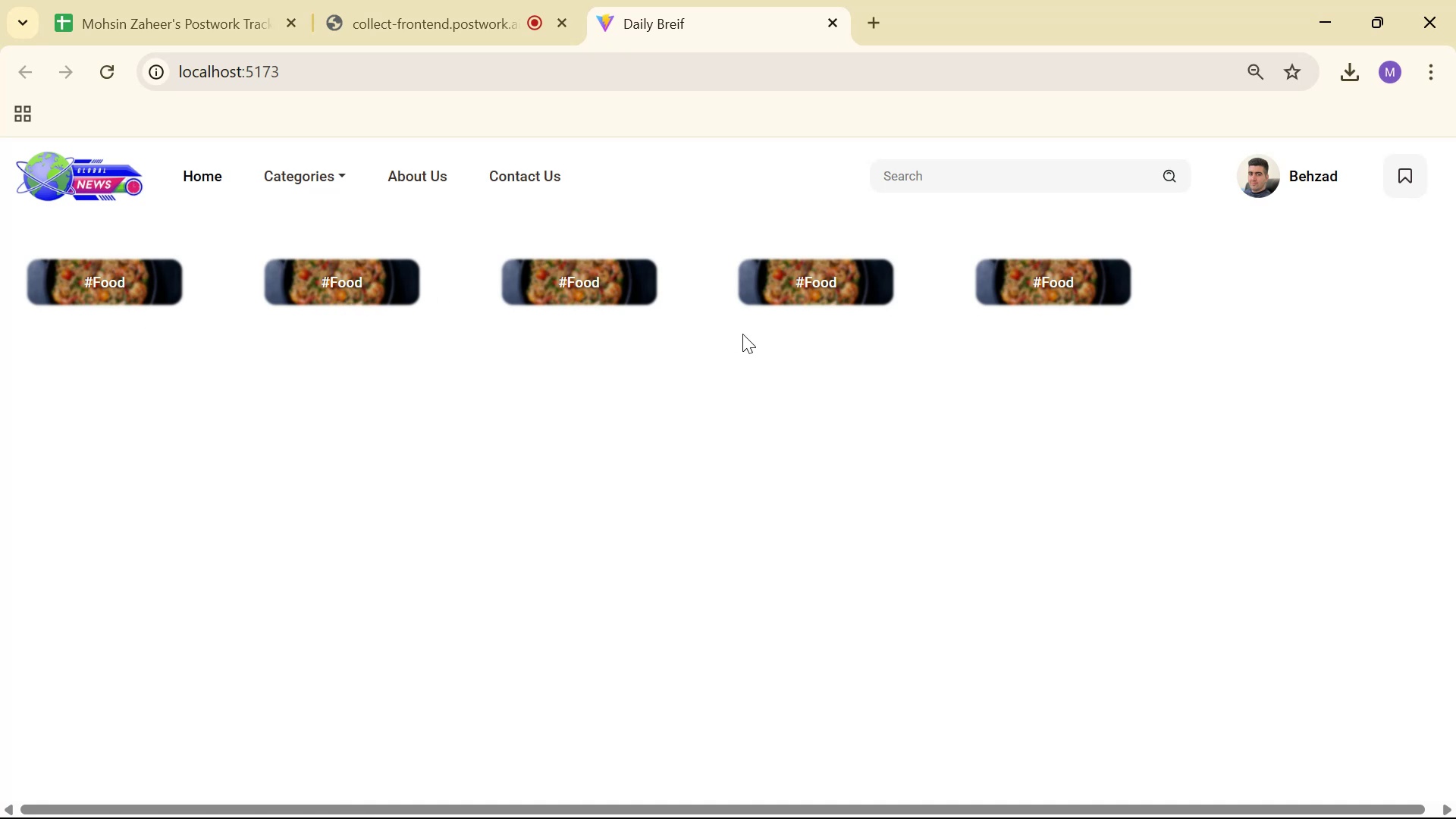 
key(Alt+Tab)
 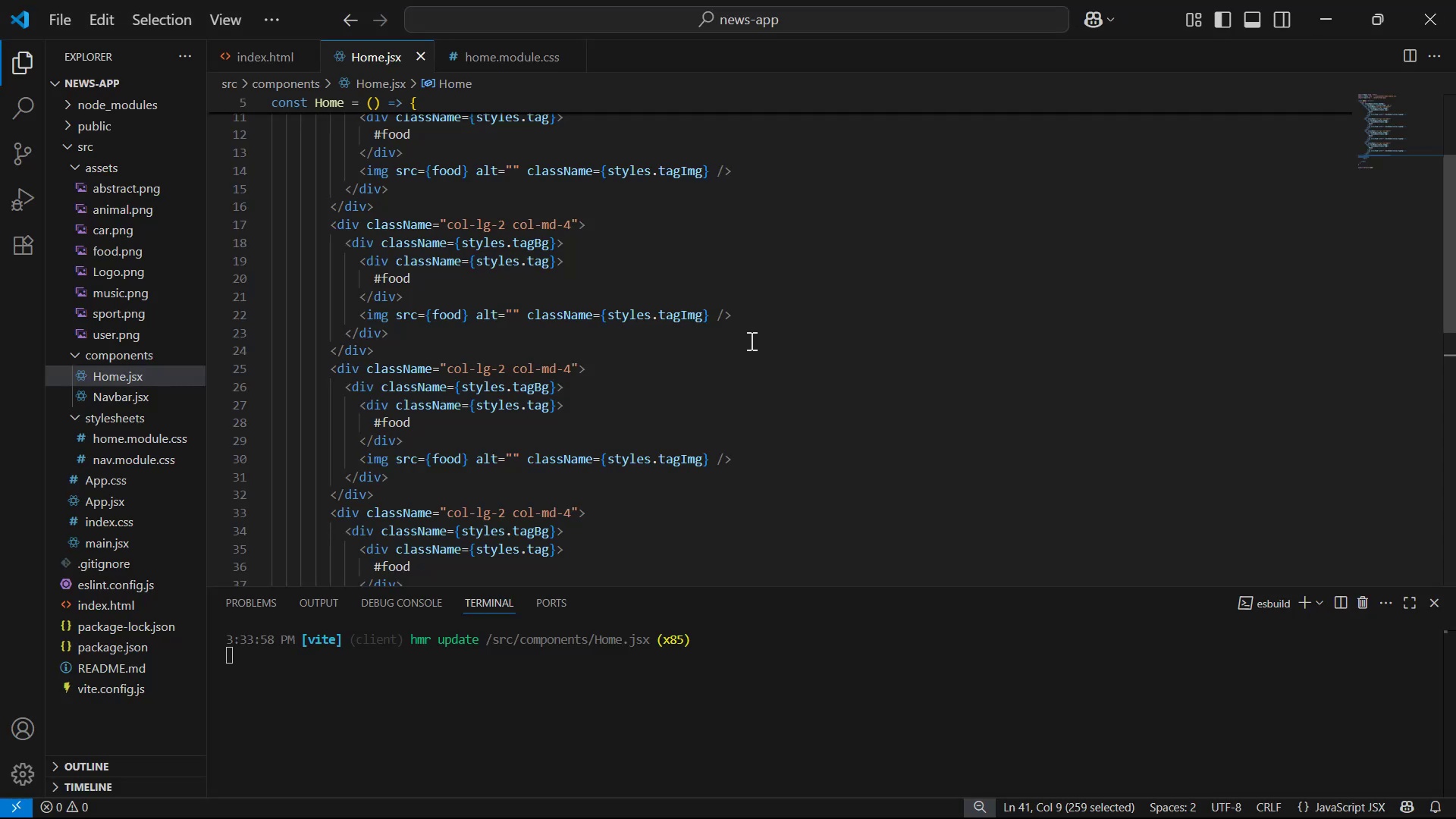 
key(Alt+Tab)
 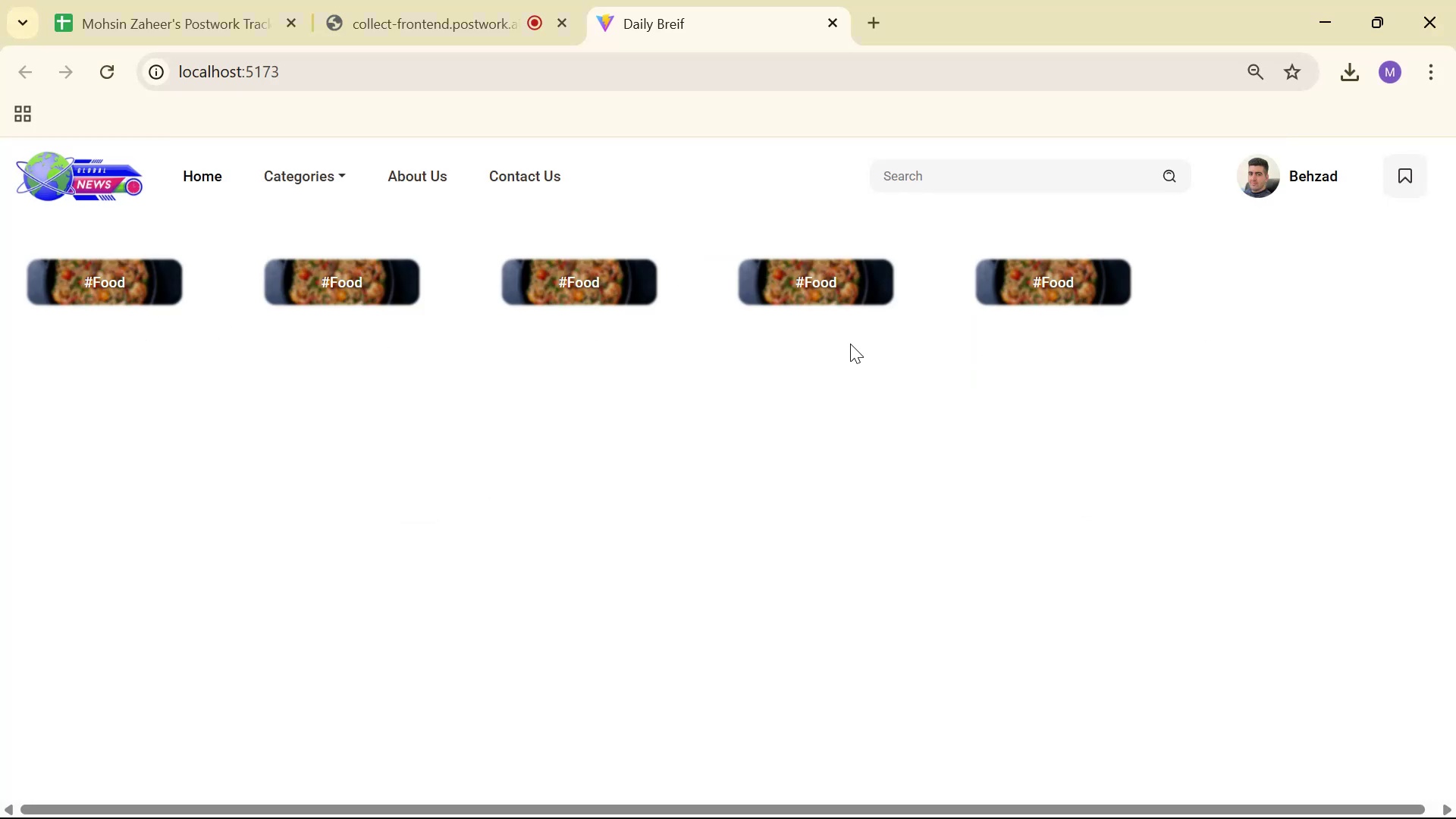 
wait(7.02)
 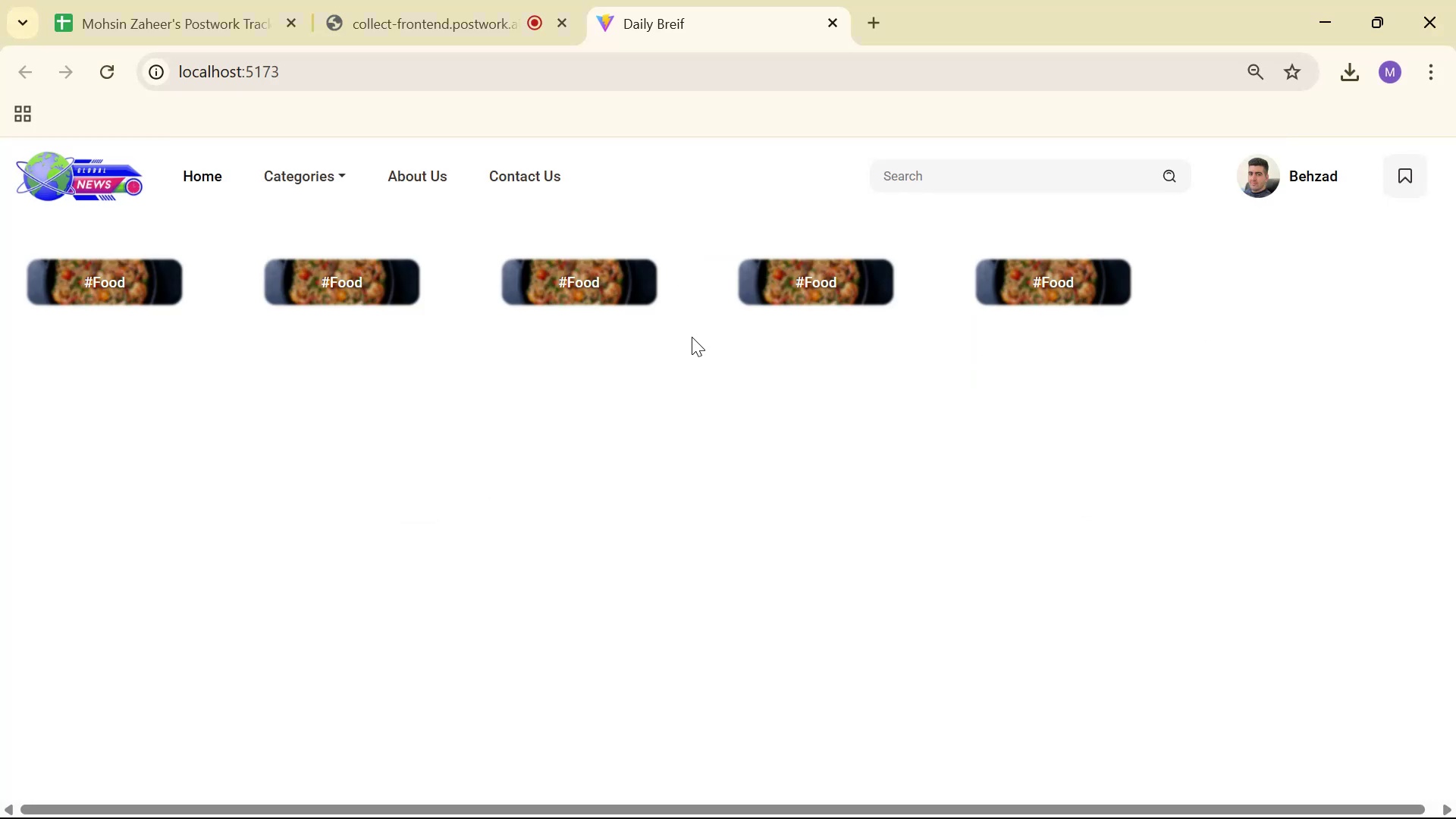 
key(Alt+AltLeft)
 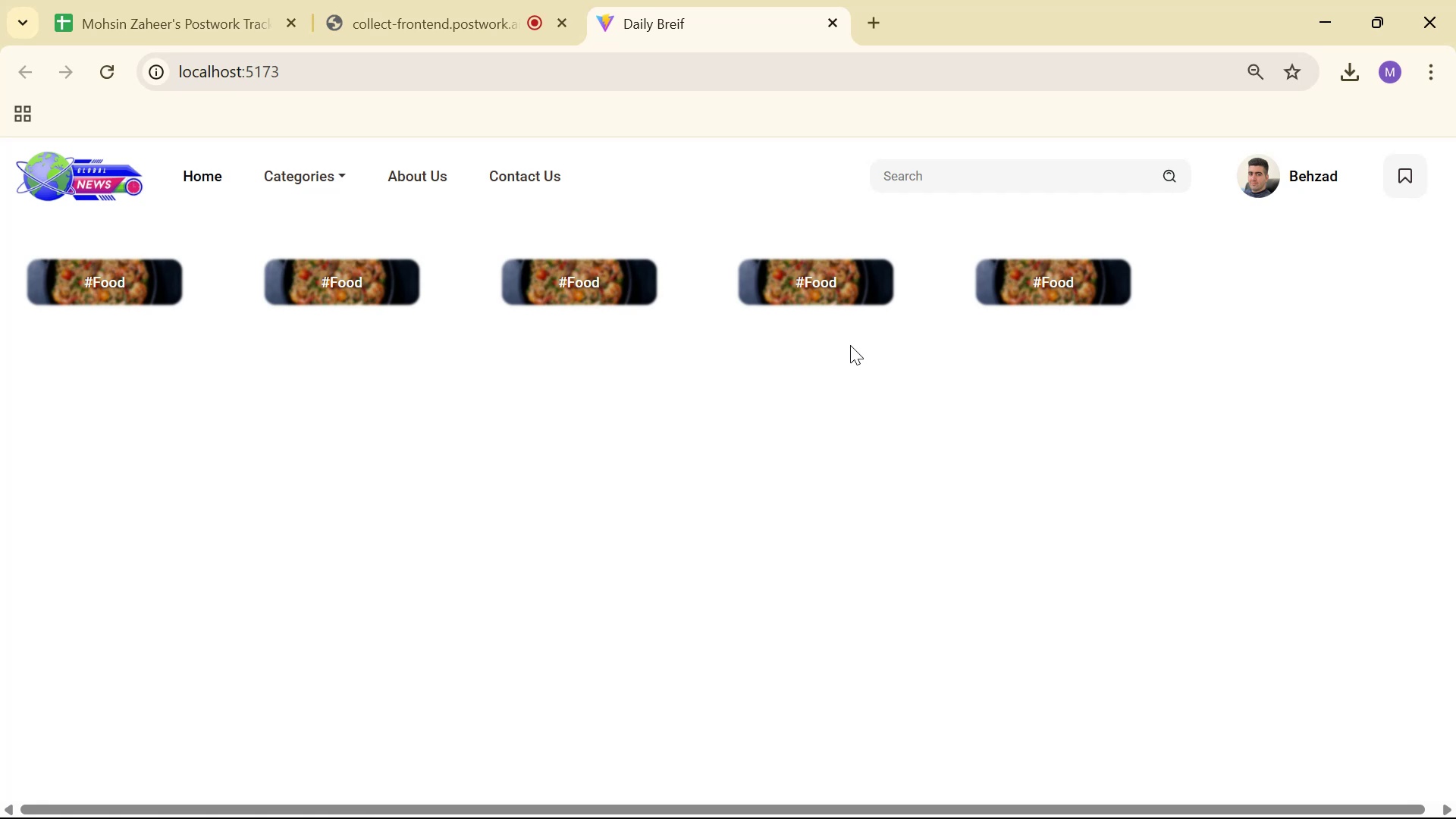 
key(Alt+Tab)
 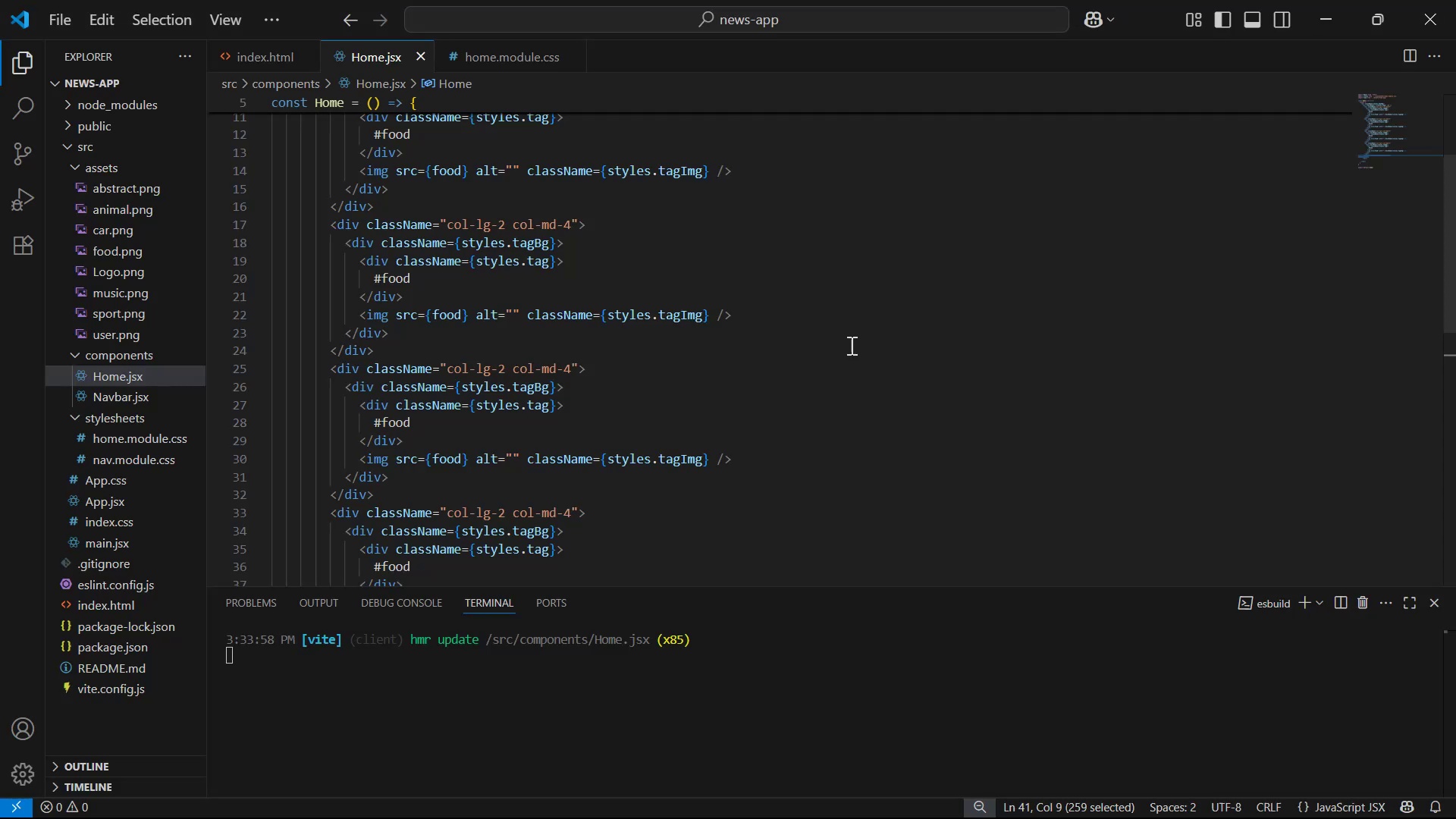 
scroll: coordinate [835, 372], scroll_direction: down, amount: 5.0
 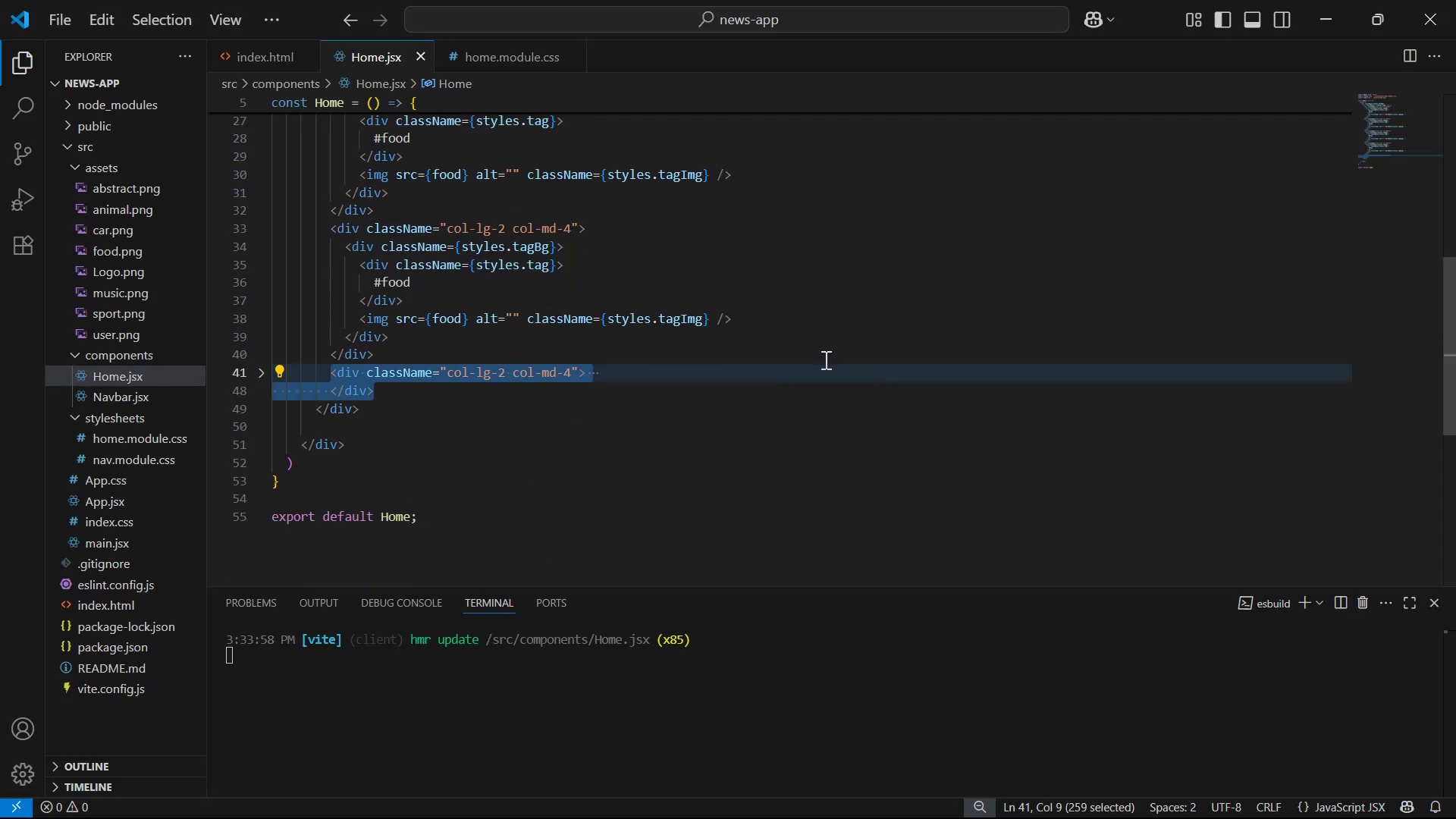 
key(Alt+Shift+ArrowDown)
 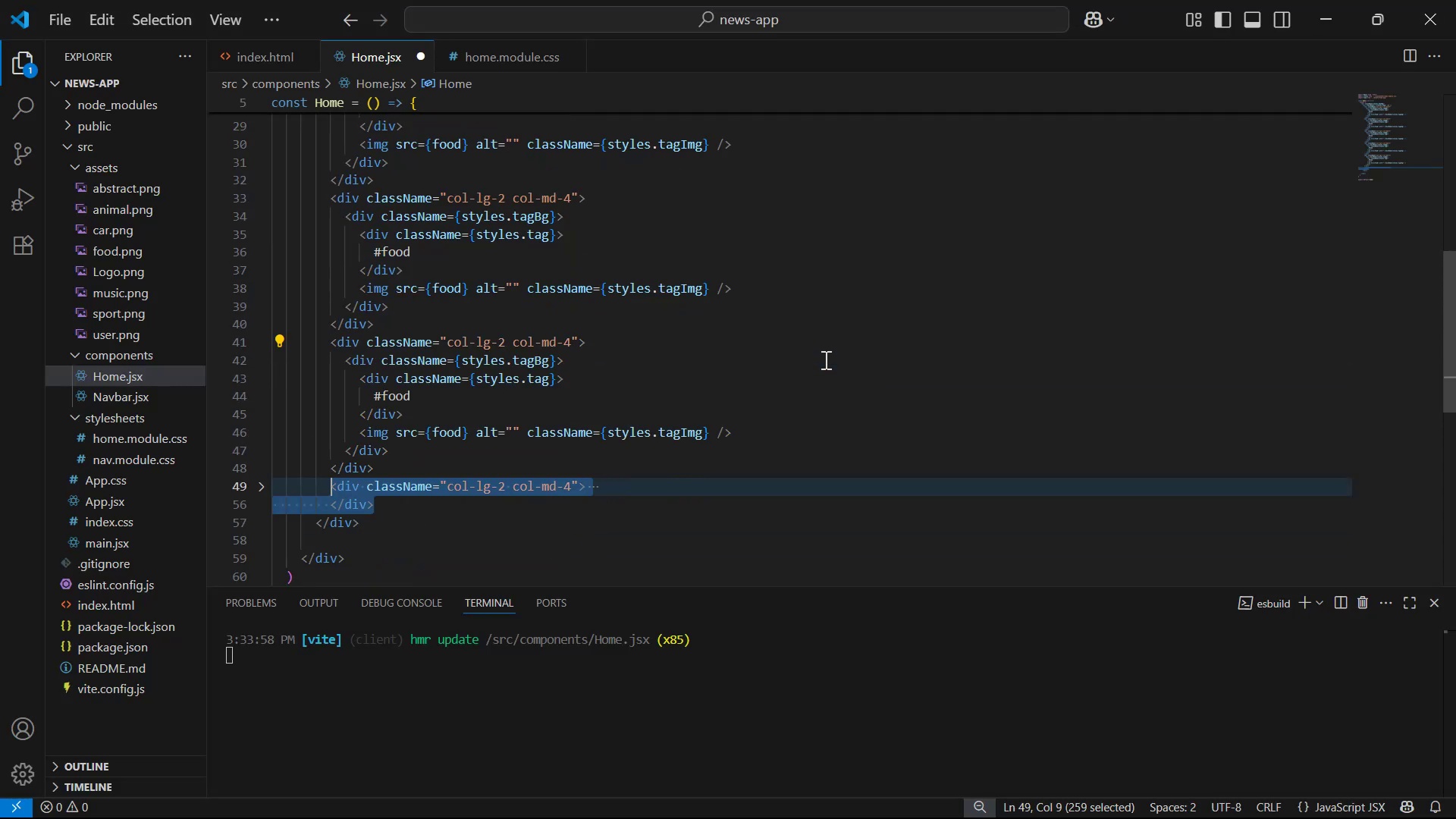 
key(Control+S)
 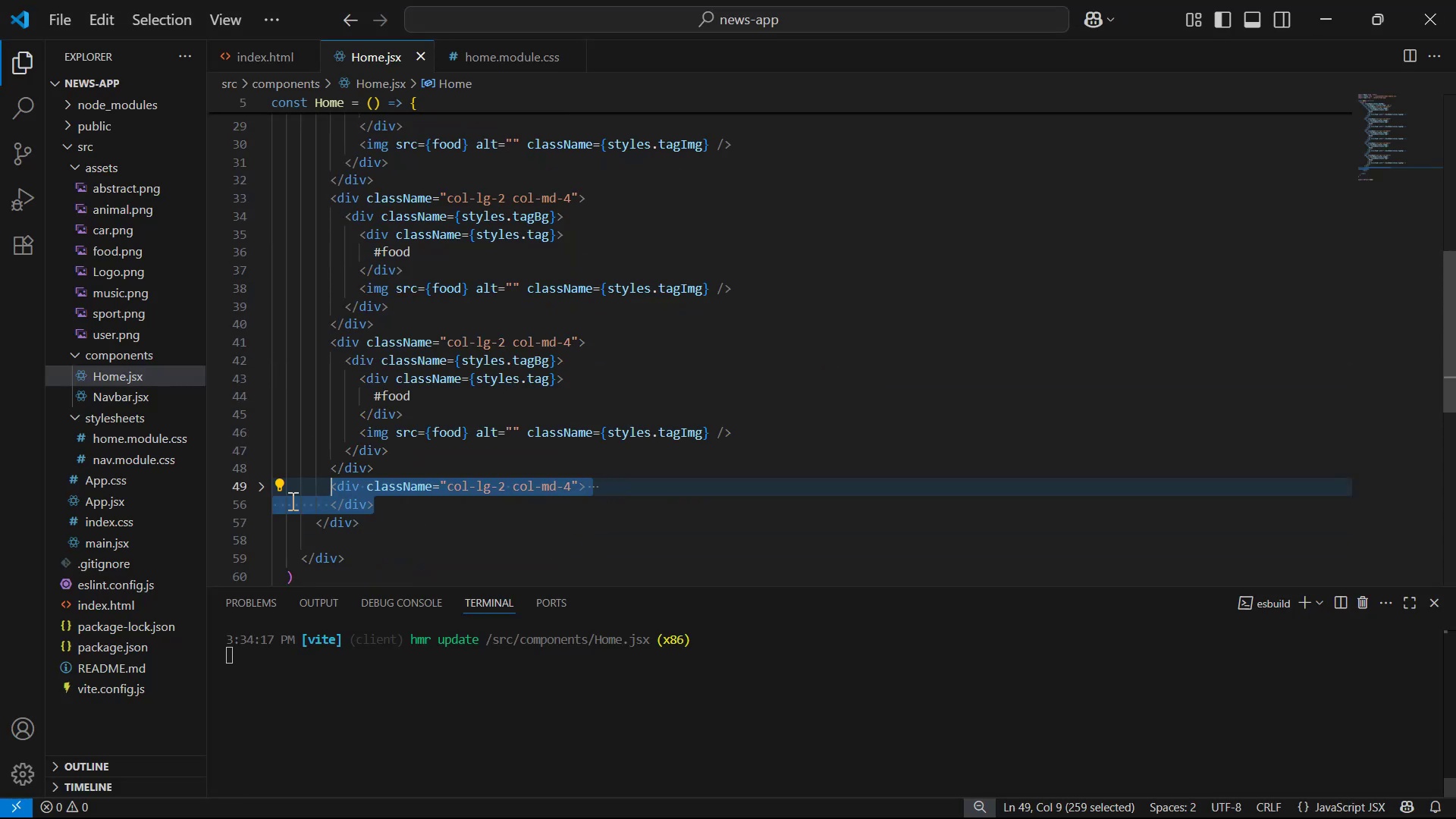 
left_click([261, 488])
 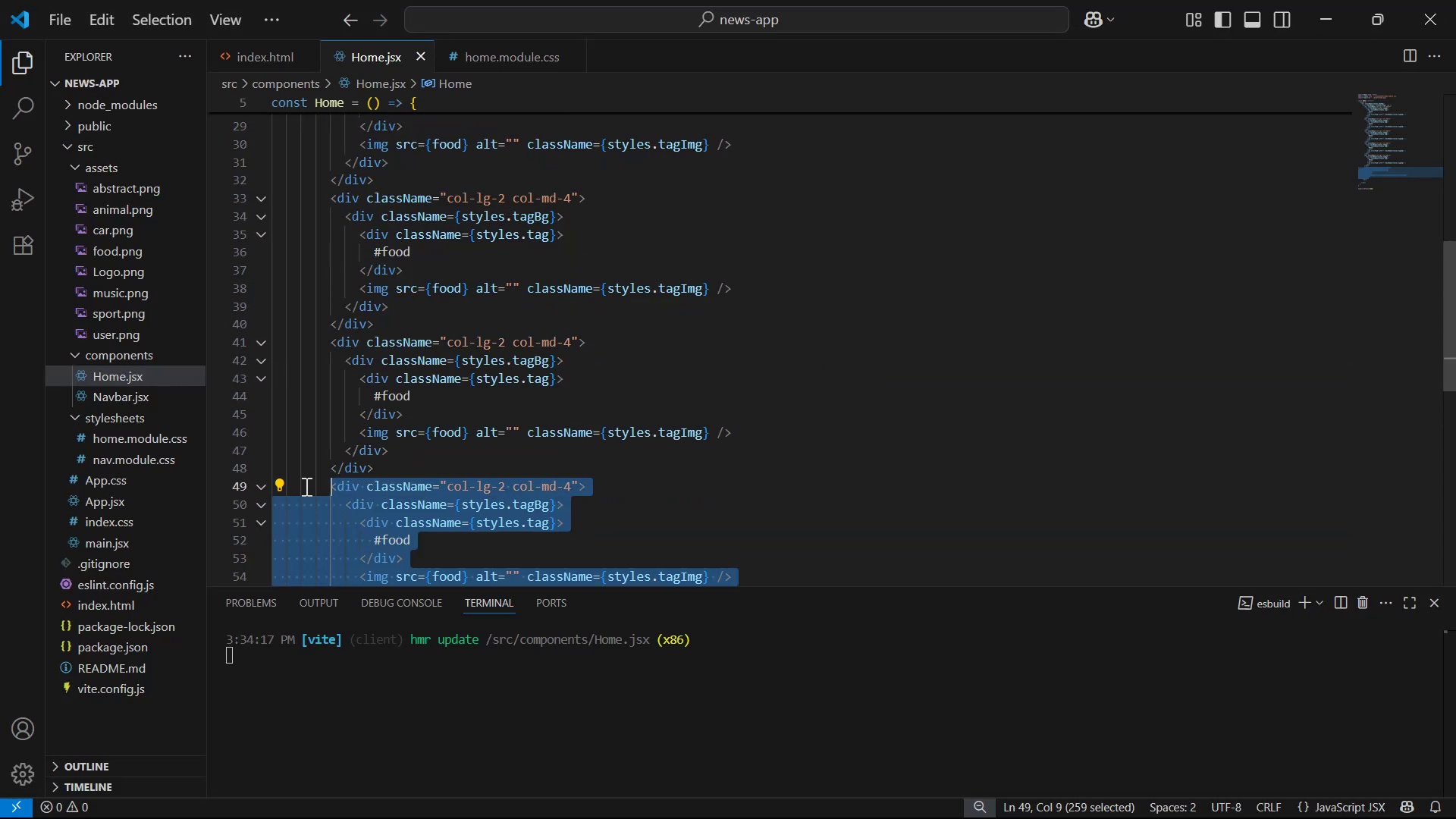 
scroll: coordinate [695, 494], scroll_direction: up, amount: 14.0
 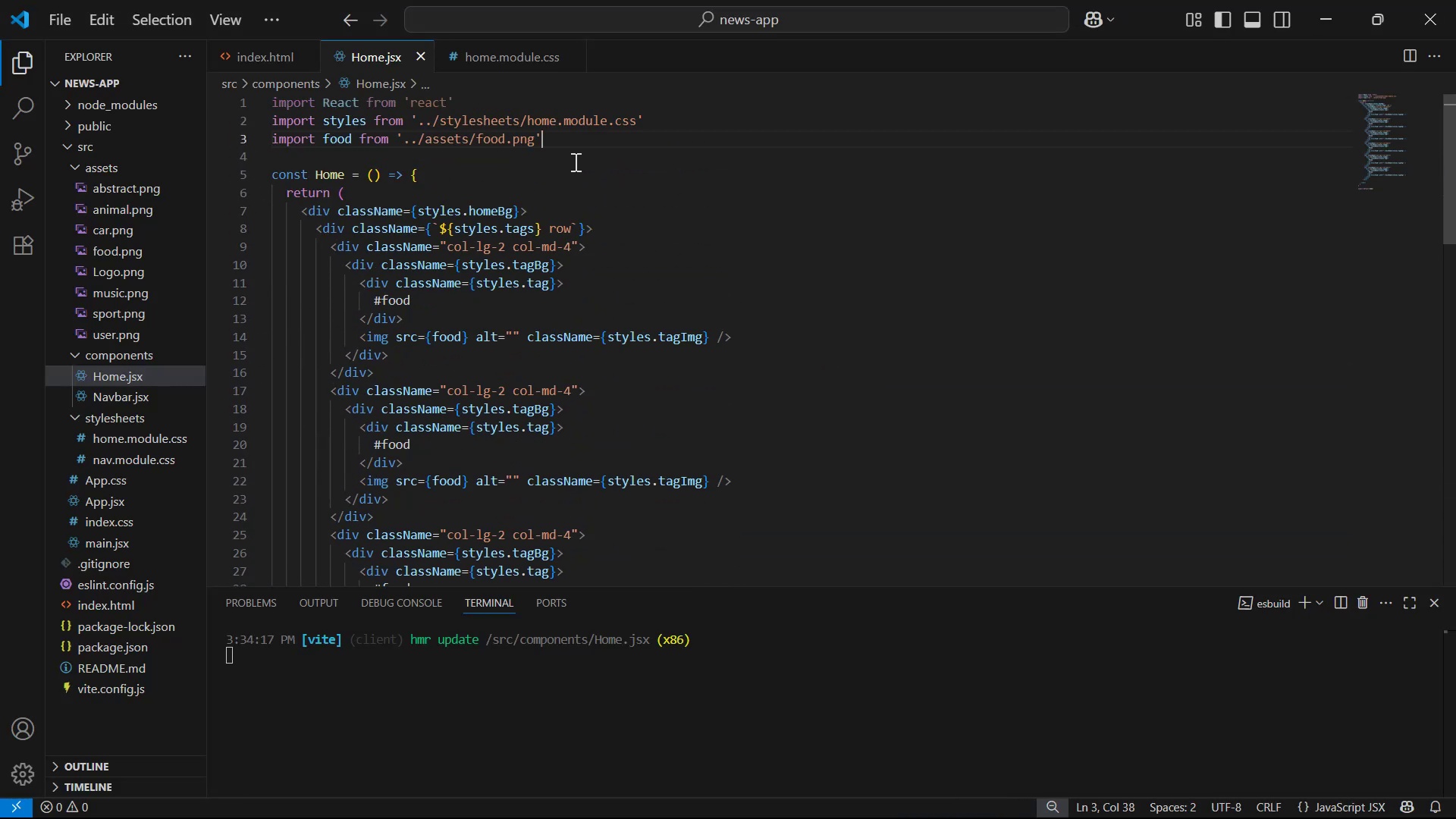 
key(Alt+Shift+ArrowDown)
 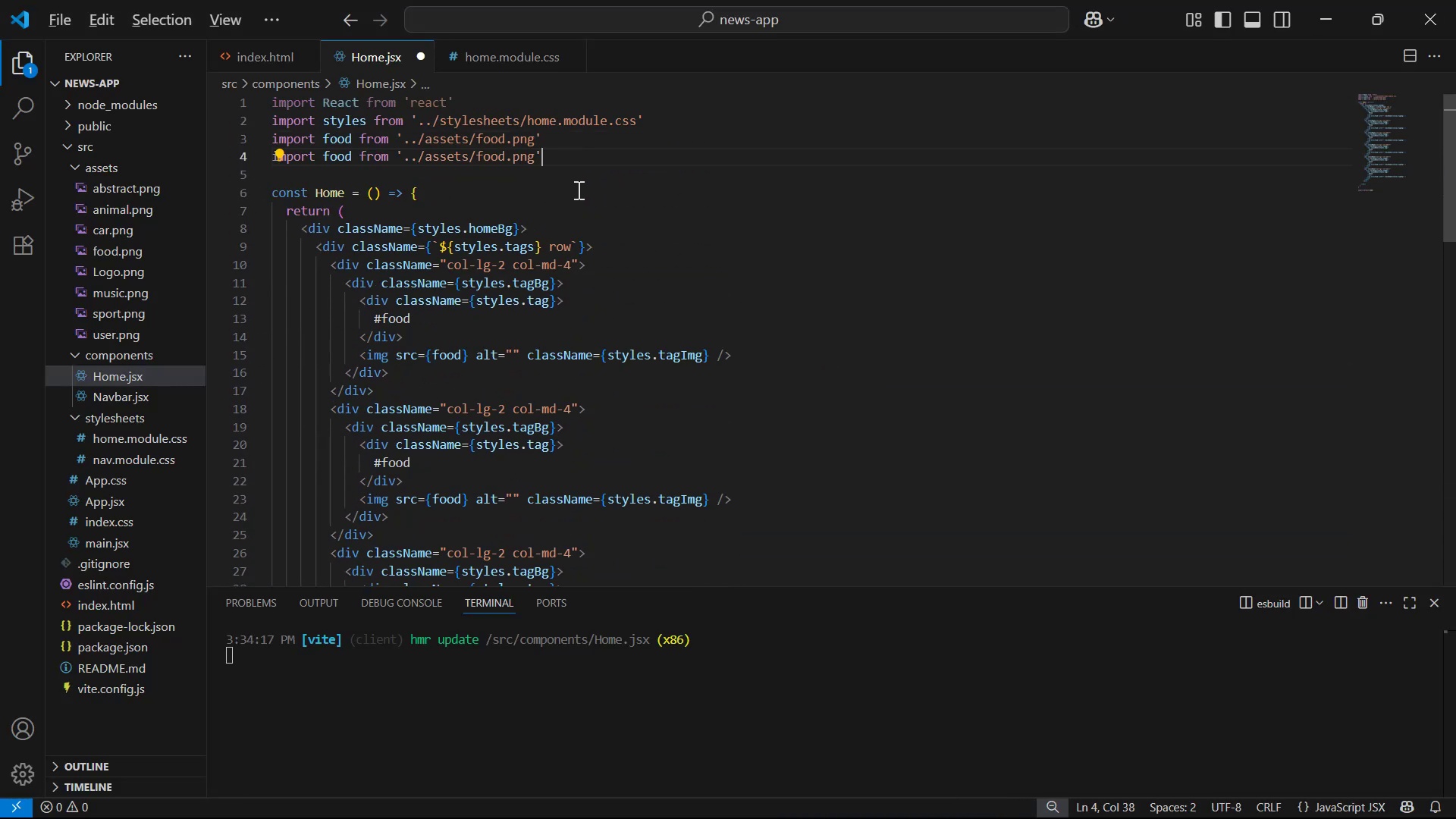 
key(Alt+Shift+ArrowDown)
 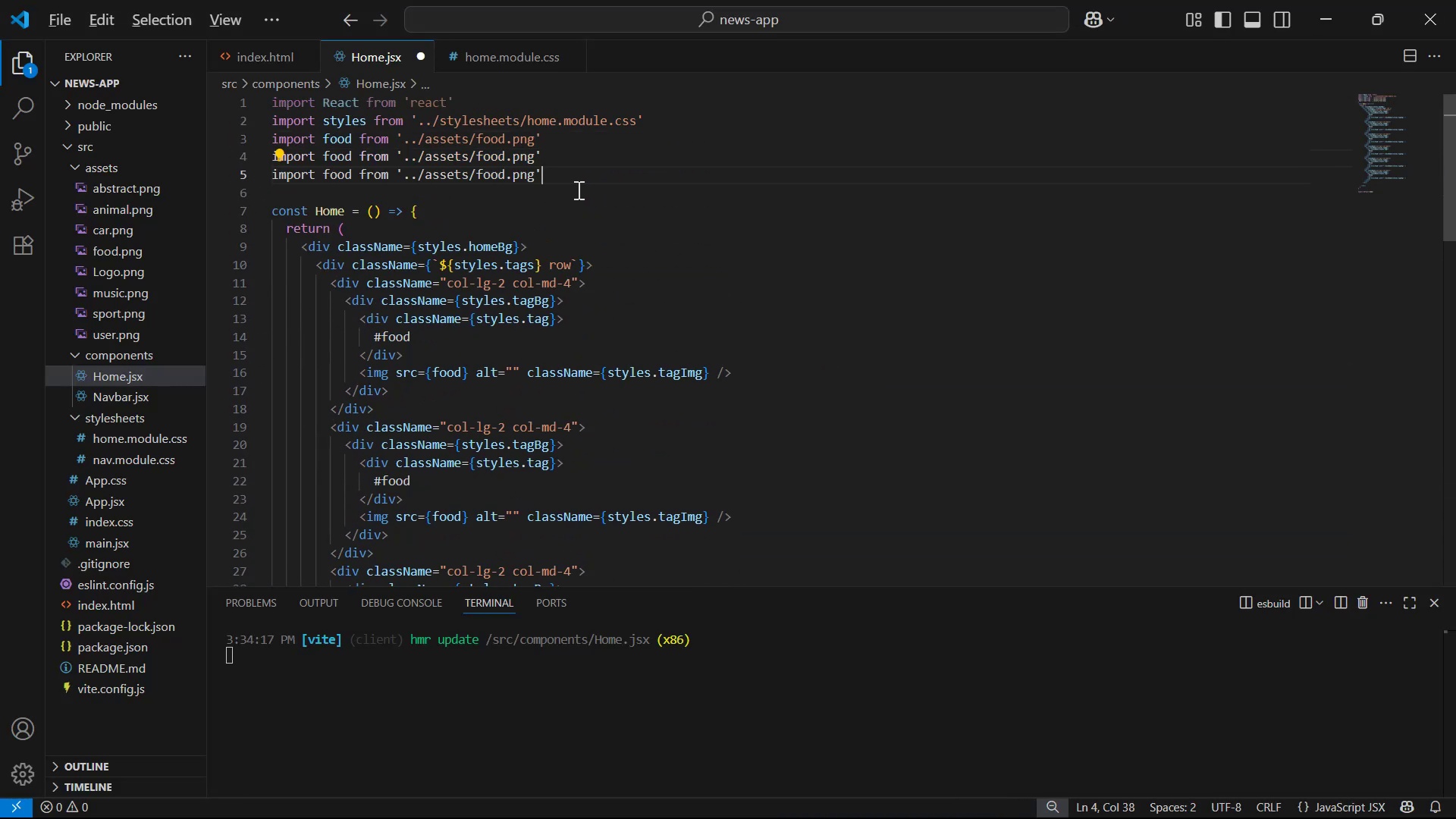 
key(Alt+Shift+ArrowDown)
 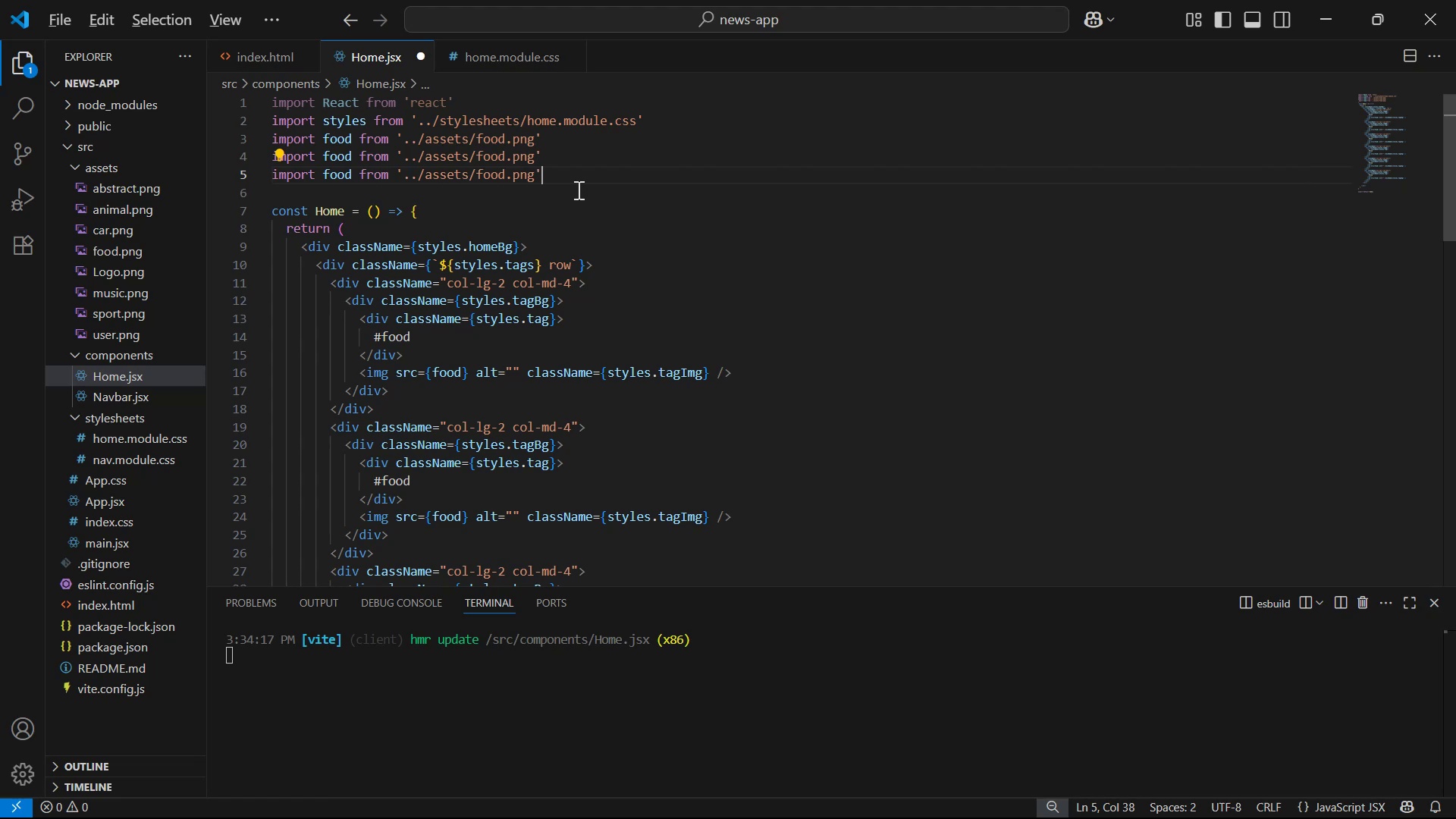 
key(Alt+Shift+ArrowDown)
 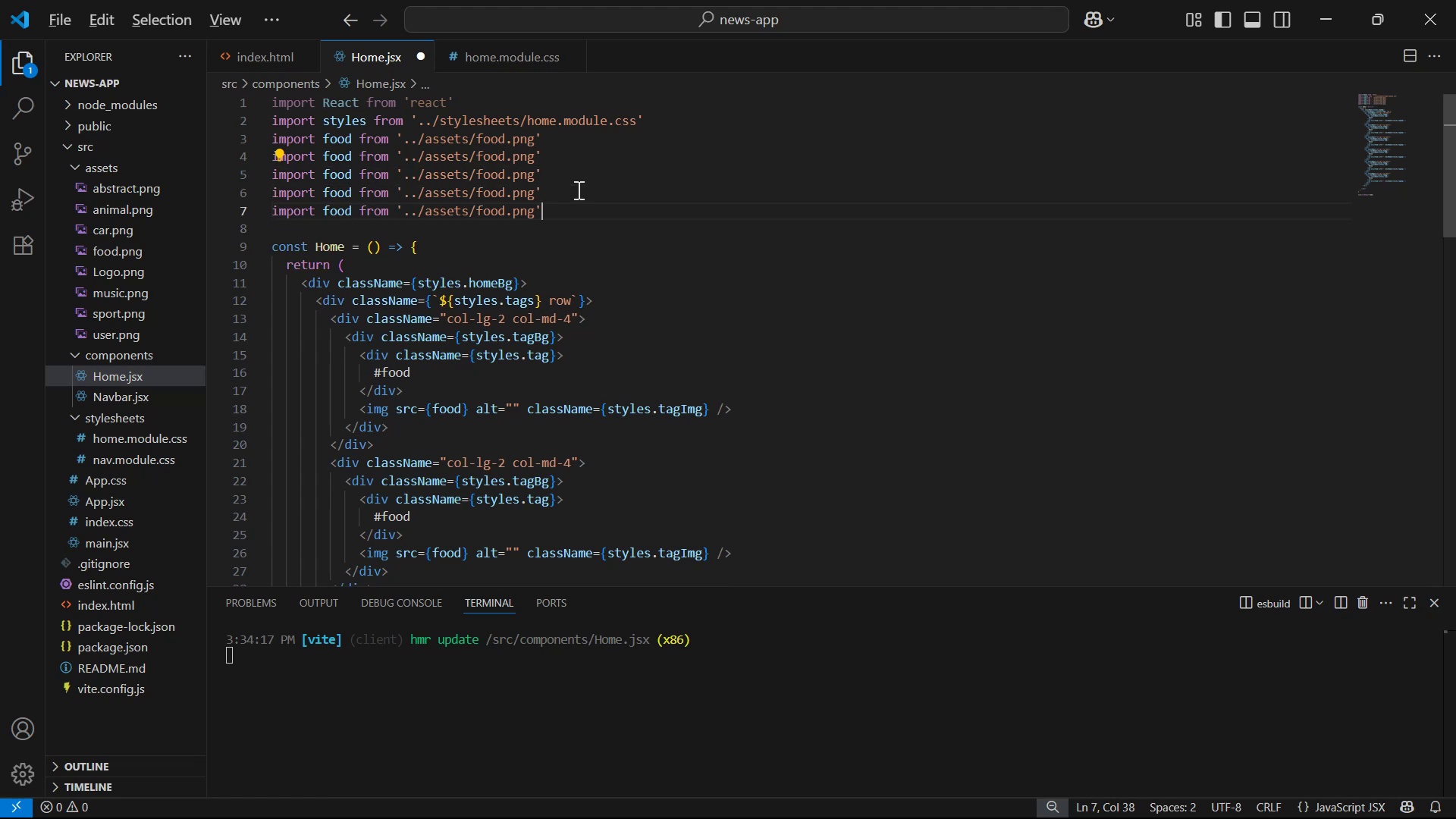 
key(Alt+Shift+ArrowDown)
 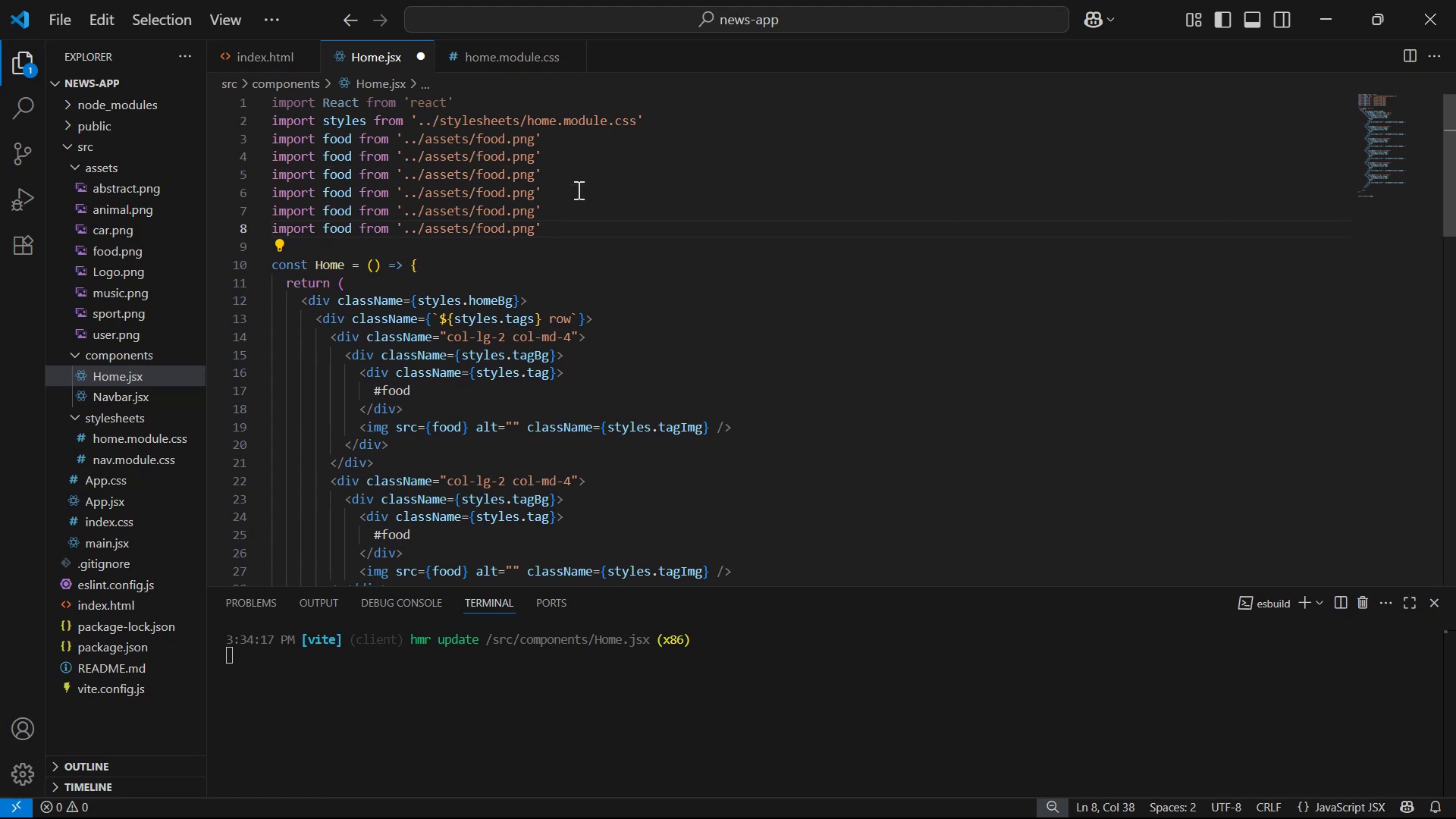 
key(Control+Z)
 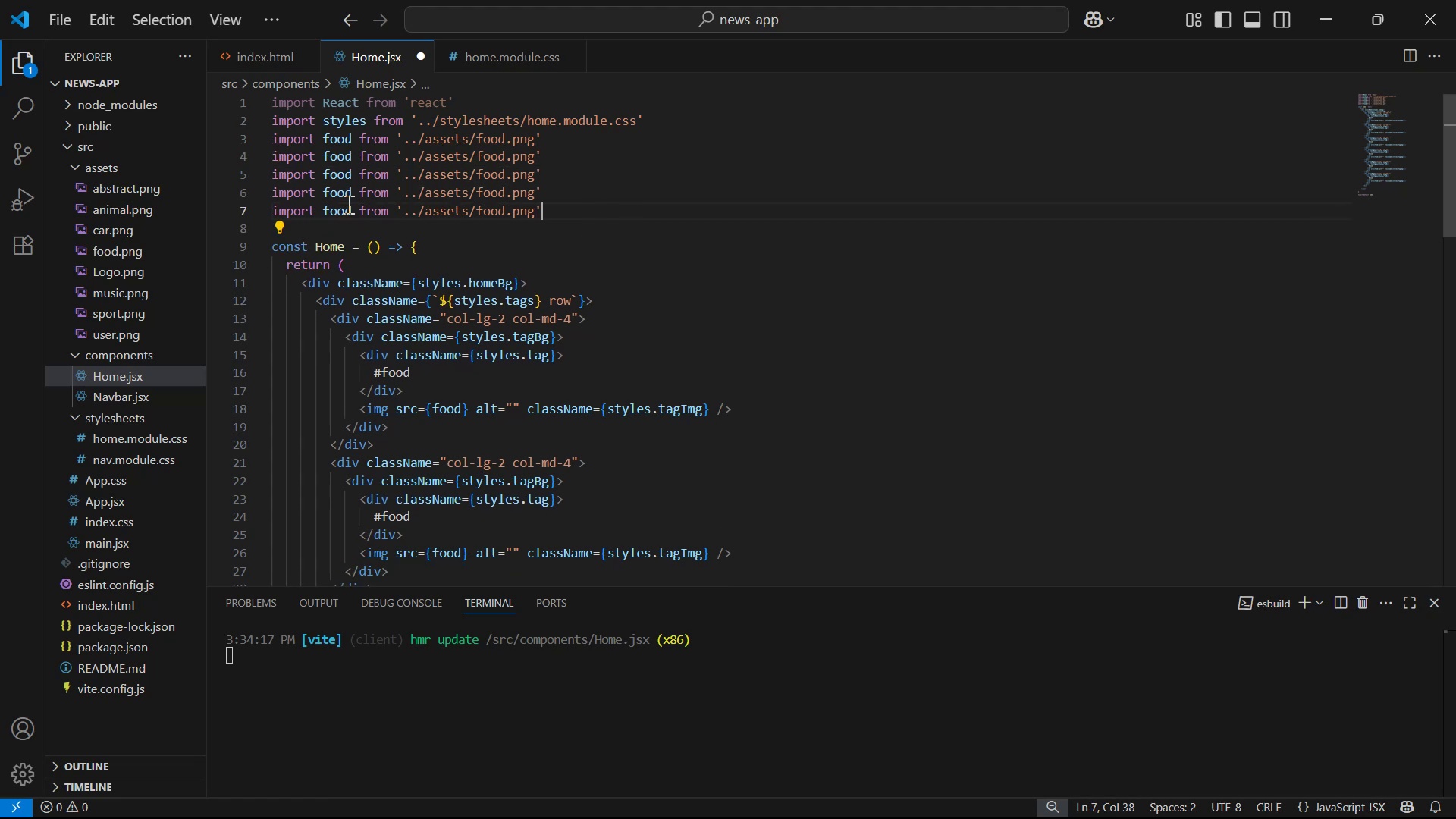 
left_click([354, 158])
 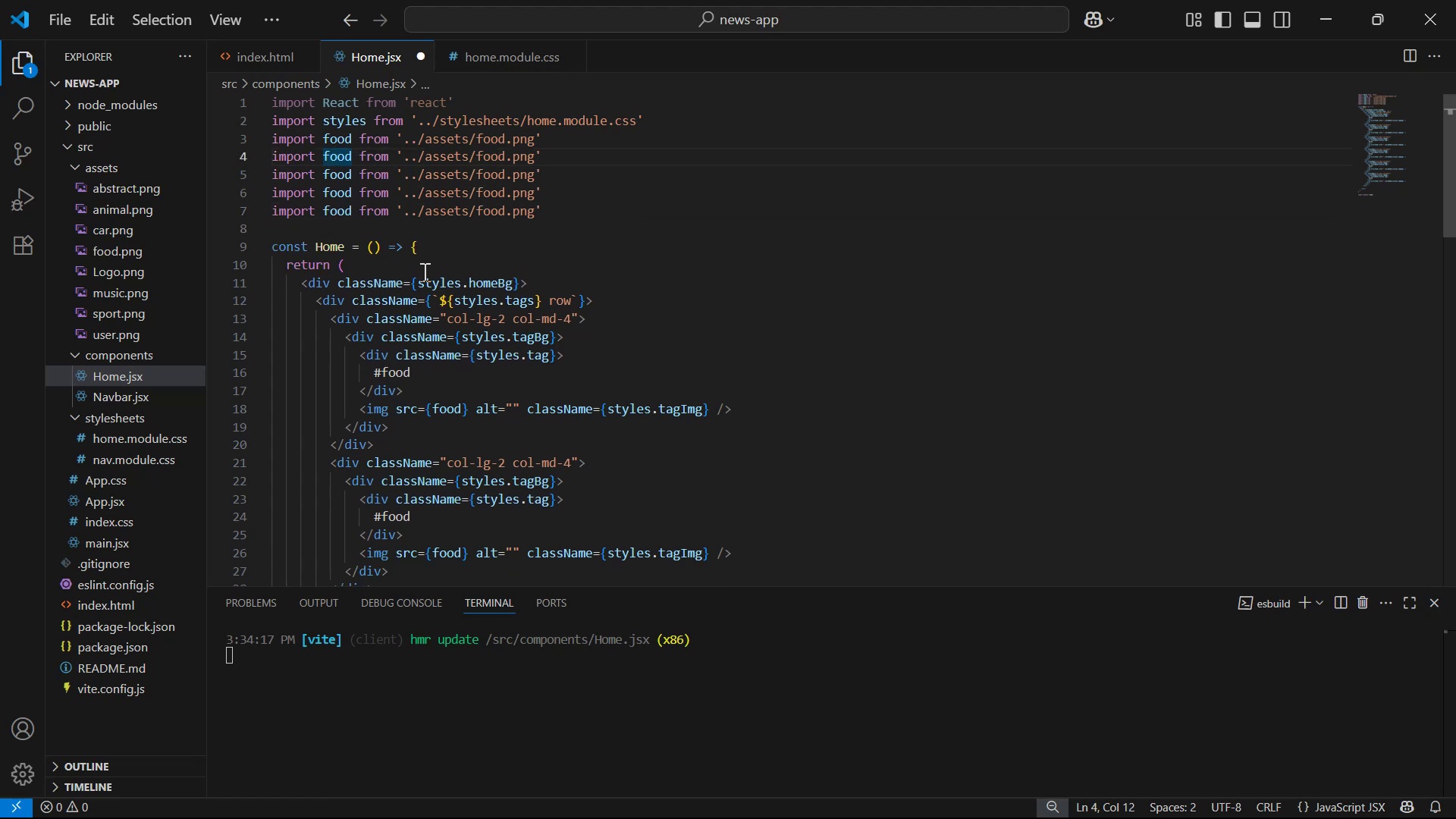 
key(Backspace)
key(Backspace)
key(Backspace)
key(Backspace)
type(animal)
 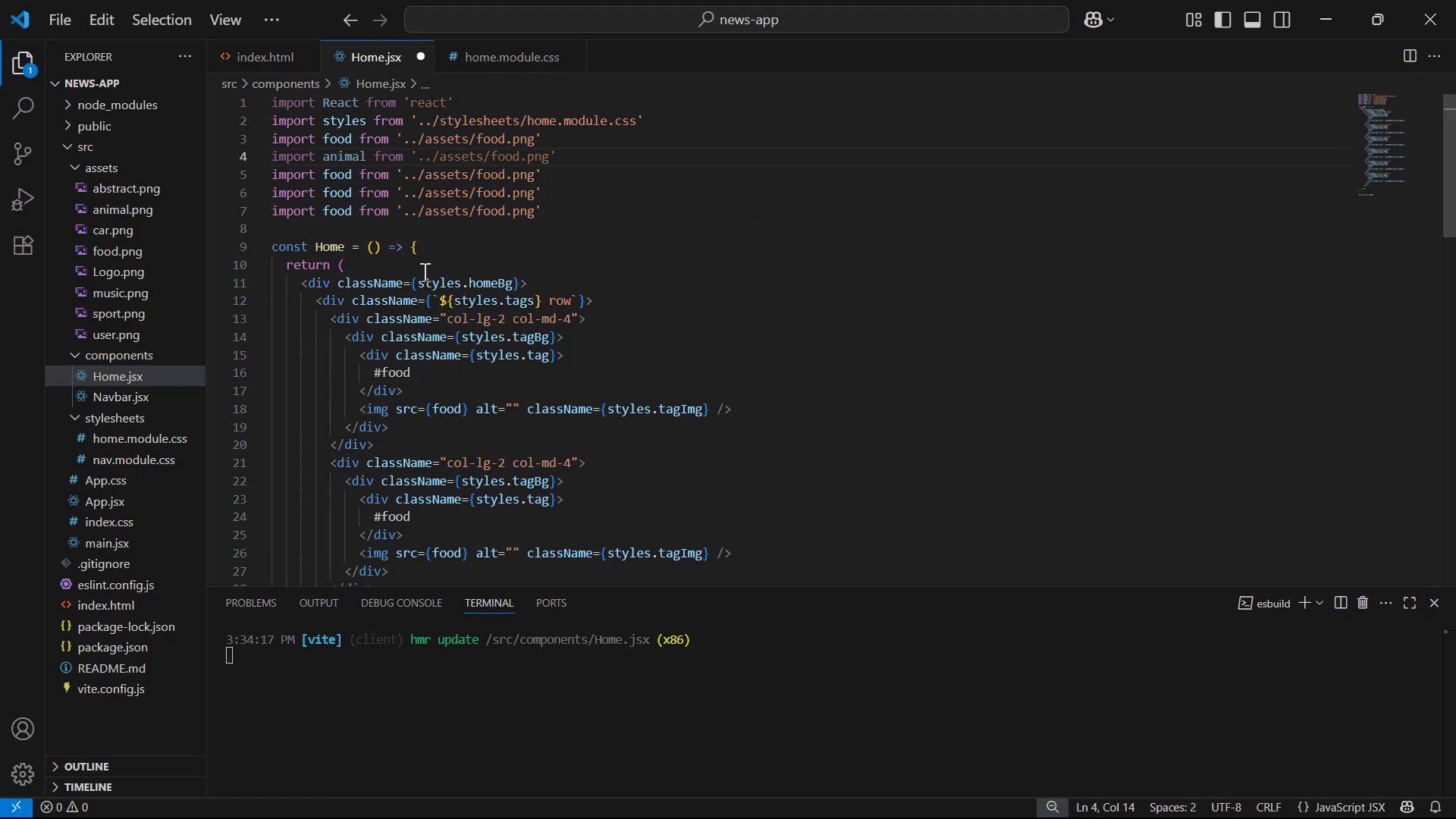 
key(ArrowDown)
 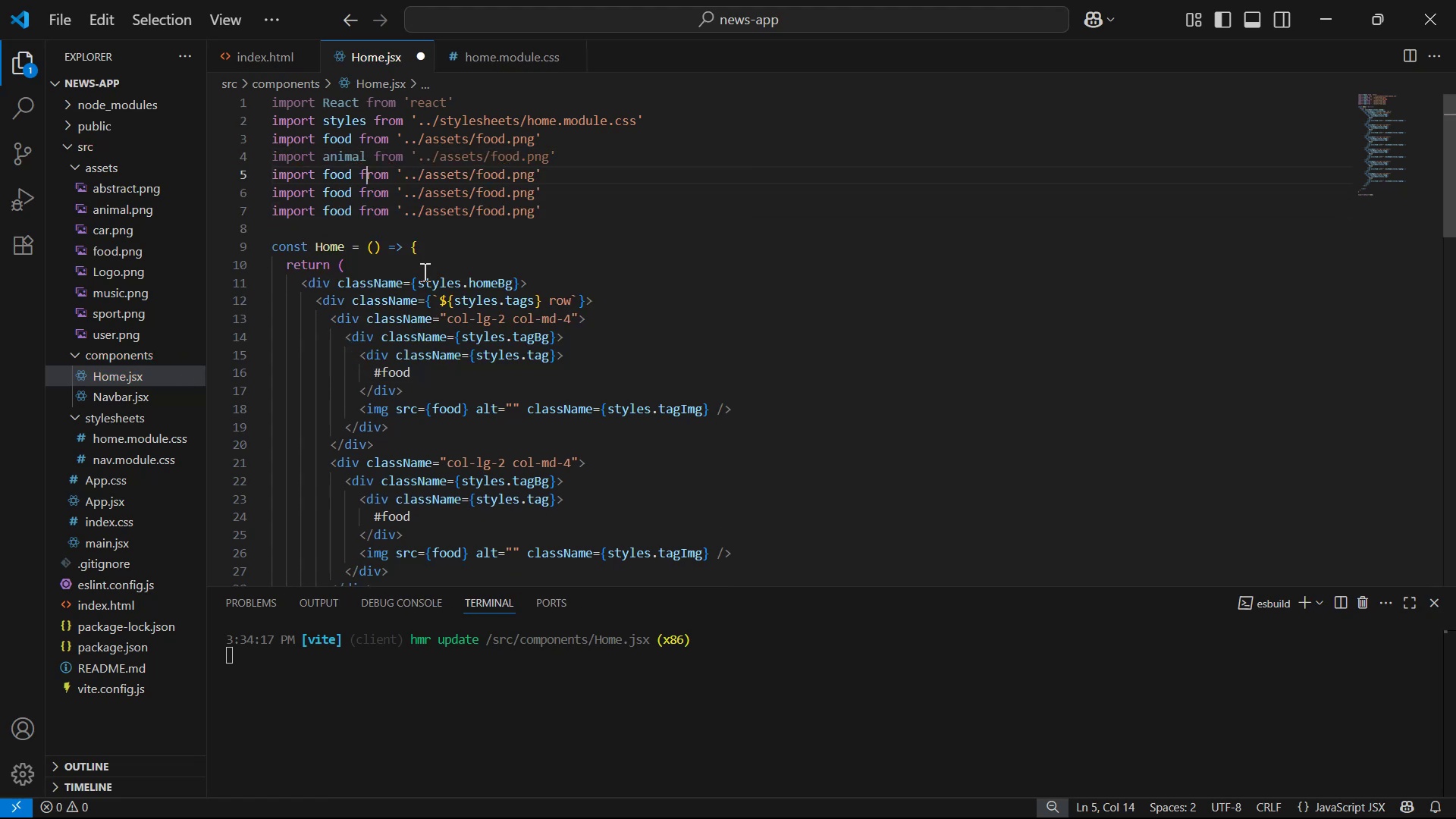 
key(ArrowLeft)
 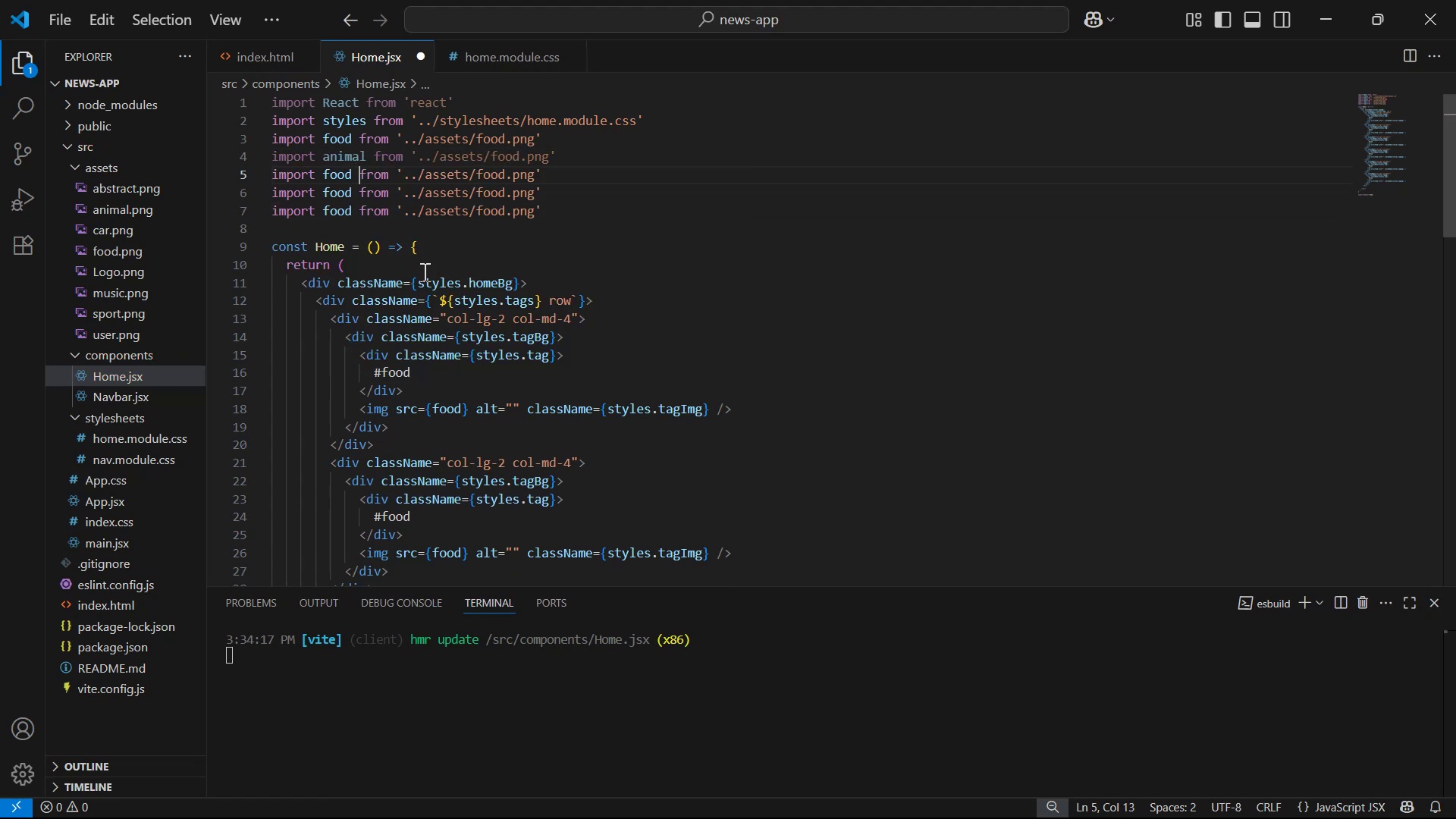 
key(ArrowLeft)
 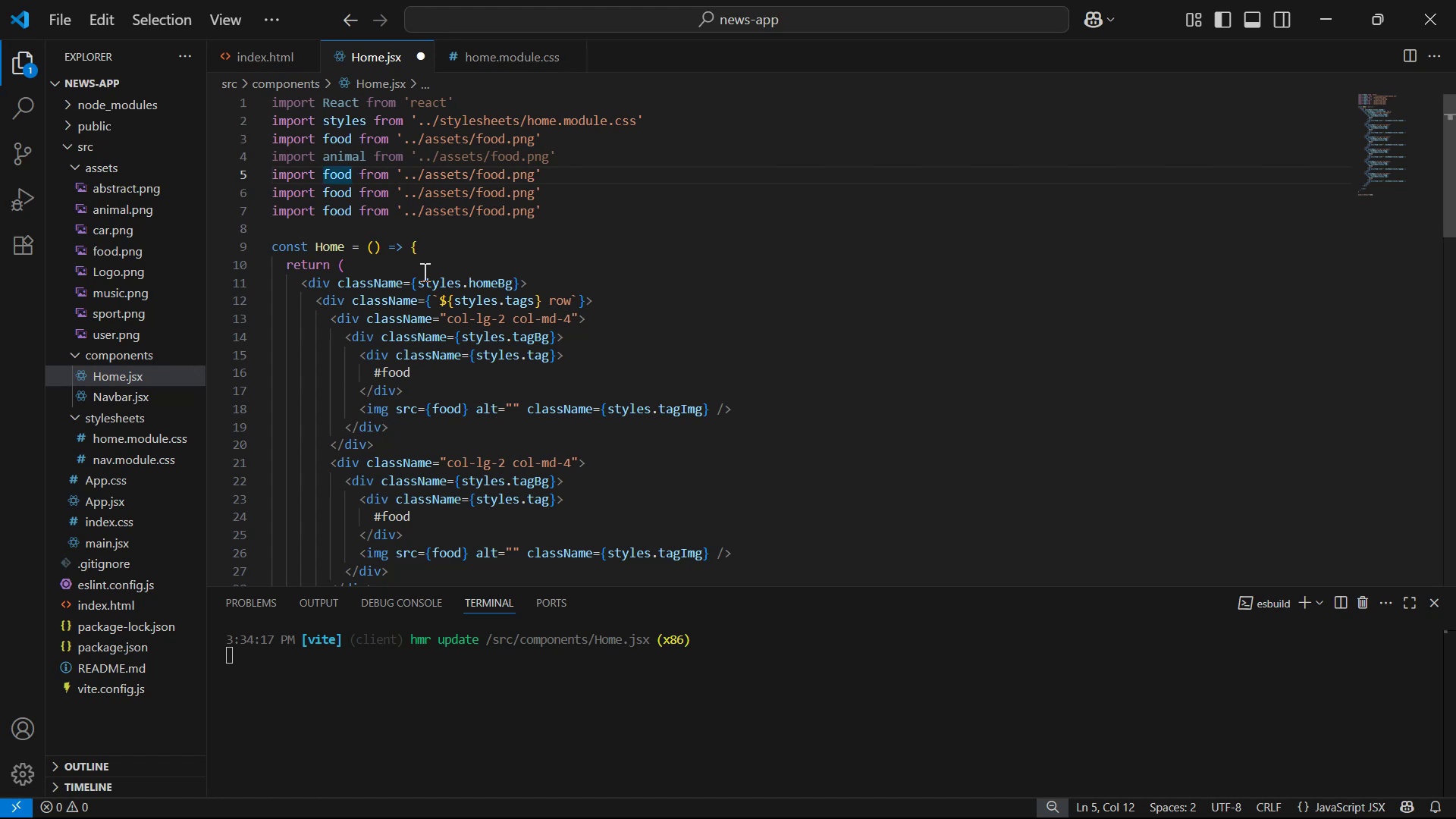 
key(Backspace)
key(Backspace)
key(Backspace)
key(Backspace)
type(music)
 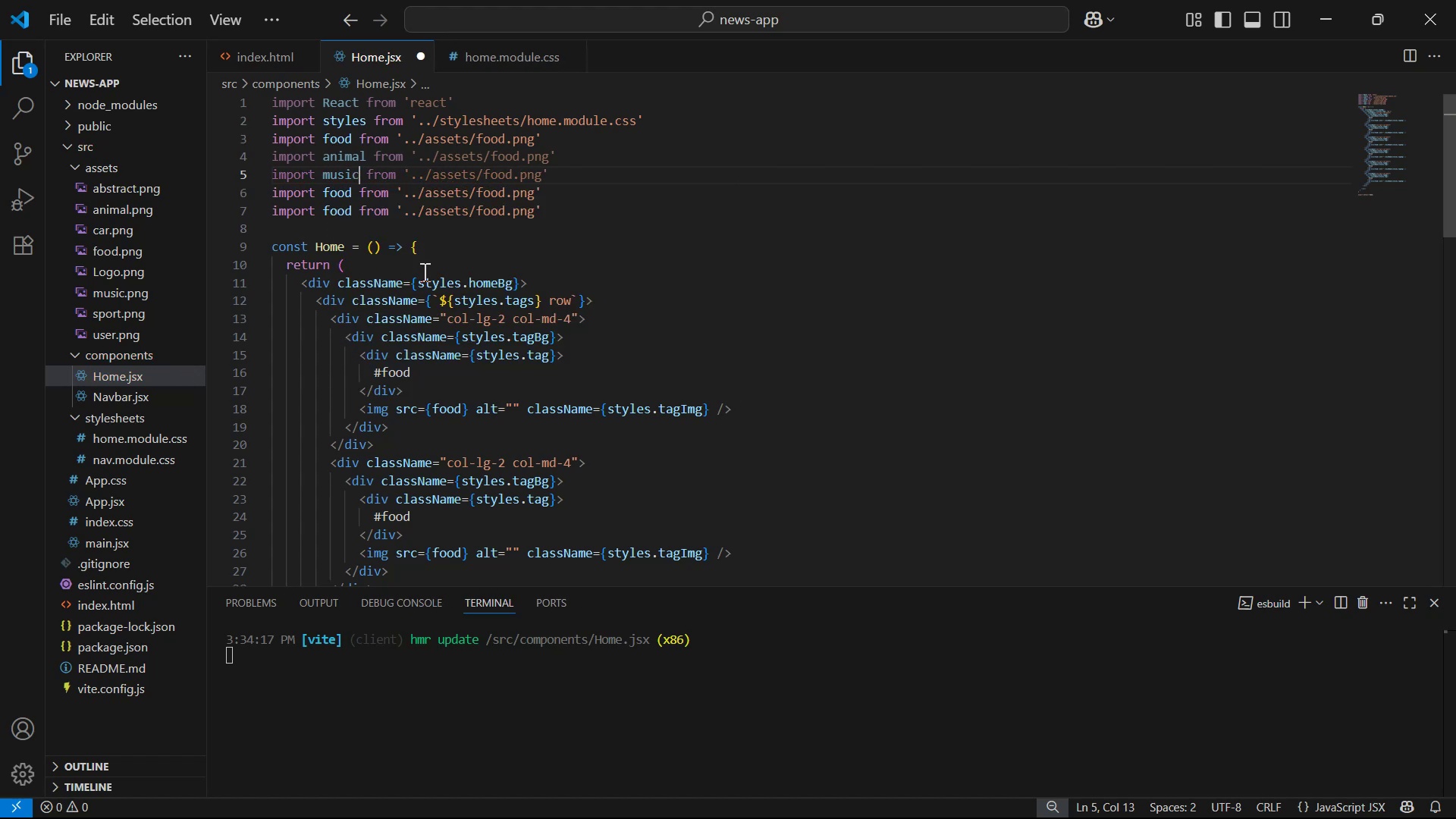 
key(ArrowDown)
 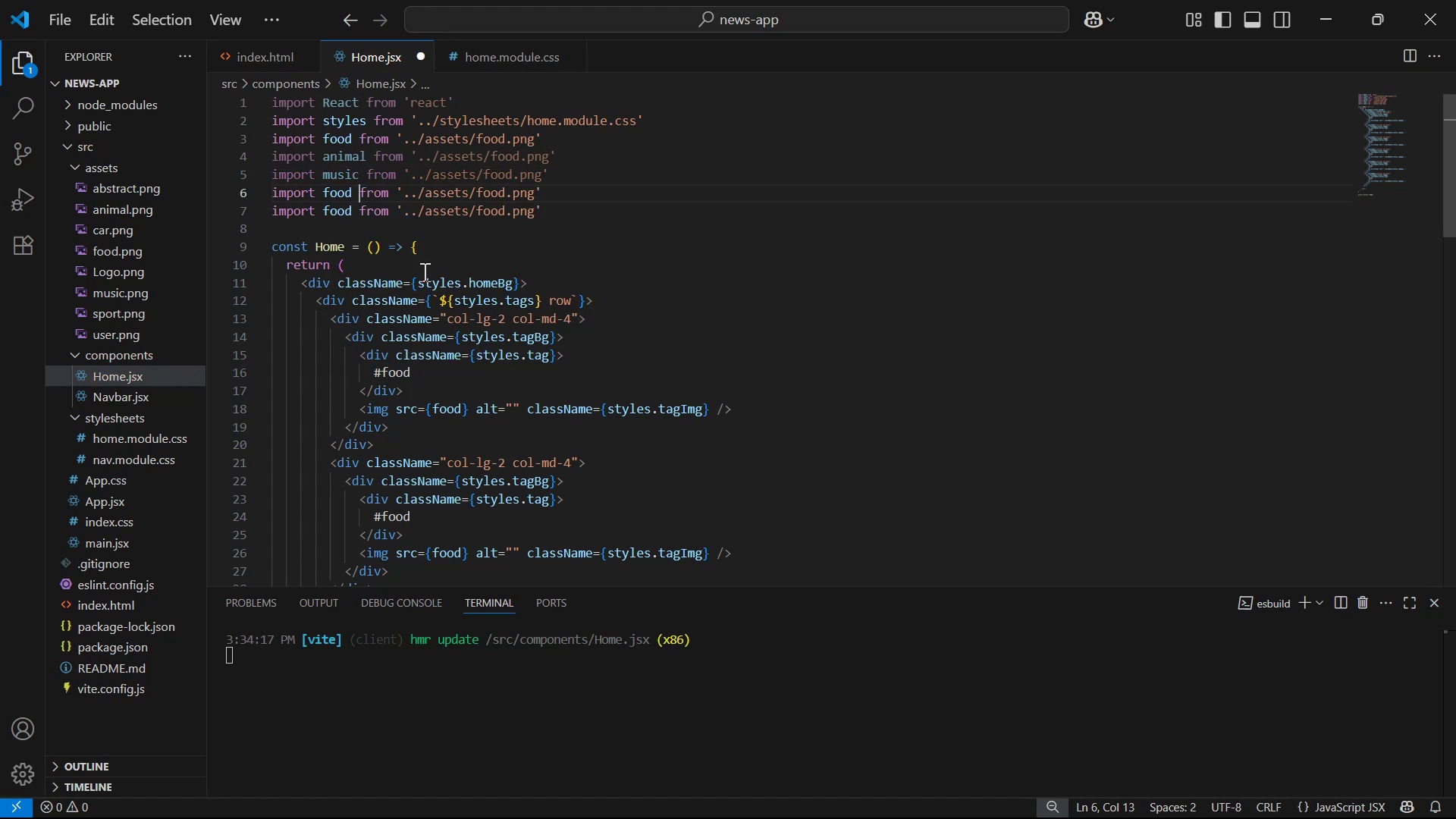 
key(ArrowLeft)
 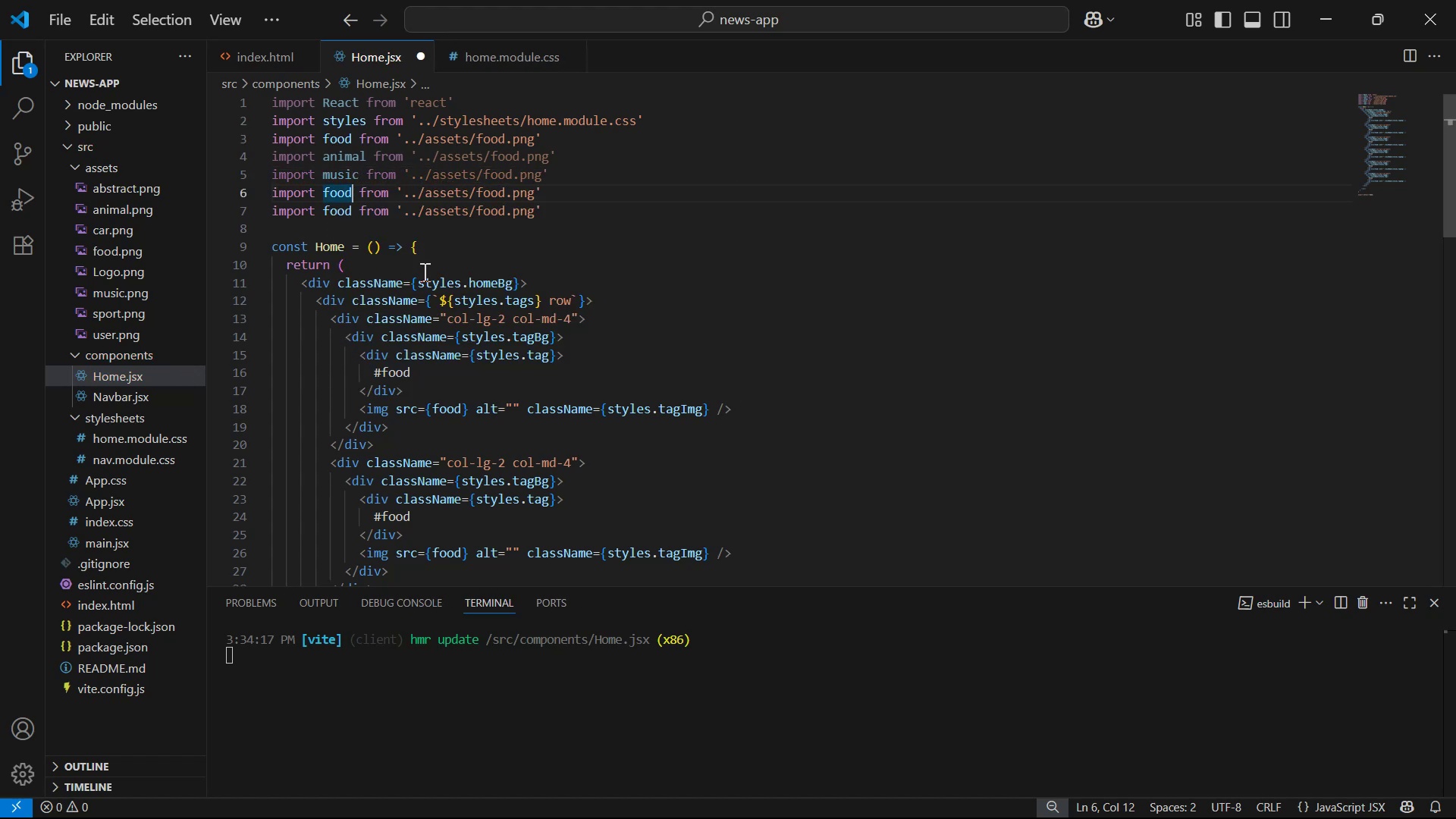 
key(Backspace)
key(Backspace)
key(Backspace)
key(Backspace)
type(sports)
key(Backspace)
type(s)
 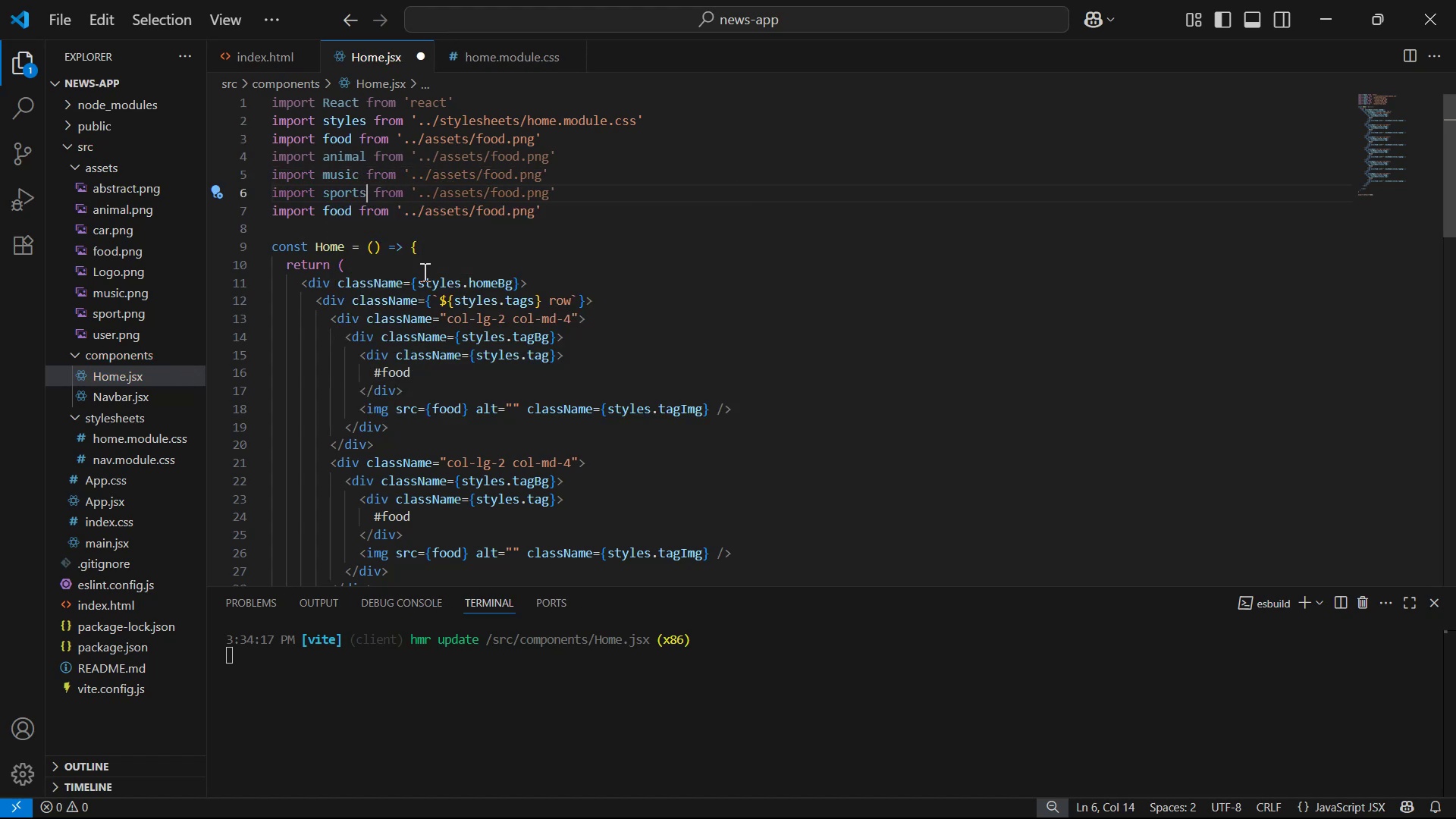 
key(ArrowDown)
 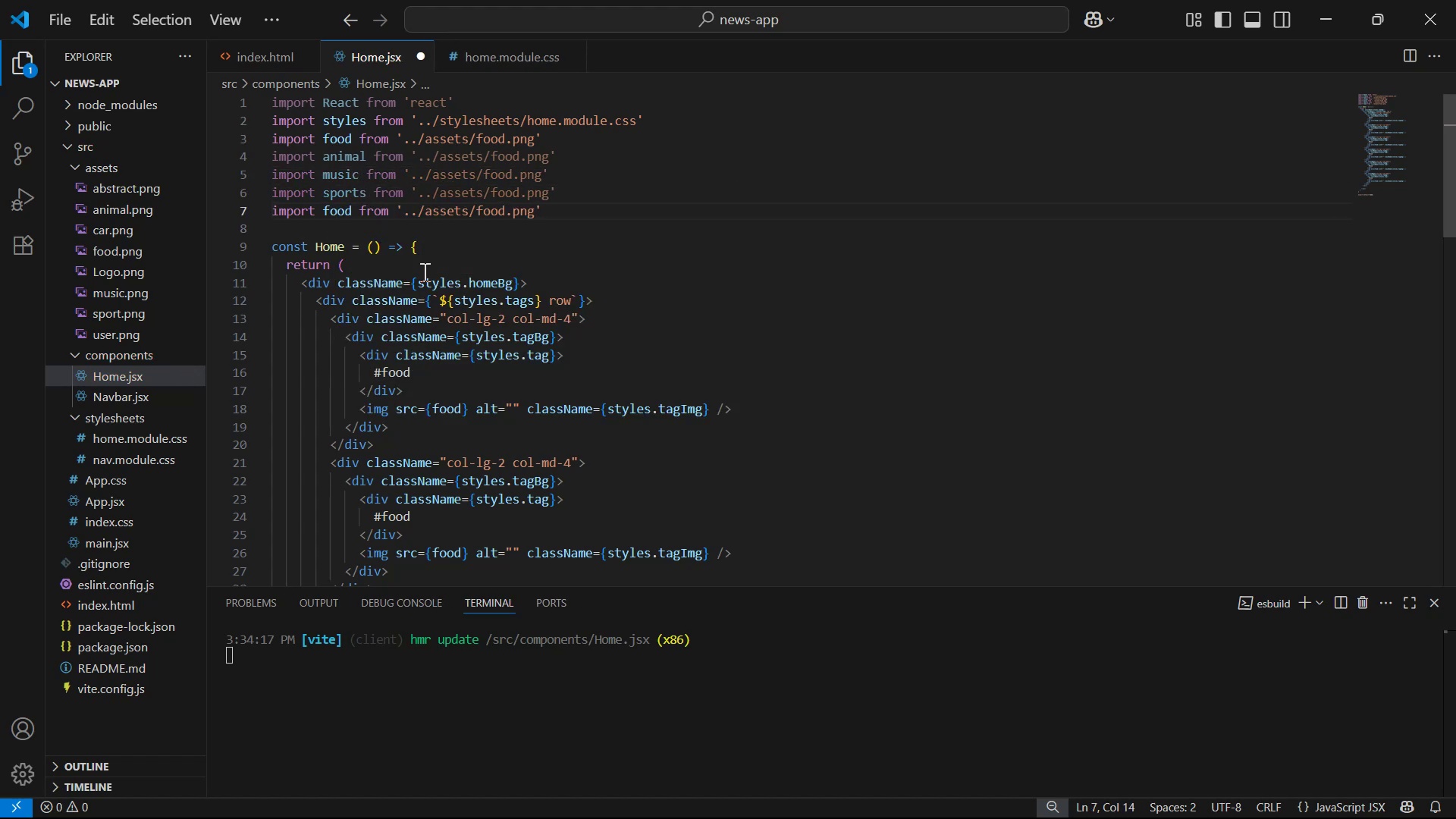 
key(ArrowLeft)
 